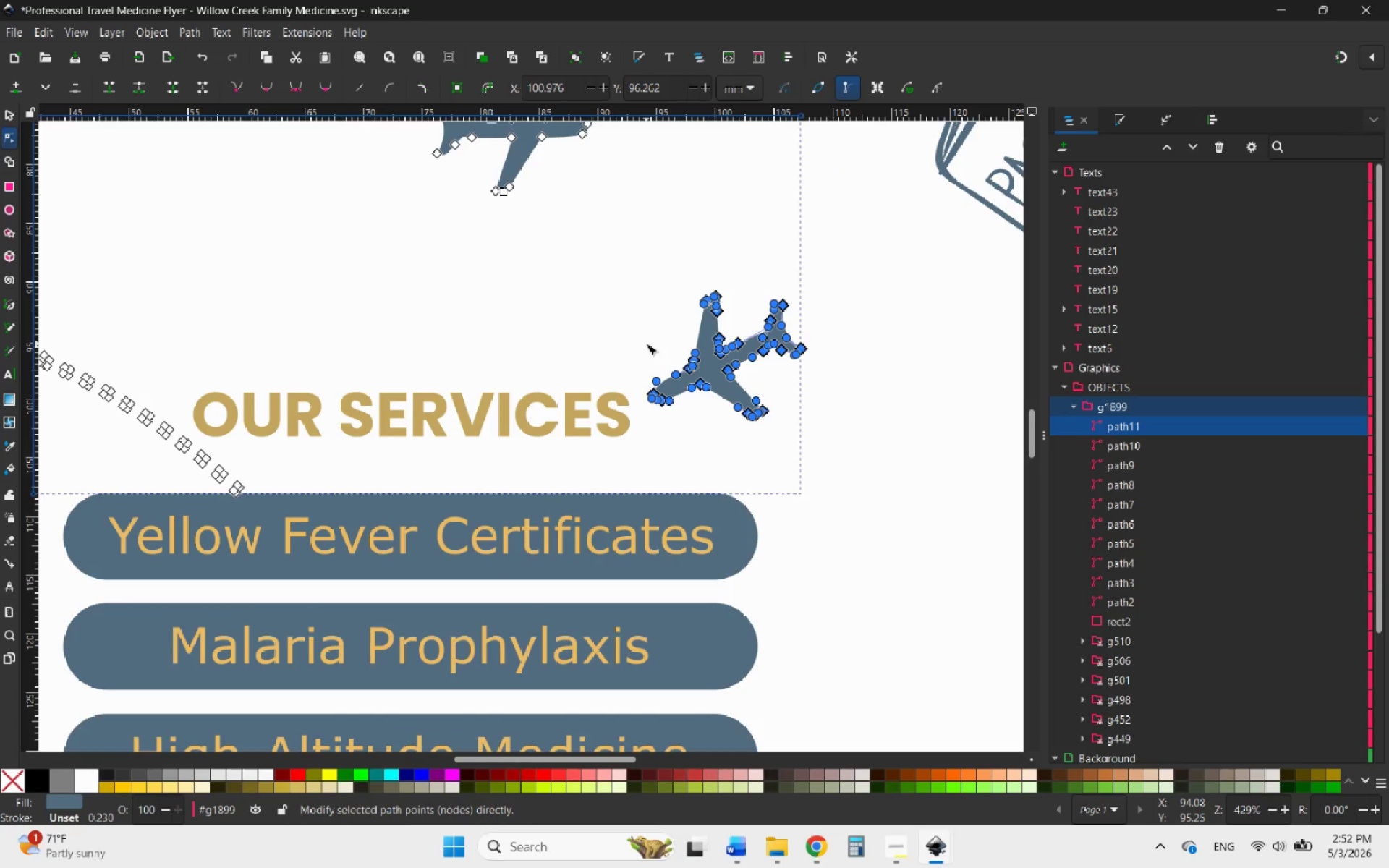 
key(ArrowRight)
 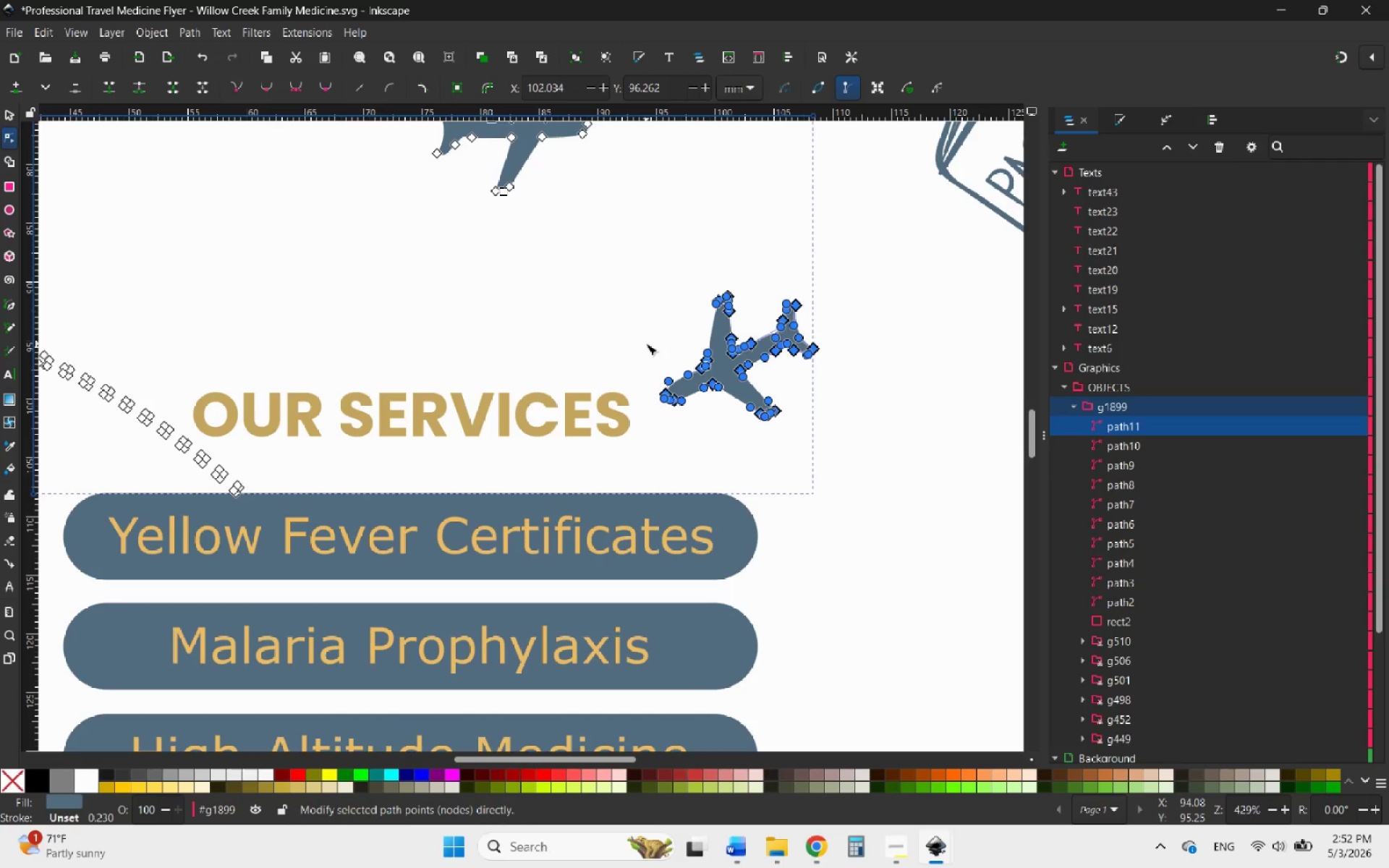 
key(ArrowRight)
 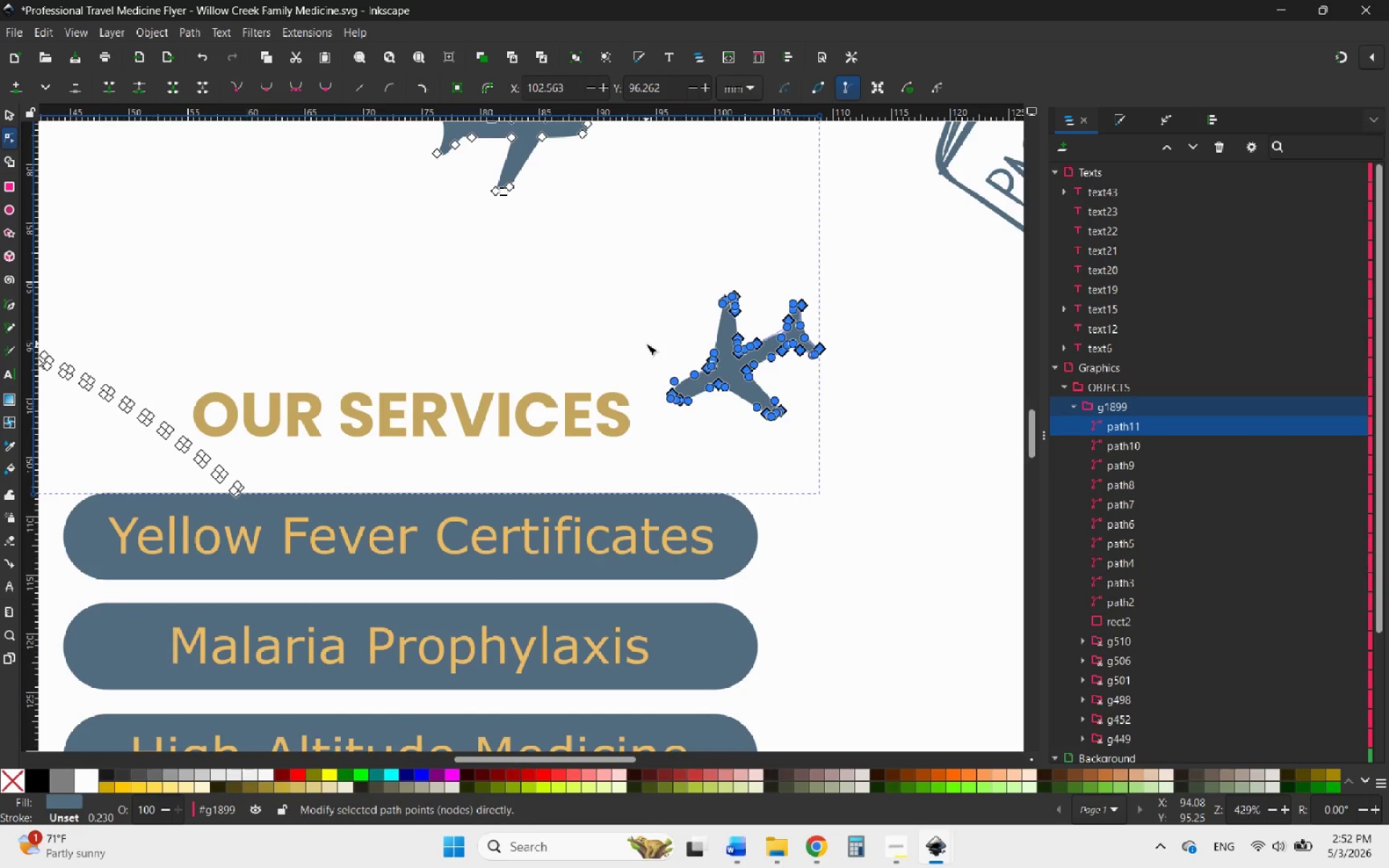 
key(ArrowRight)
 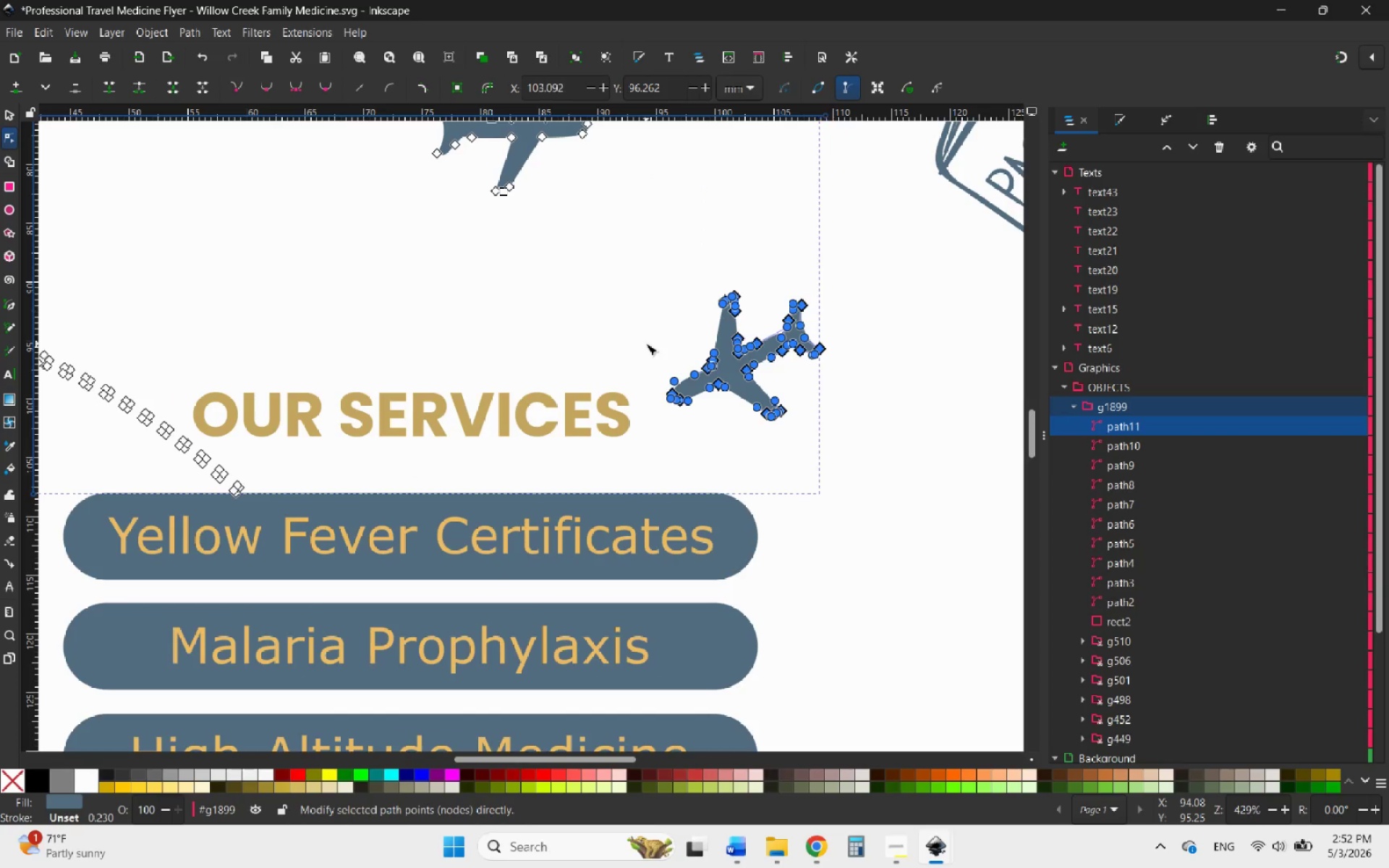 
key(ArrowRight)
 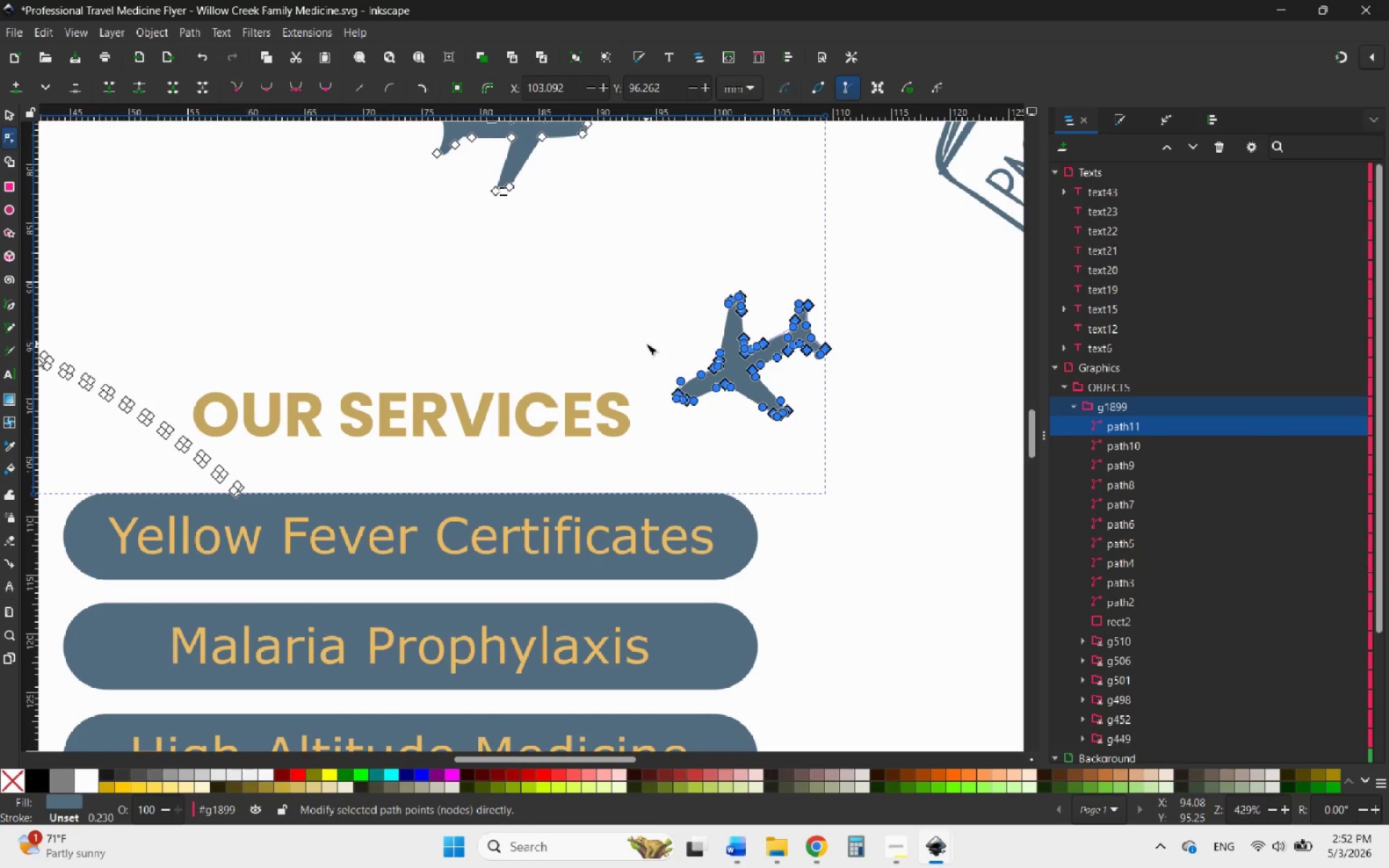 
key(ArrowRight)
 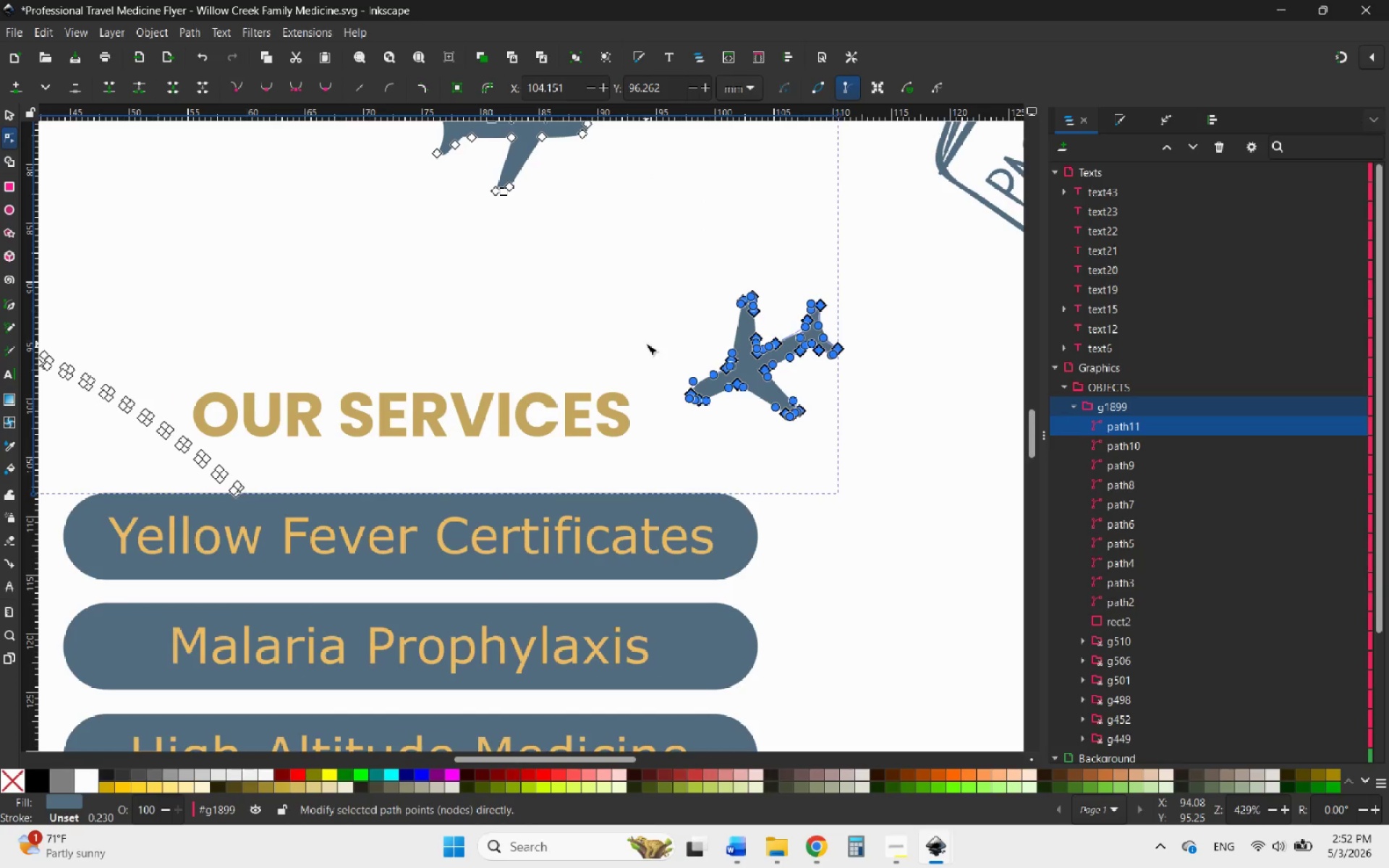 
hold_key(key=ArrowRight, duration=0.7)
 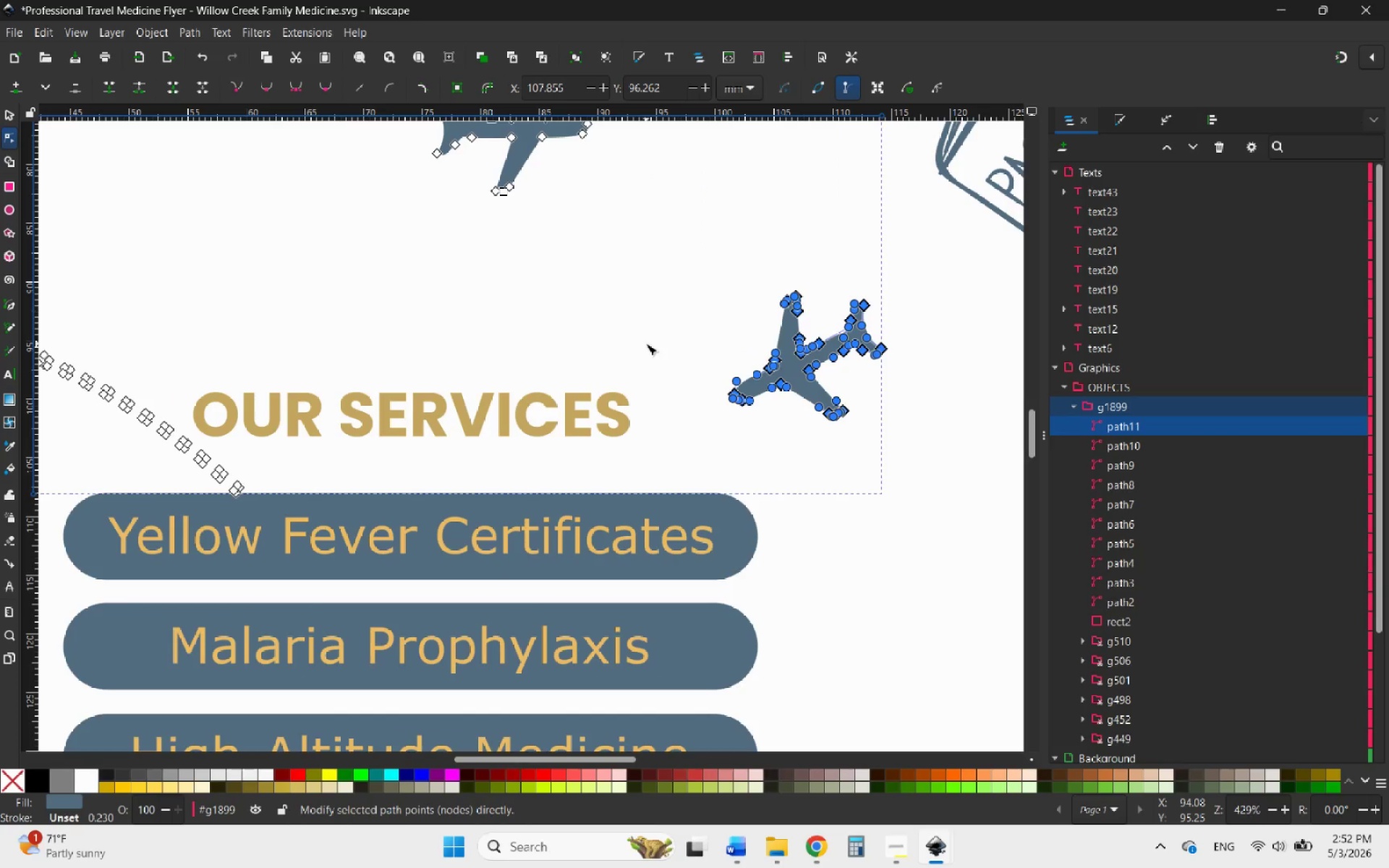 
hold_key(key=ArrowRight, duration=9.88)
 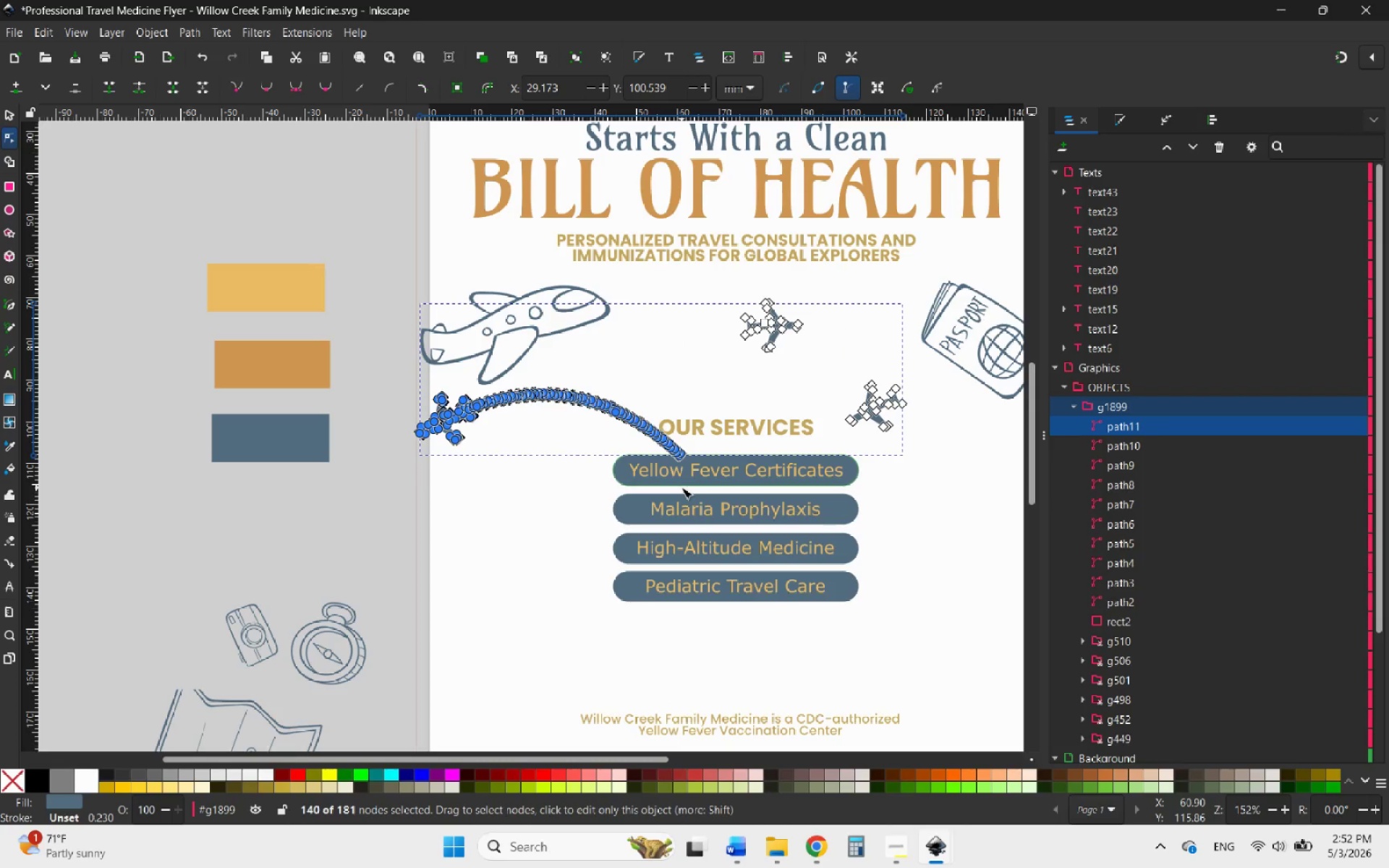 
hold_key(key=ControlLeft, duration=3.3)
scroll: coordinate [569, 399], scroll_direction: down, amount: 2.0
 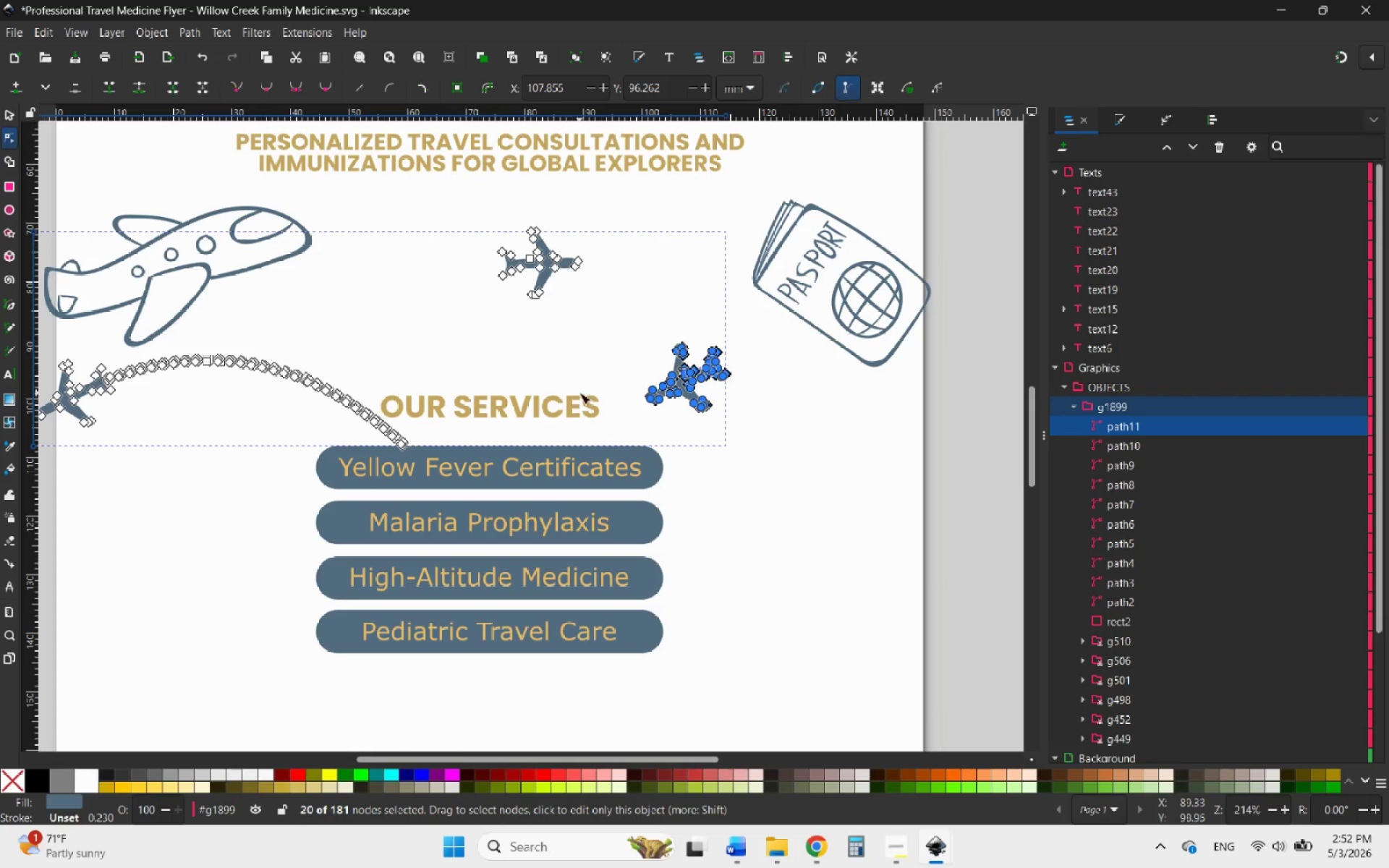 
scroll: coordinate [585, 411], scroll_direction: up, amount: 1.0
 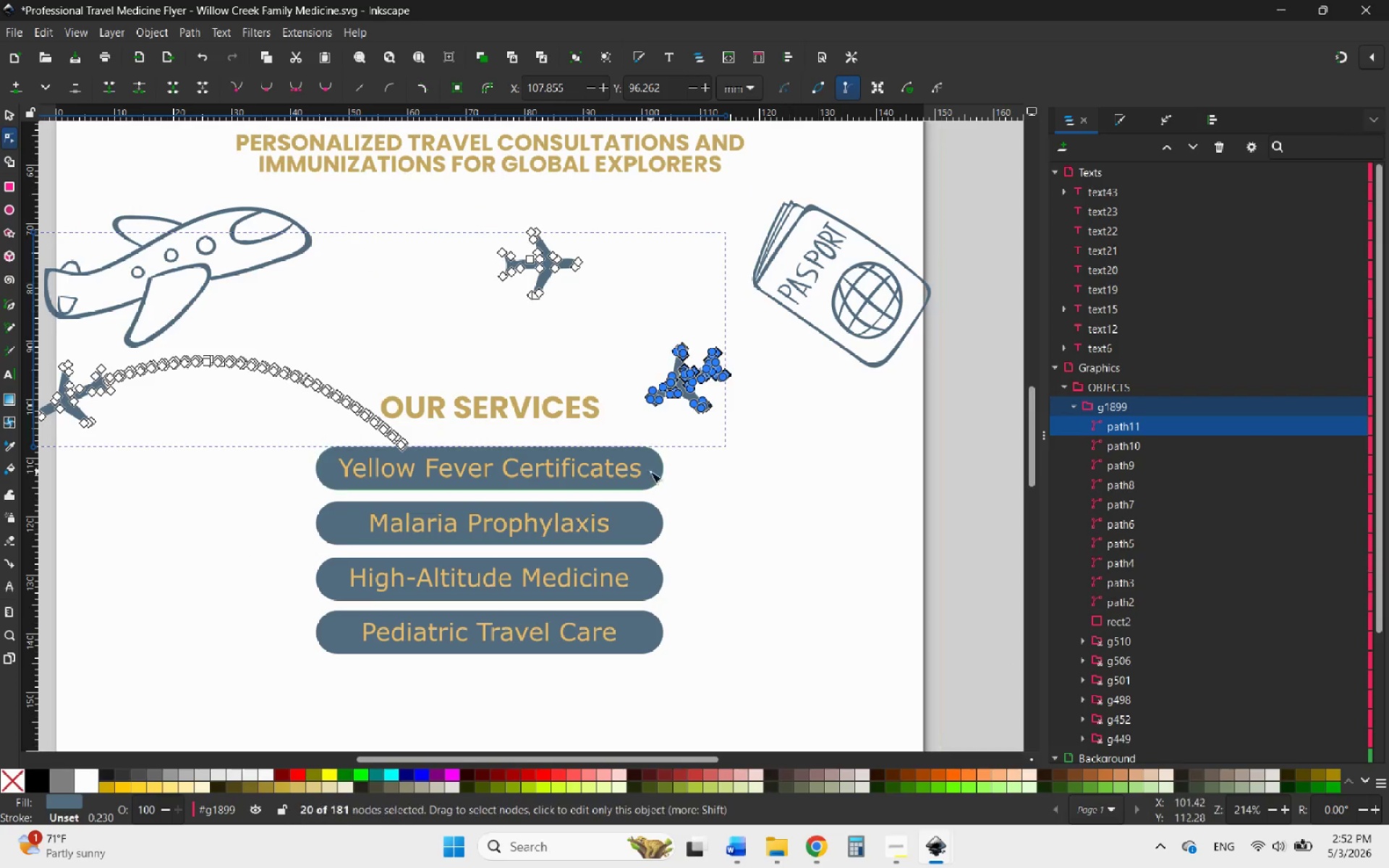 
scroll: coordinate [783, 481], scroll_direction: down, amount: 4.0
 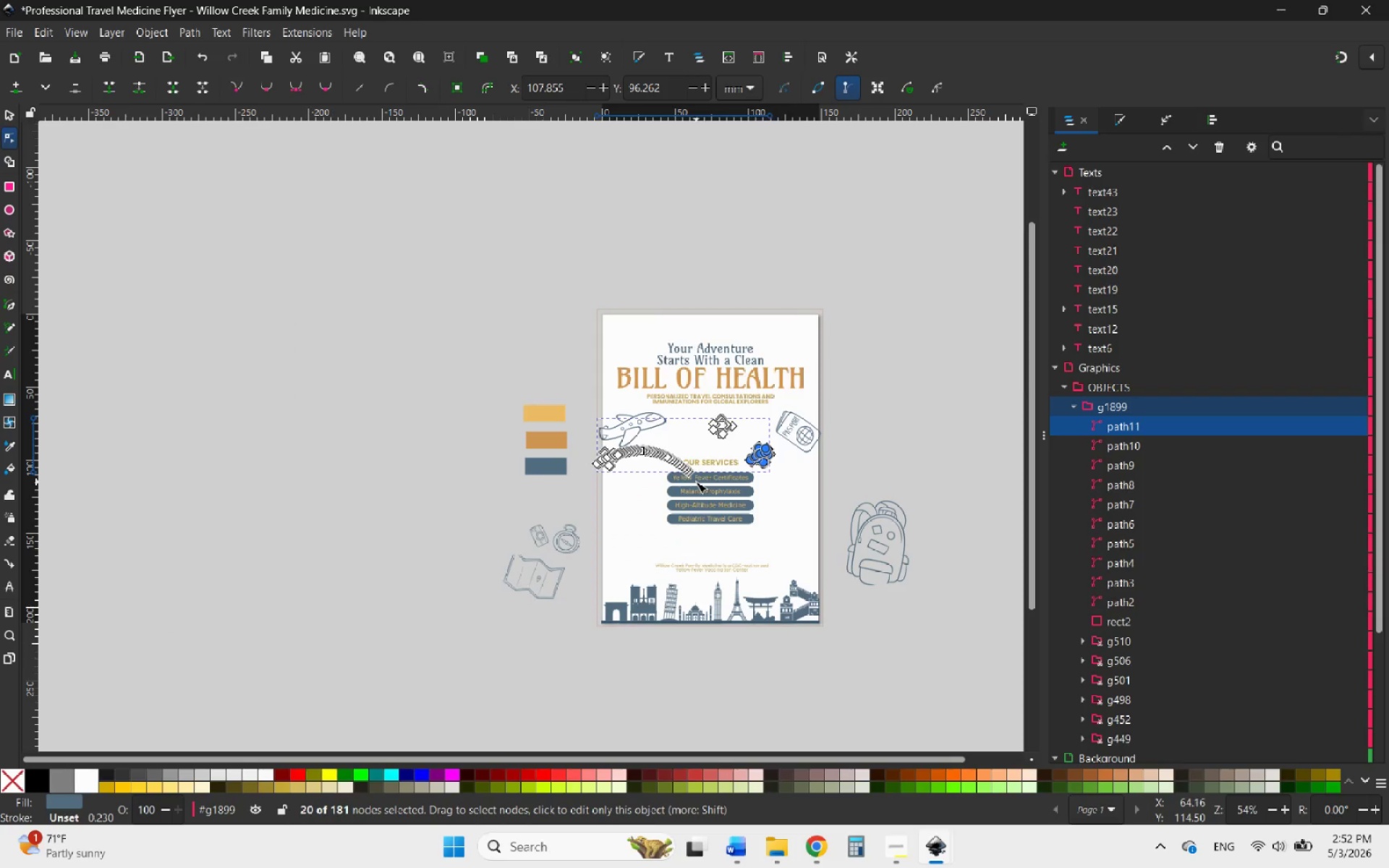 
scroll: coordinate [696, 481], scroll_direction: up, amount: 3.0
 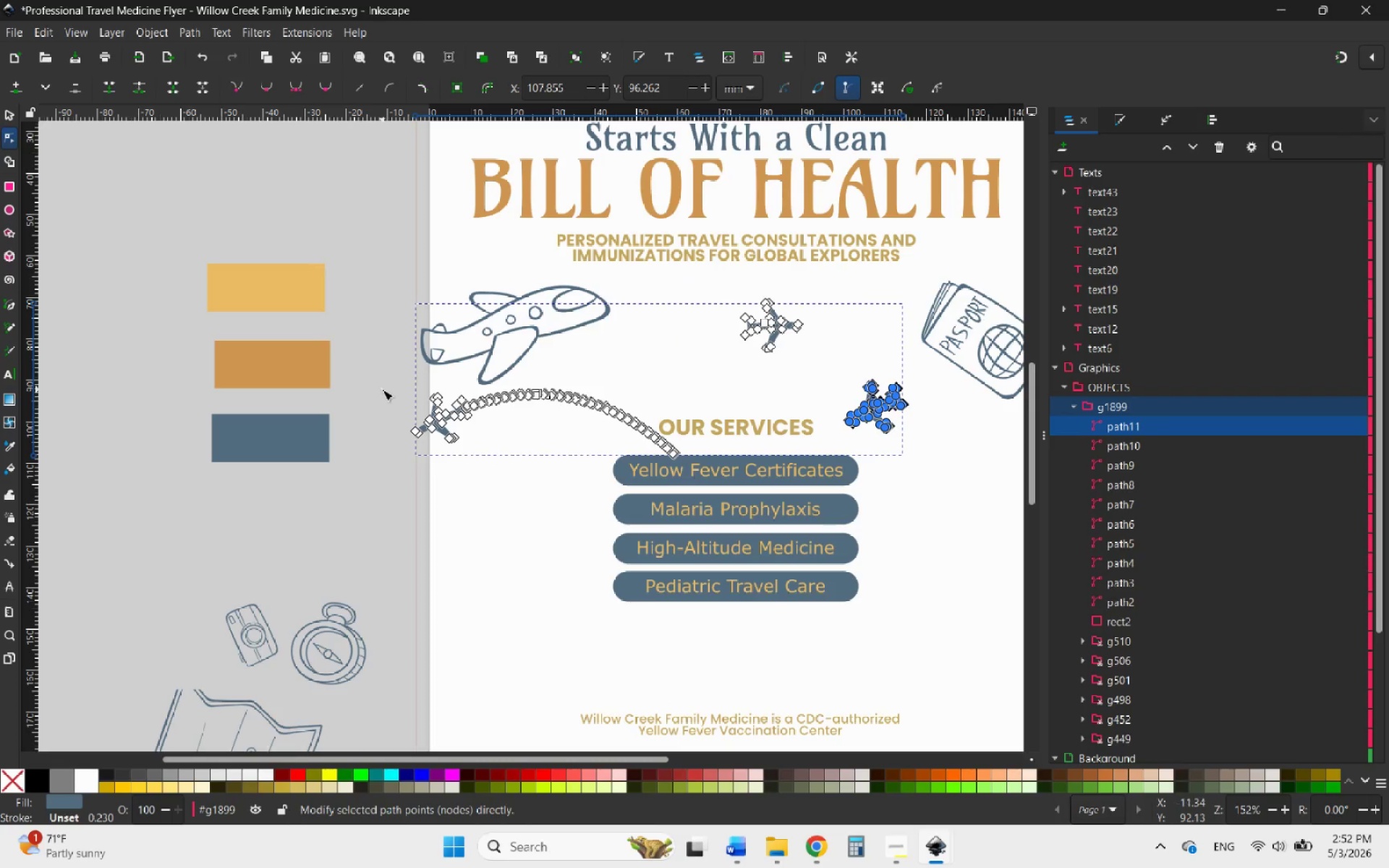 
left_click_drag(start_coordinate=[391, 387], to_coordinate=[689, 488])
 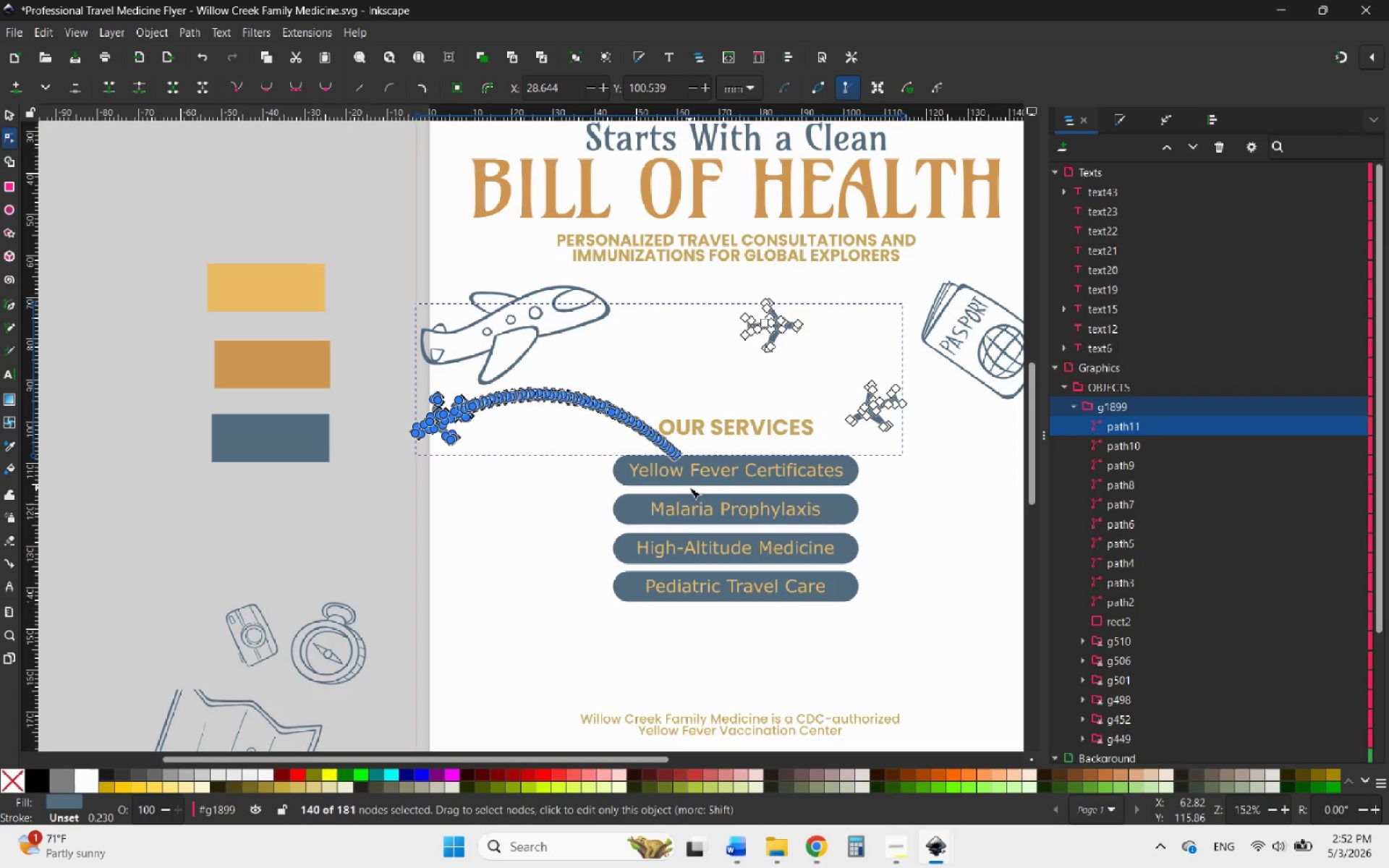 
key(ArrowRight)
 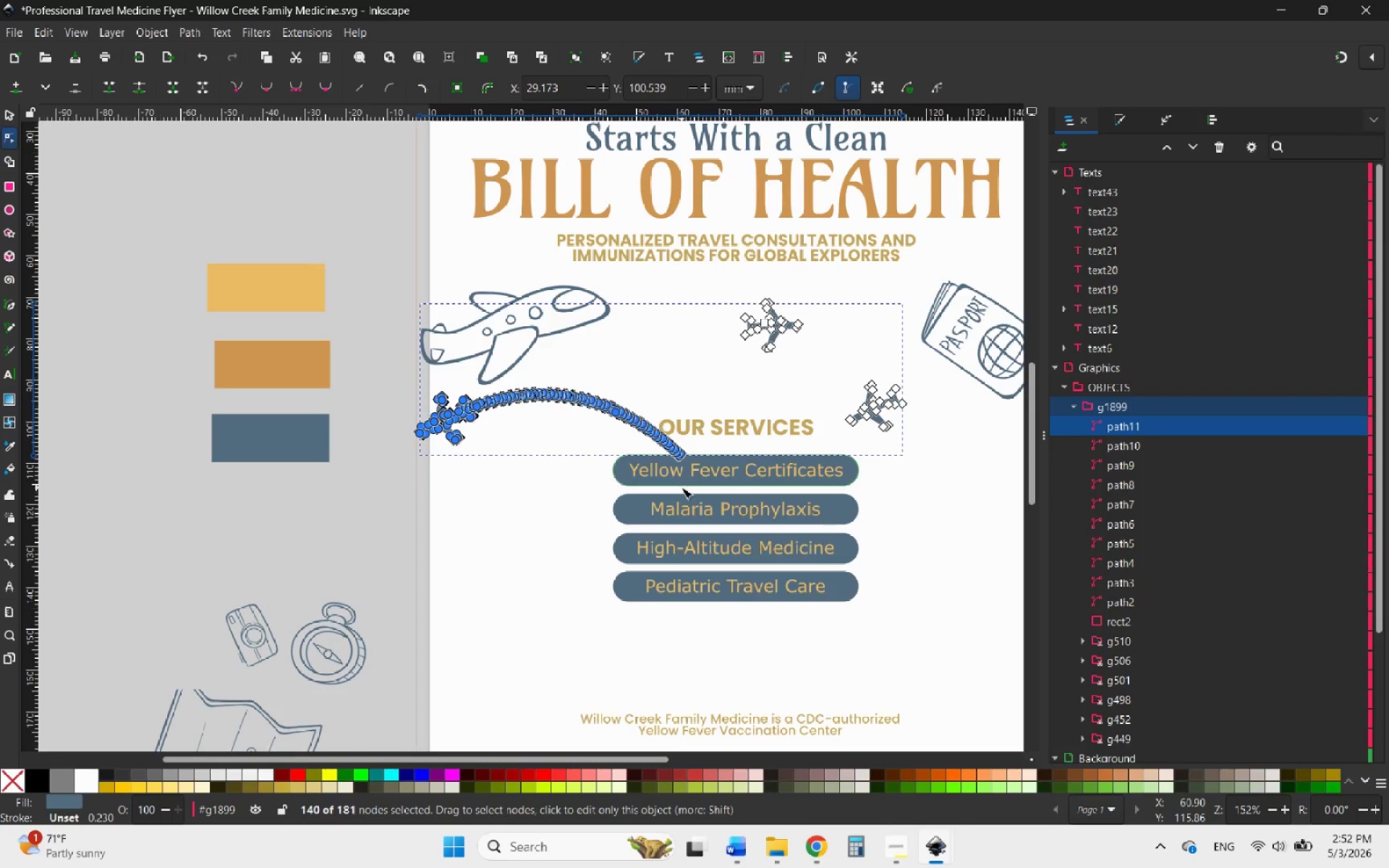 
key(ArrowRight)
 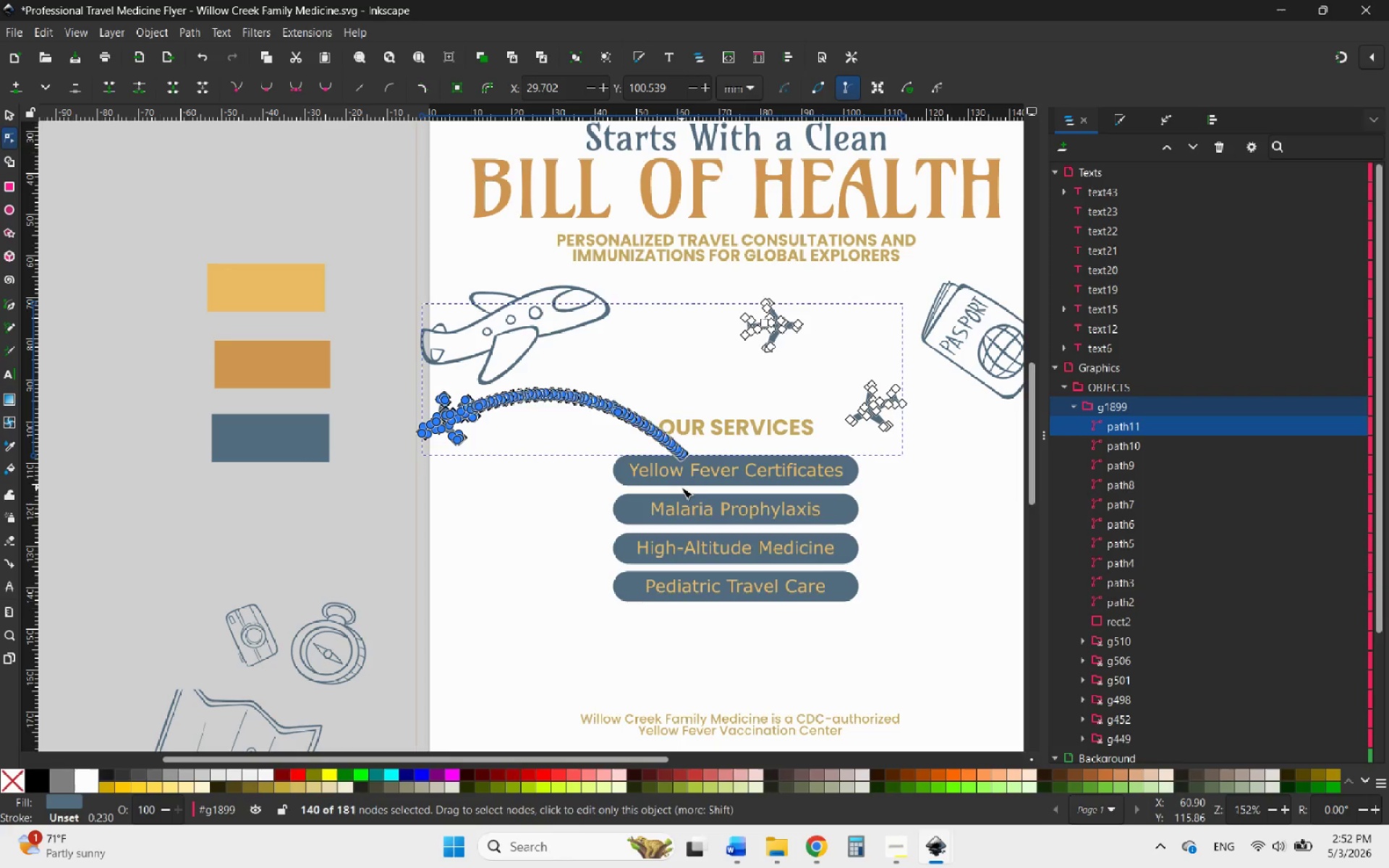 
key(ArrowRight)
 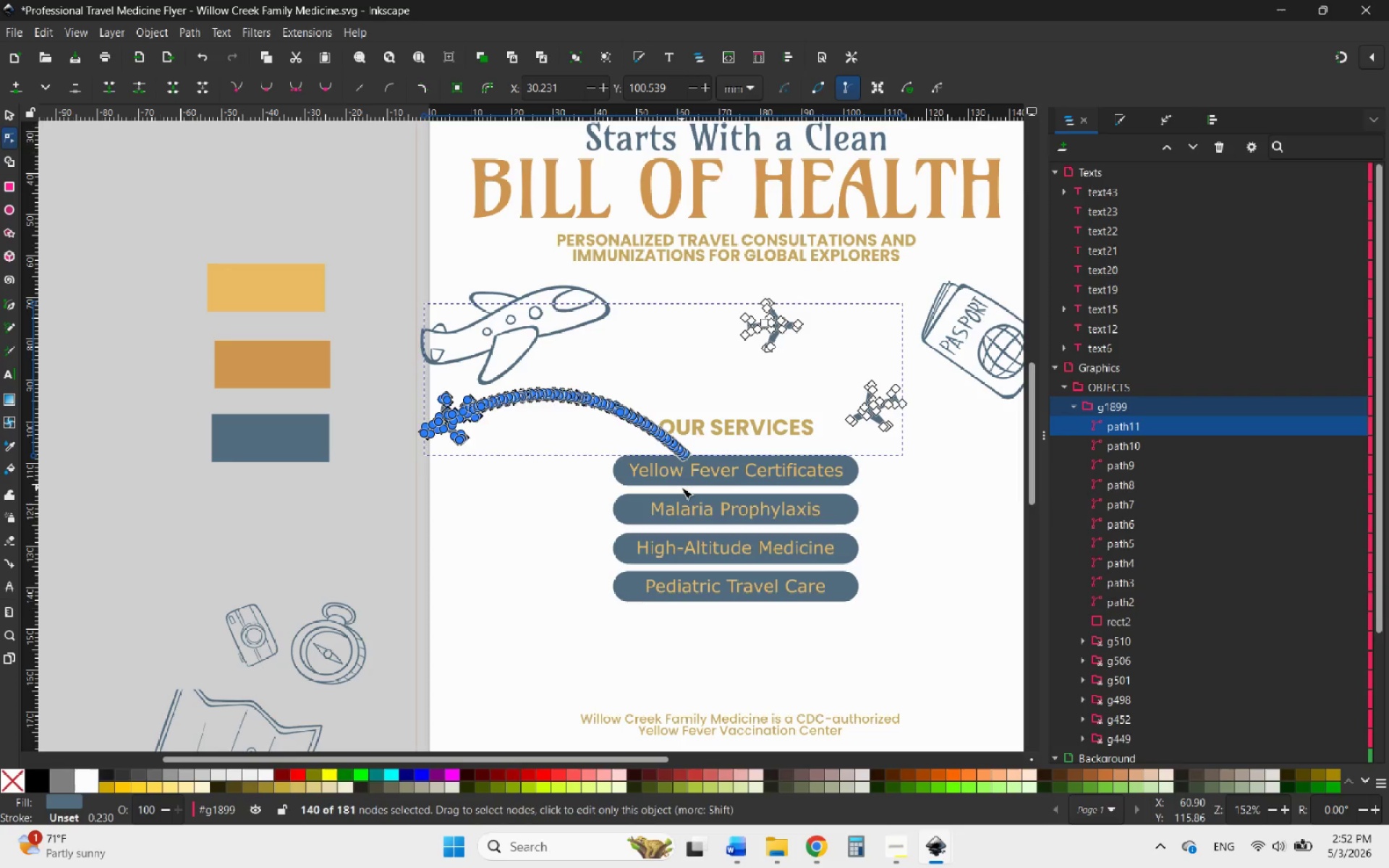 
key(ArrowRight)
 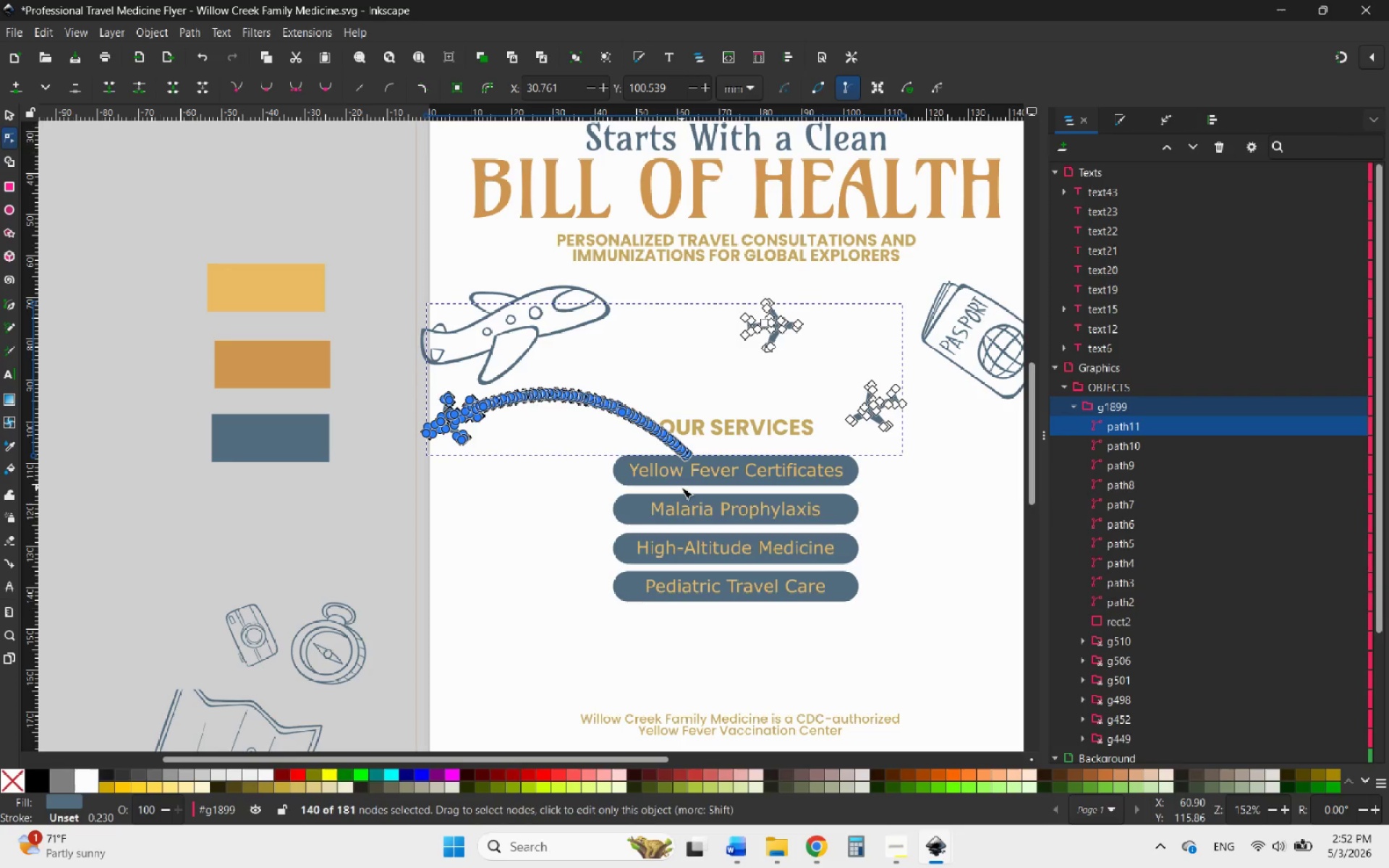 
key(ArrowLeft)
 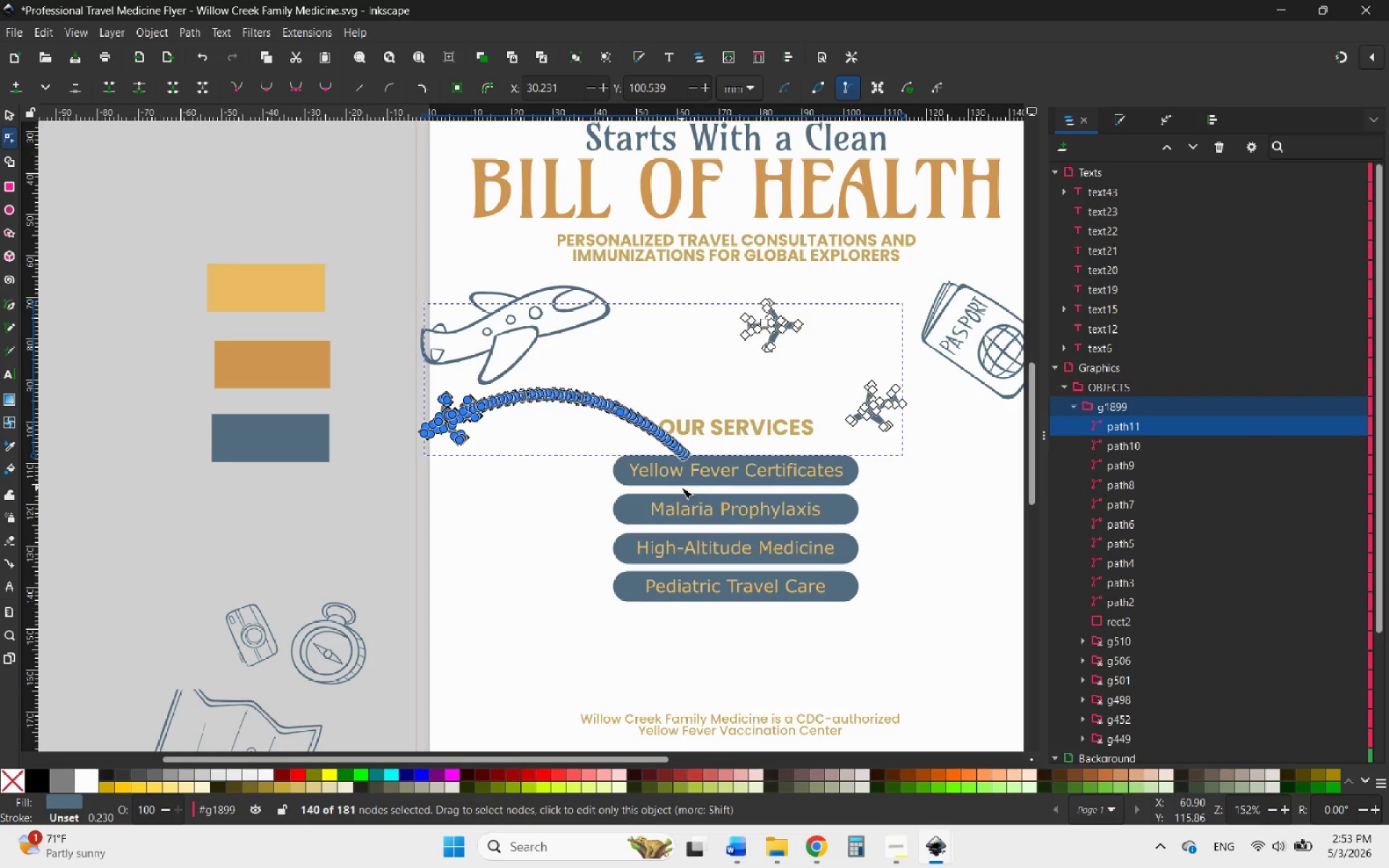 
key(ArrowLeft)
 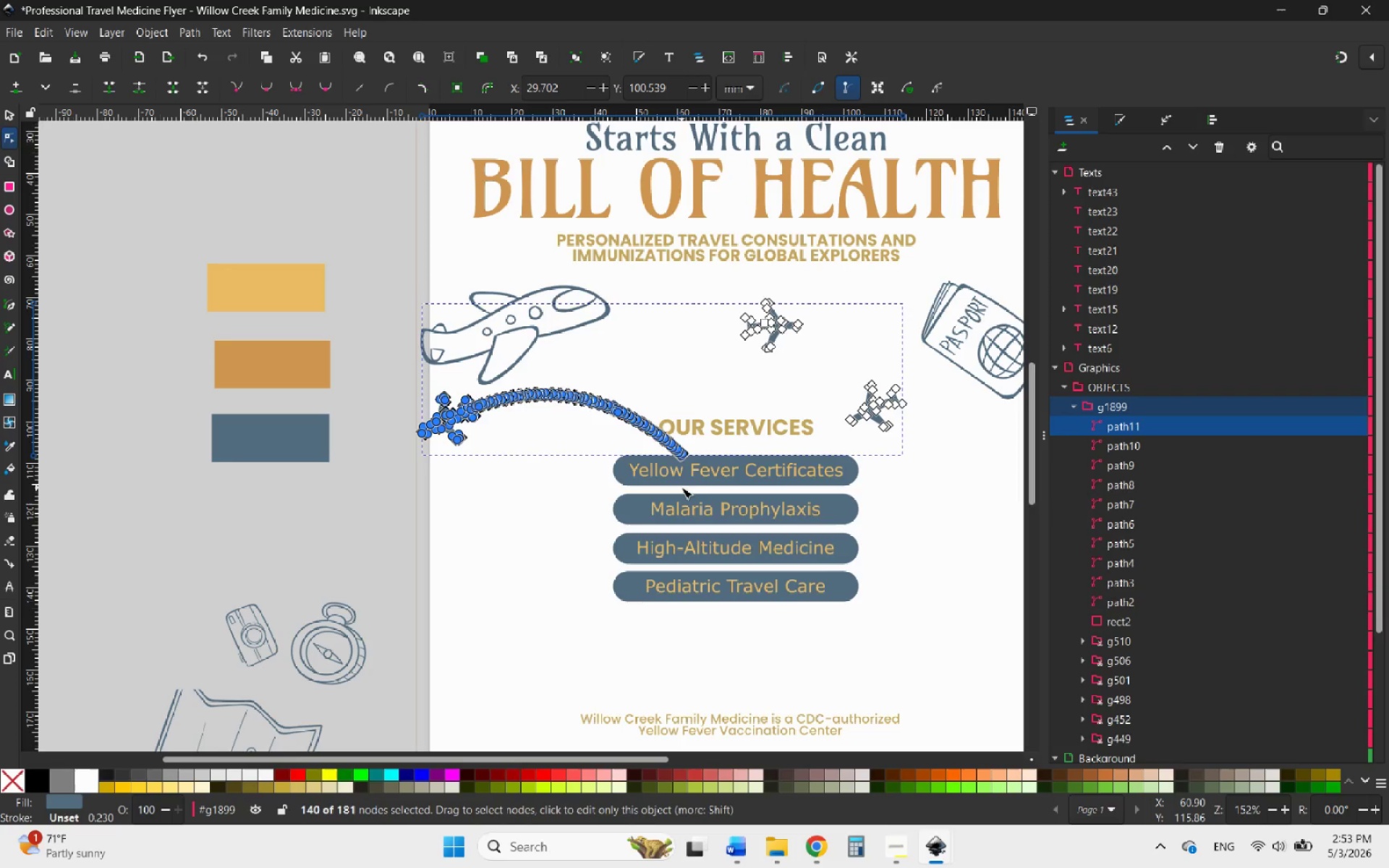 
key(ArrowLeft)
 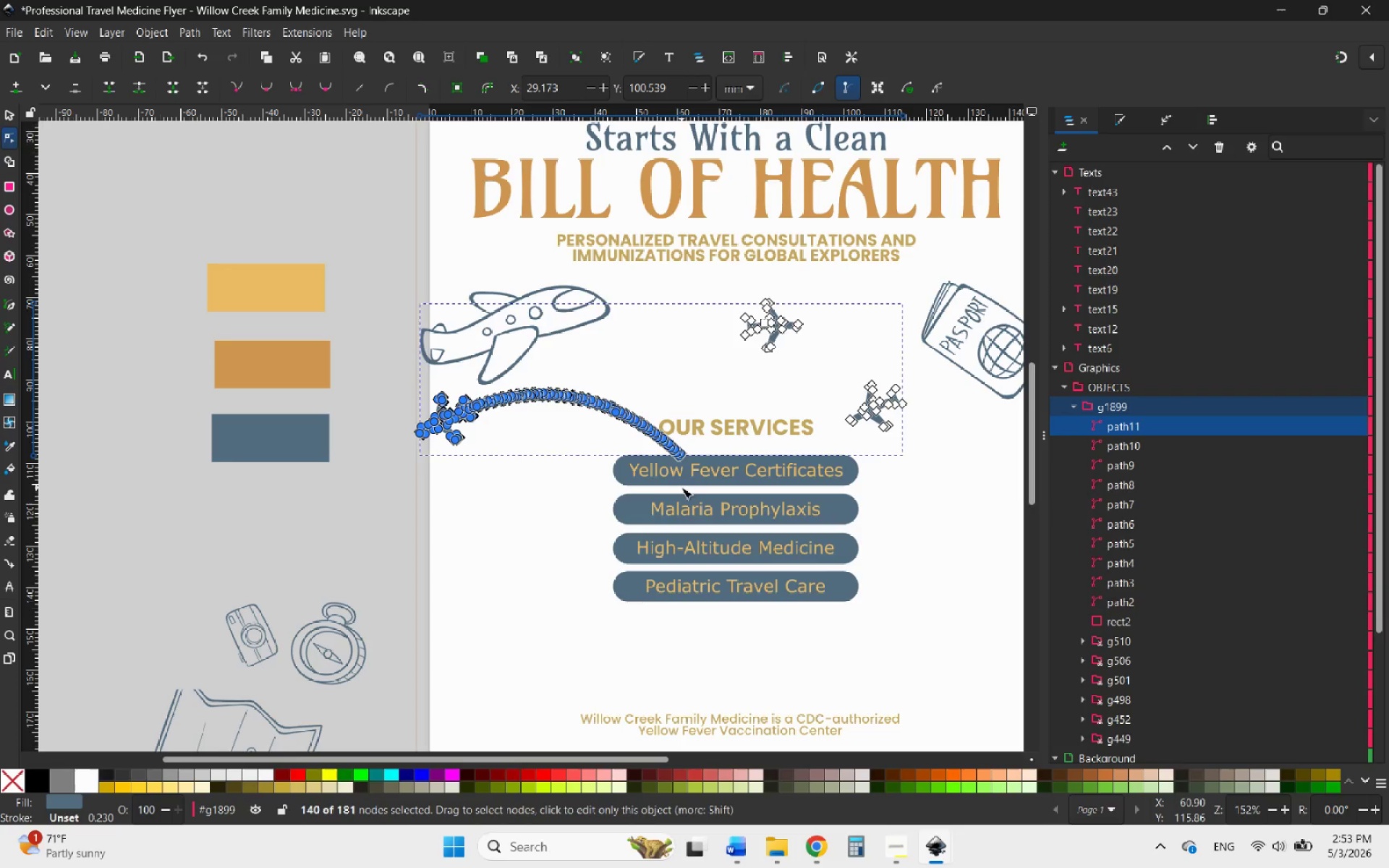 
key(ArrowLeft)
 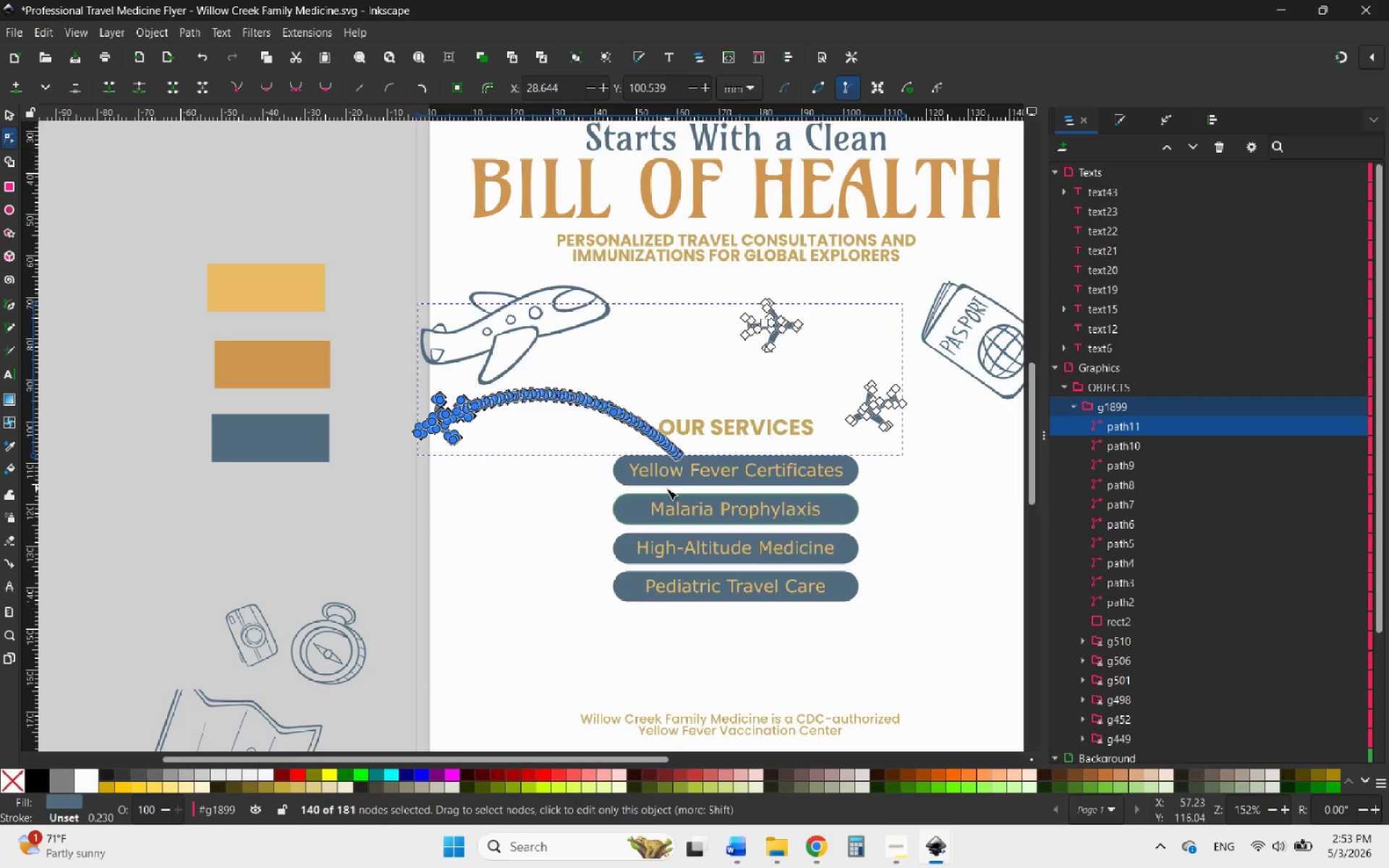 
key(ArrowLeft)
 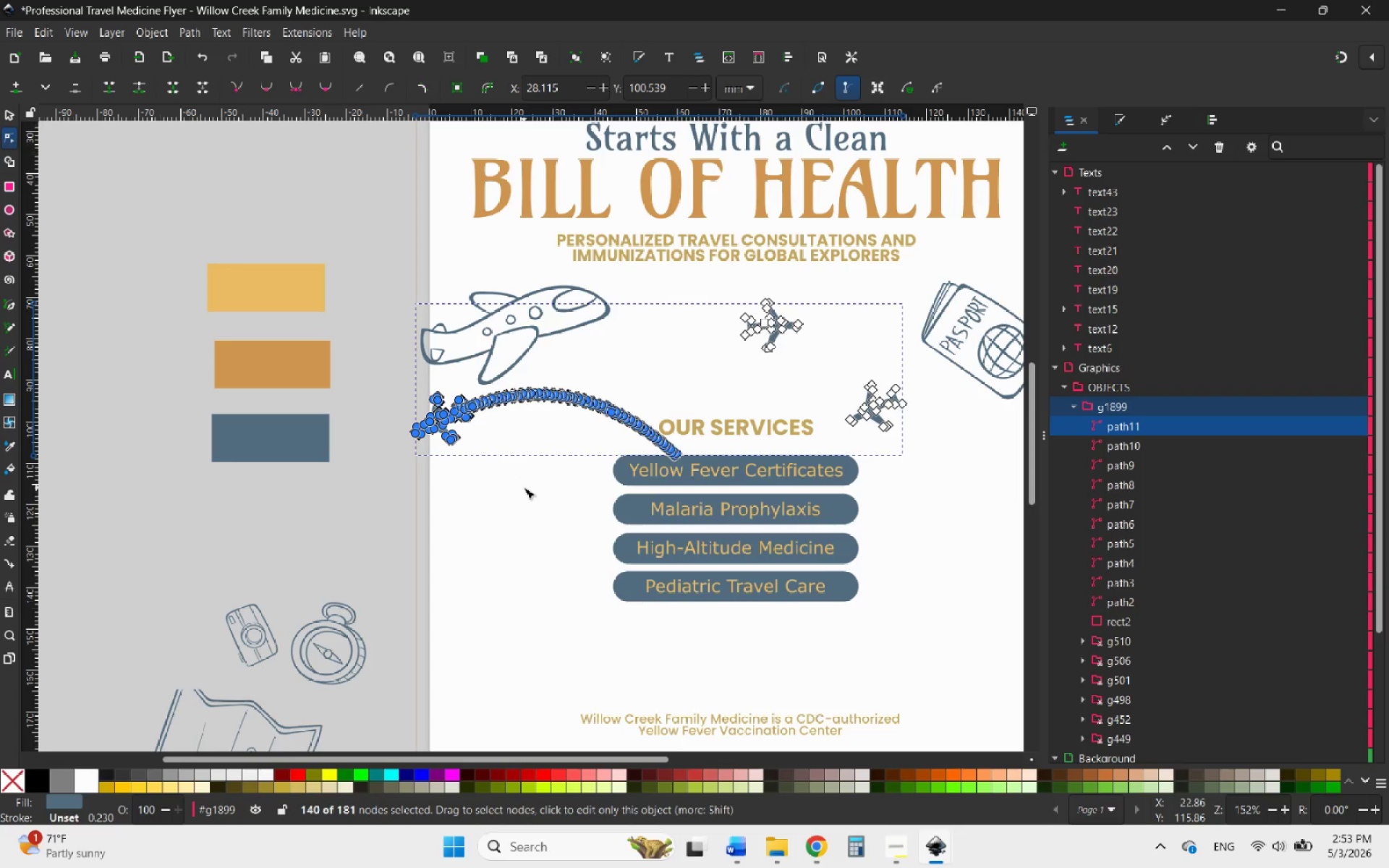 
left_click([524, 488])
 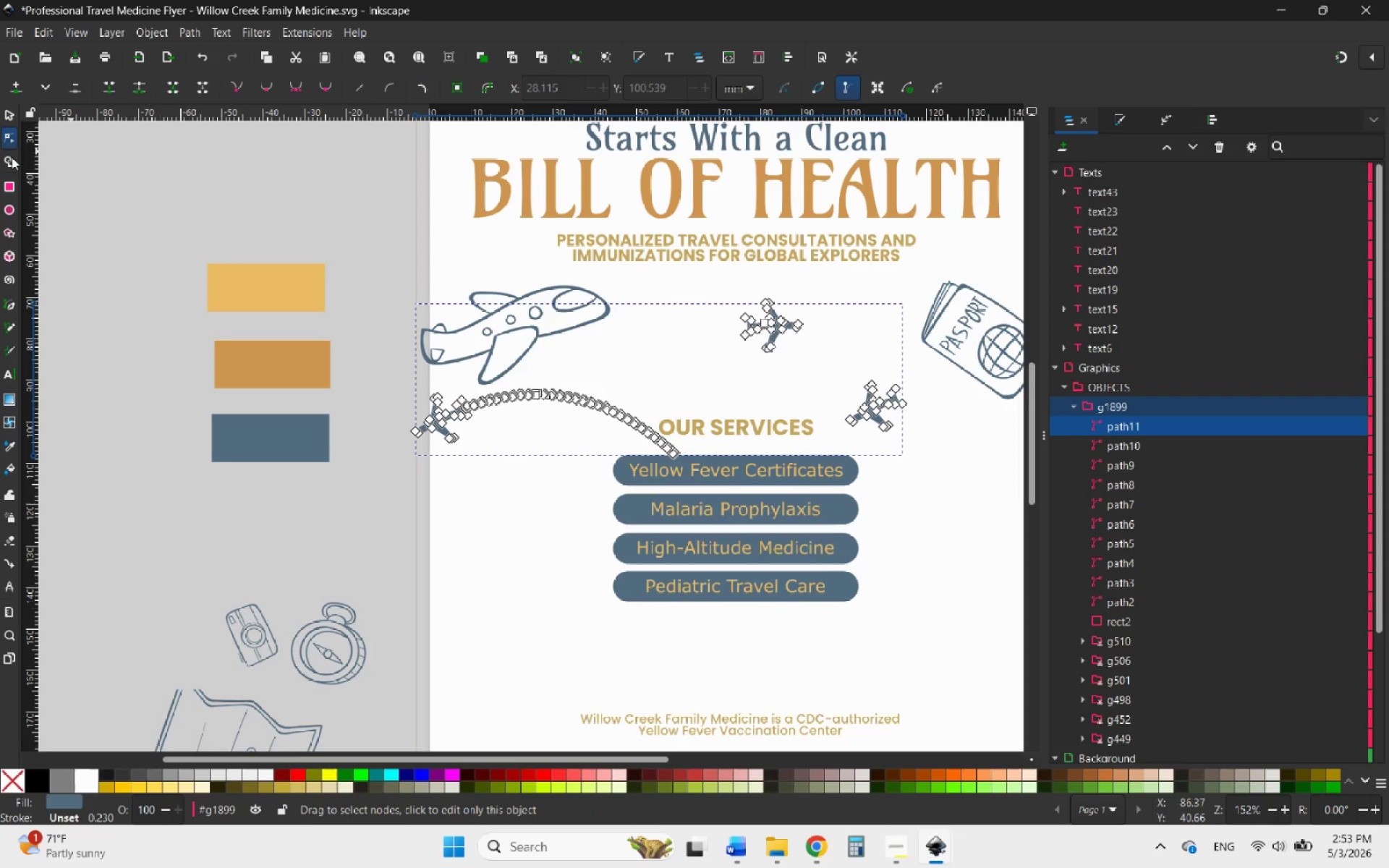 
left_click([10, 110])
 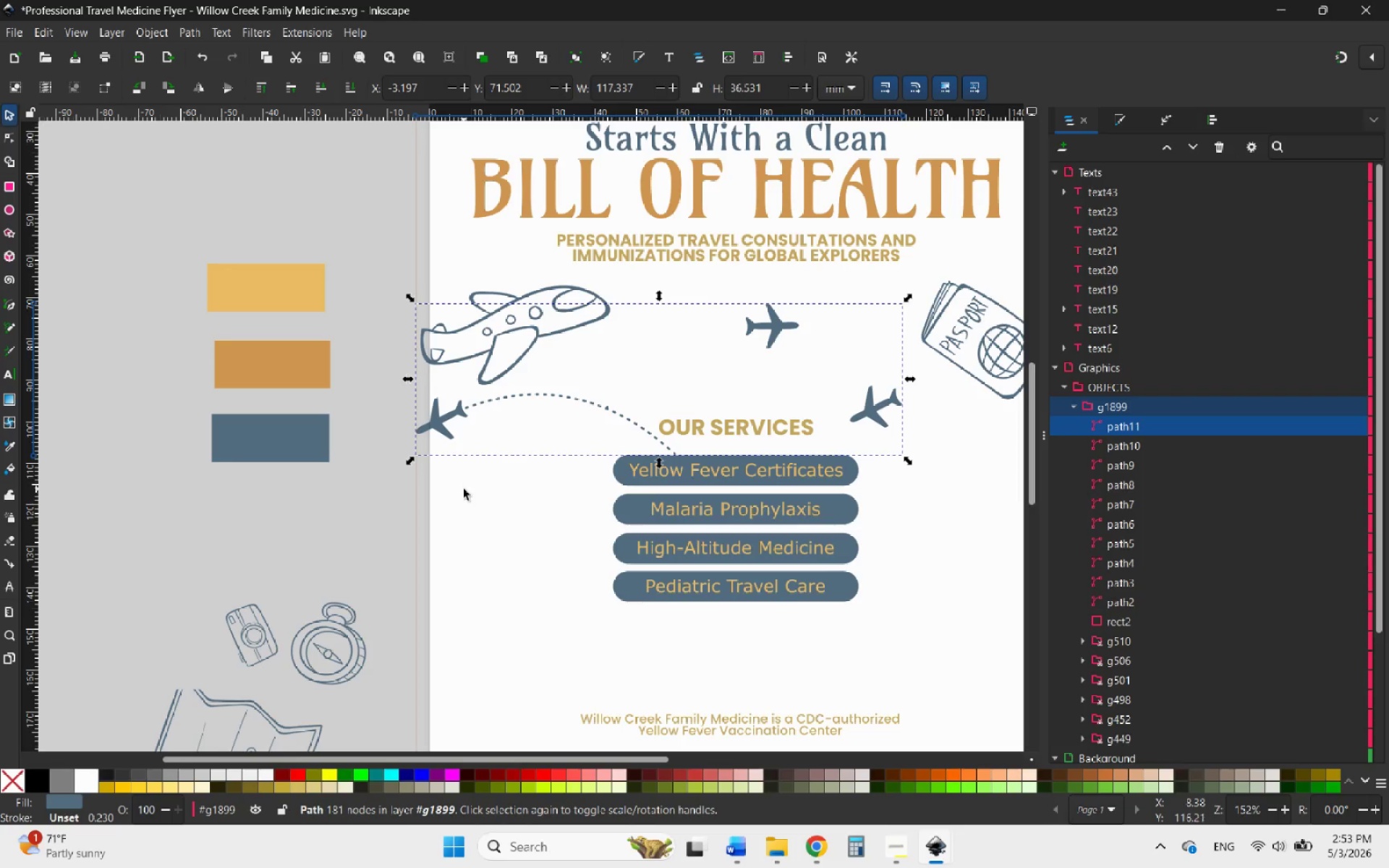 
left_click([488, 532])
 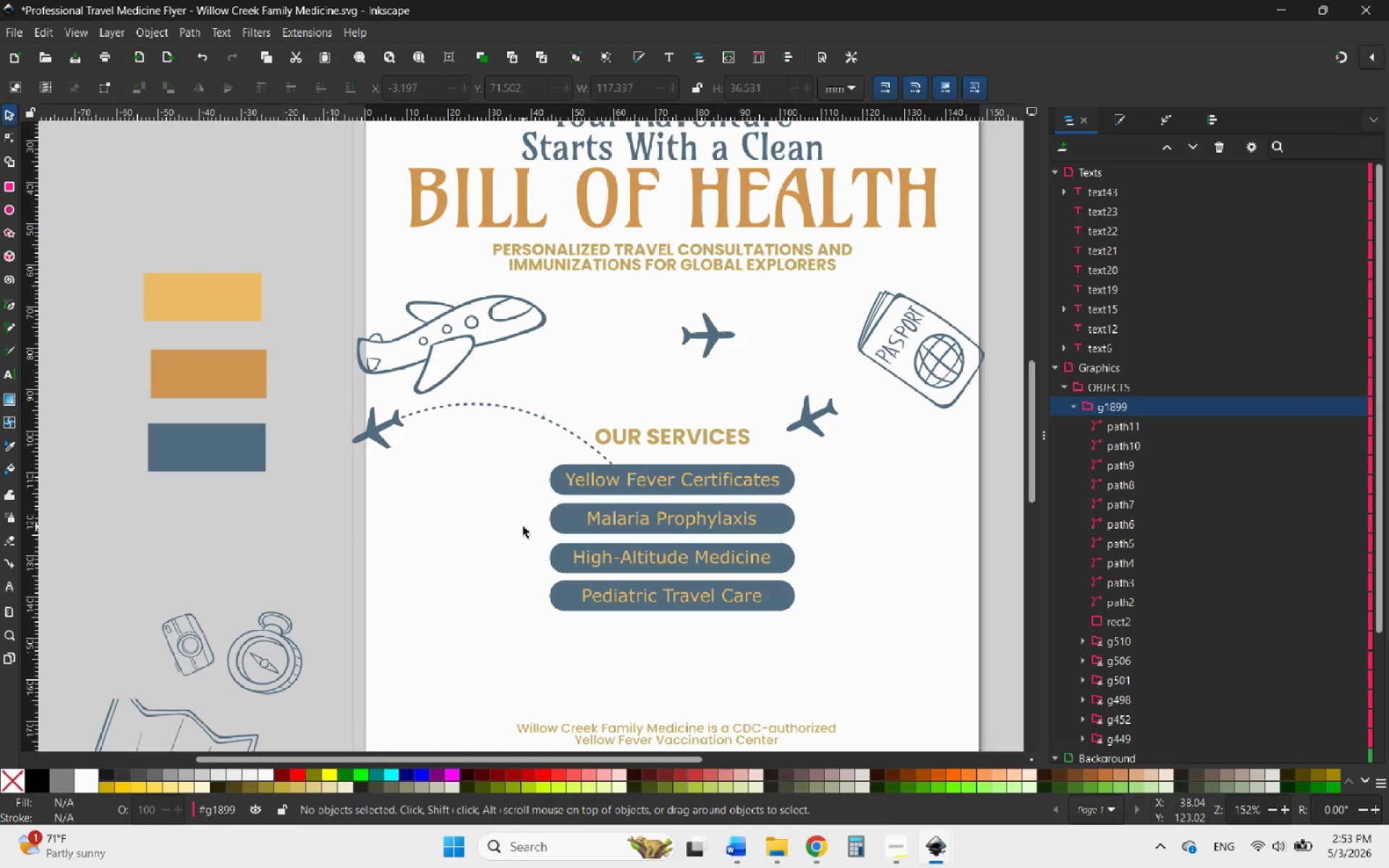 
wait(7.14)
 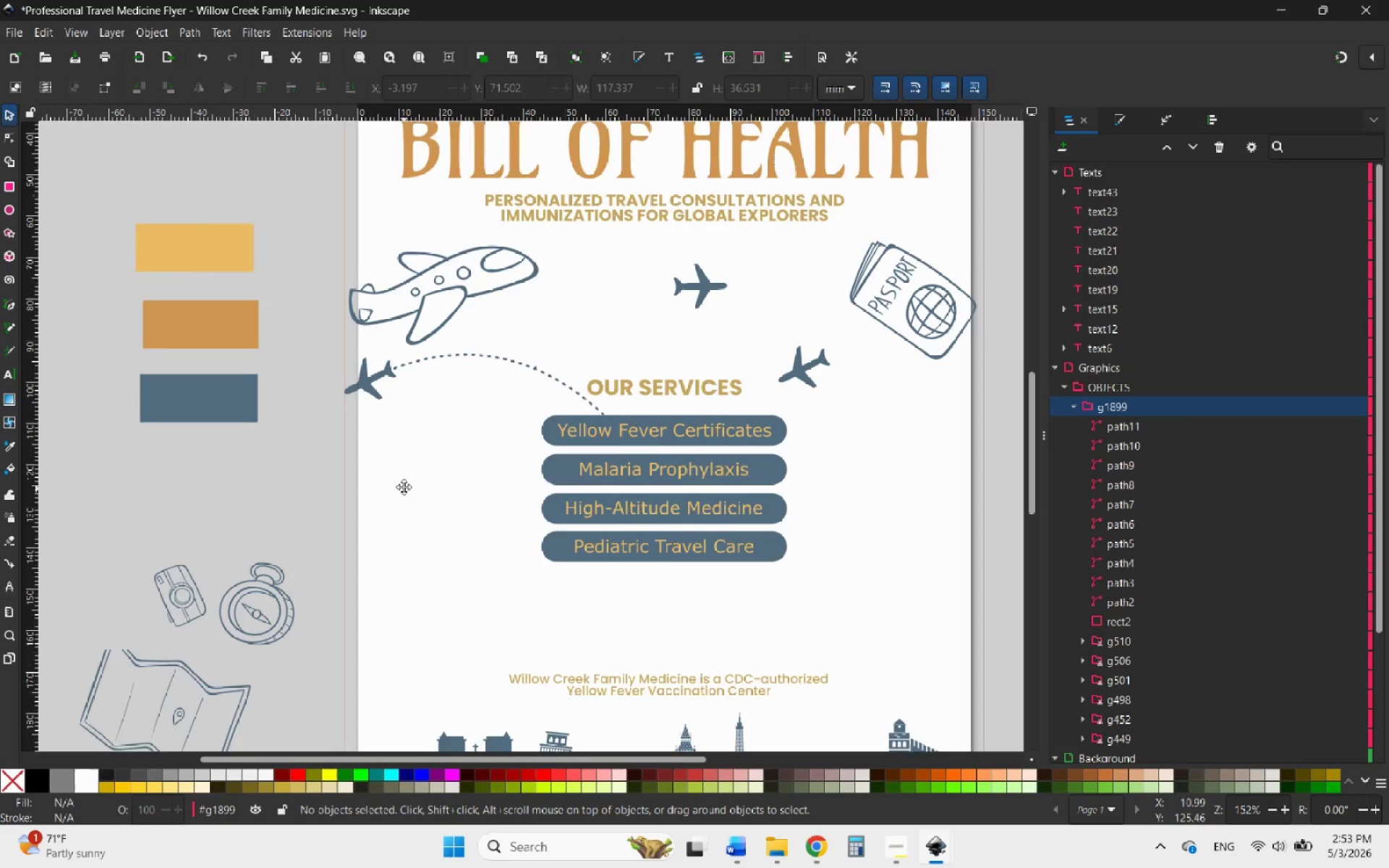 
left_click([525, 411])
 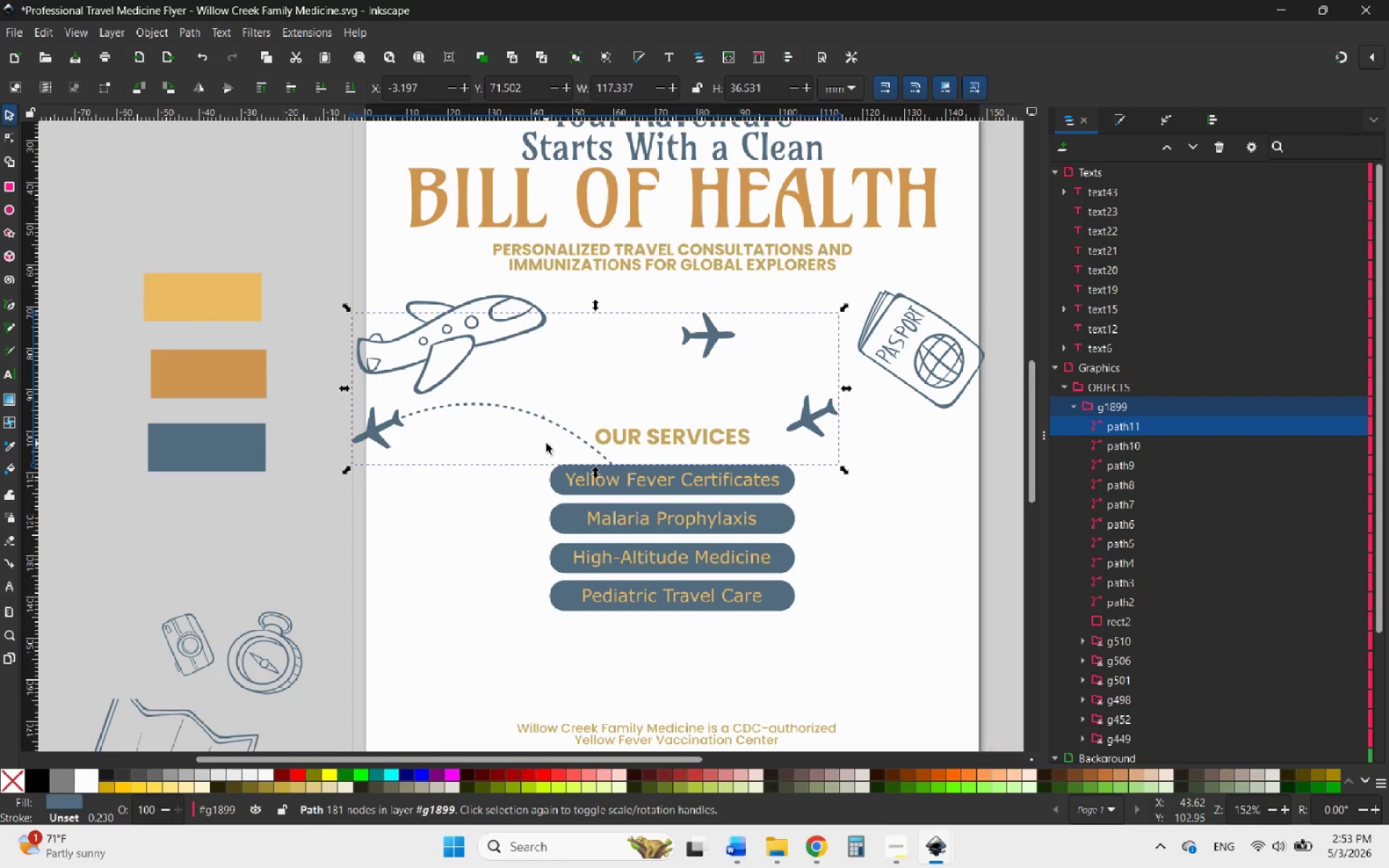 
scroll: coordinate [546, 443], scroll_direction: down, amount: 1.0
 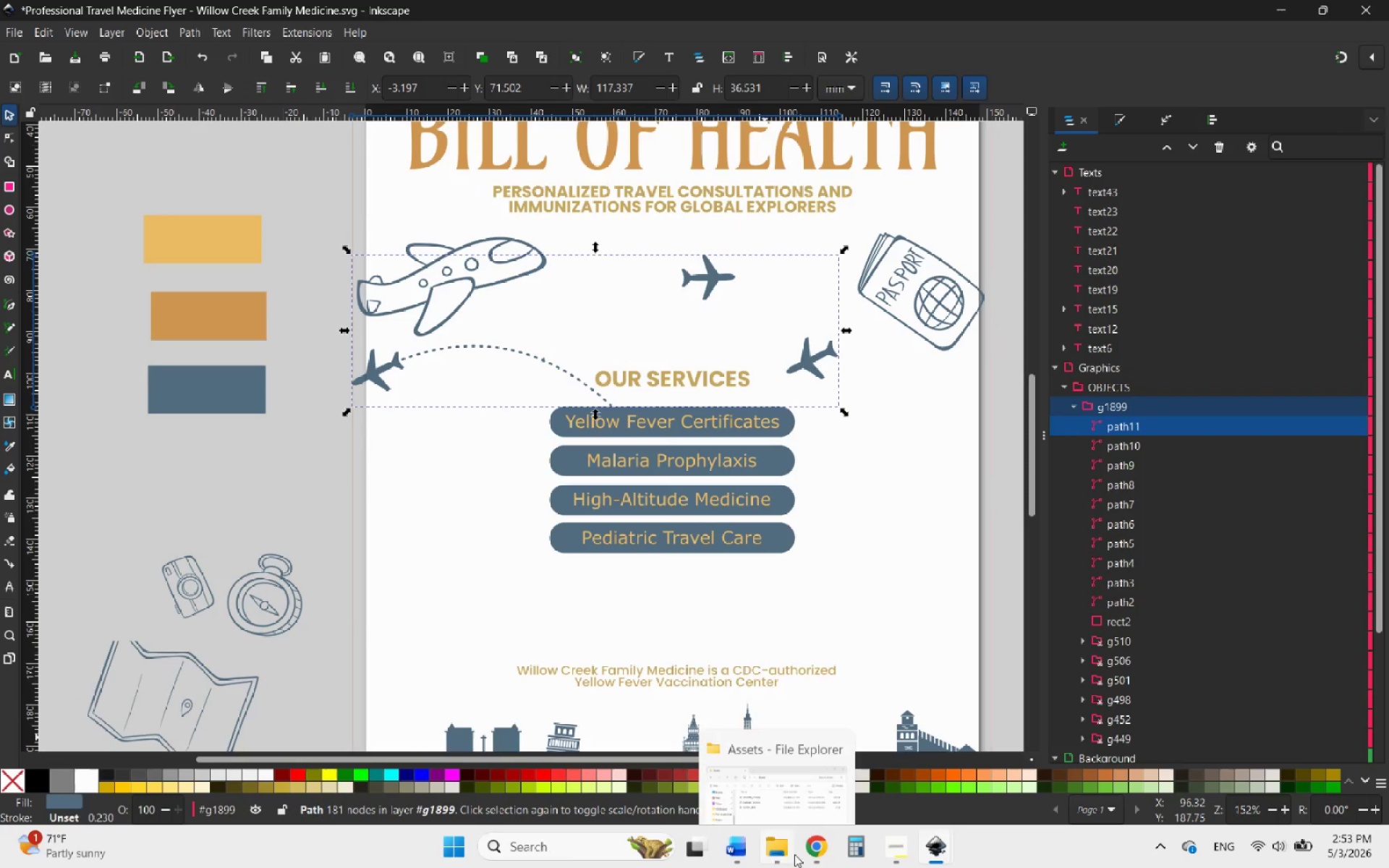 
left_click([818, 852])
 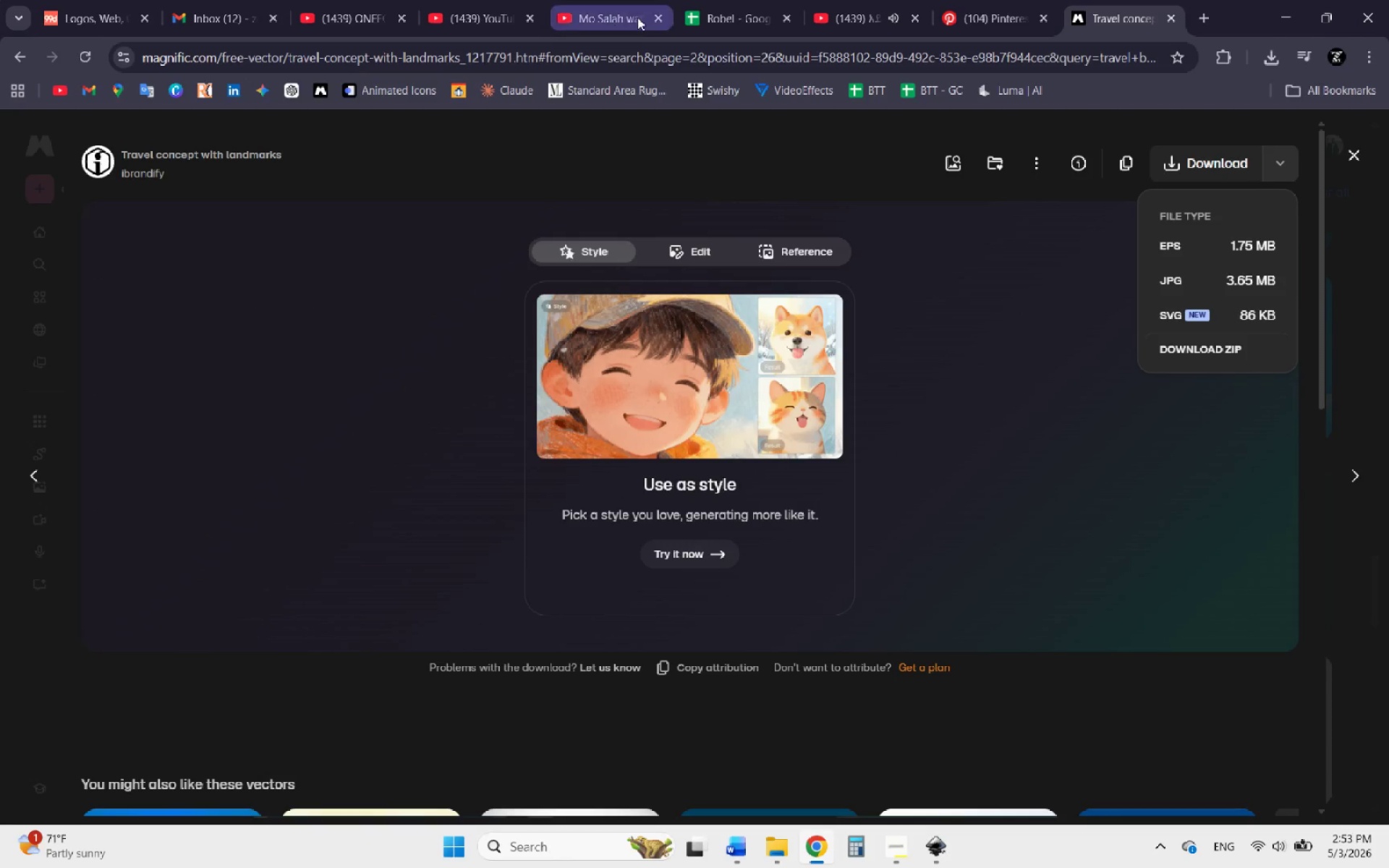 
left_click([881, 15])
 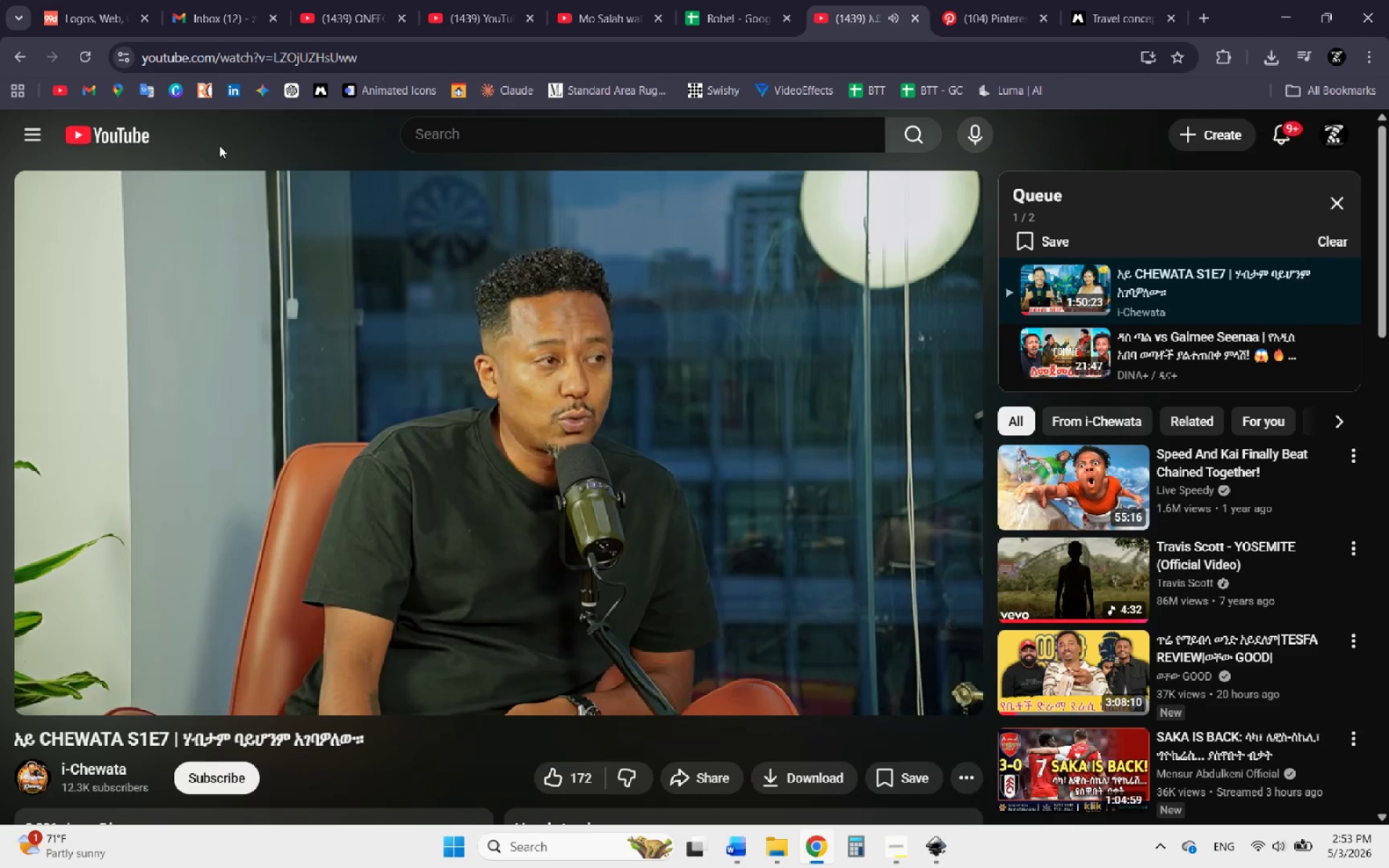 
left_click([125, 134])
 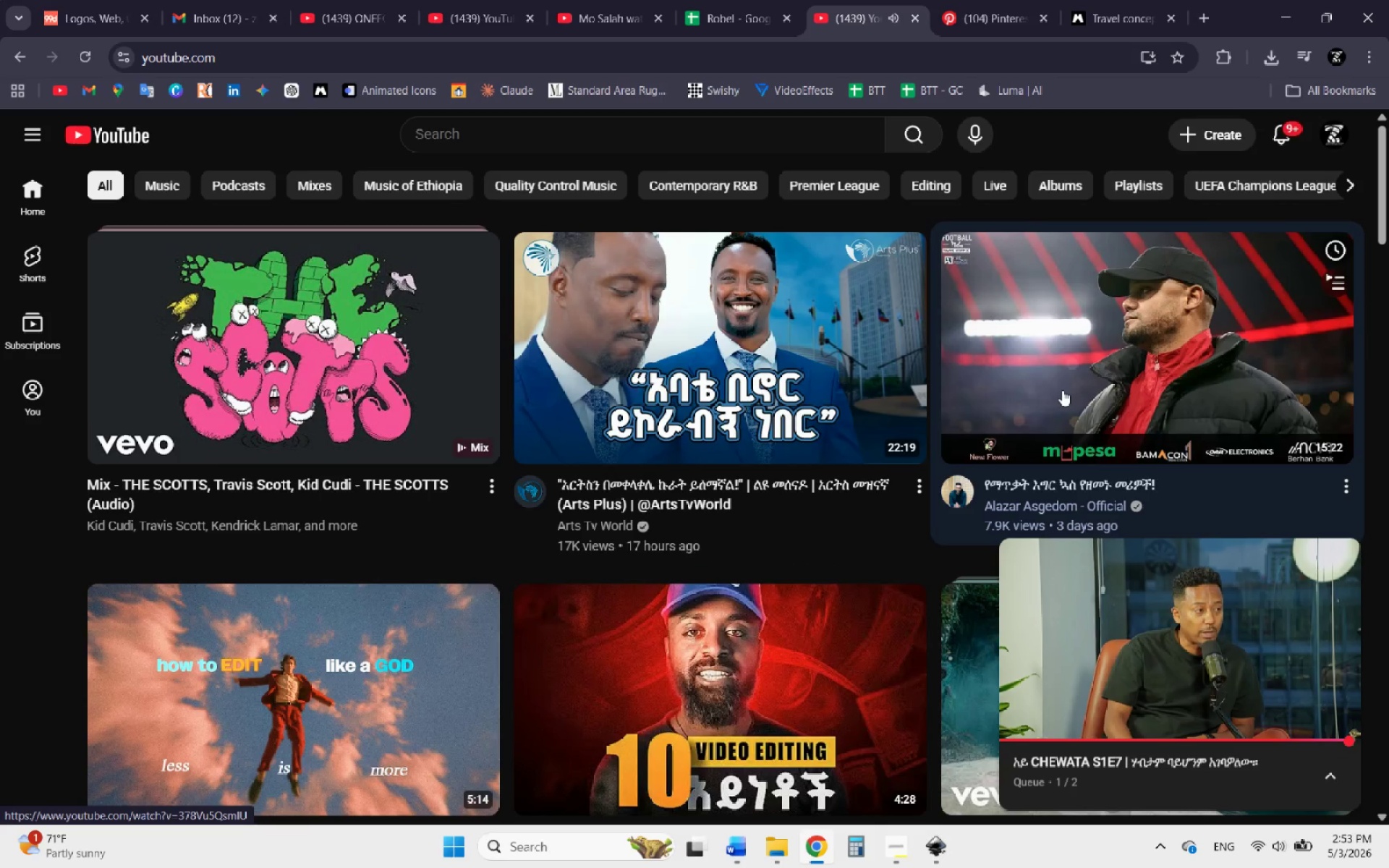 
wait(5.05)
 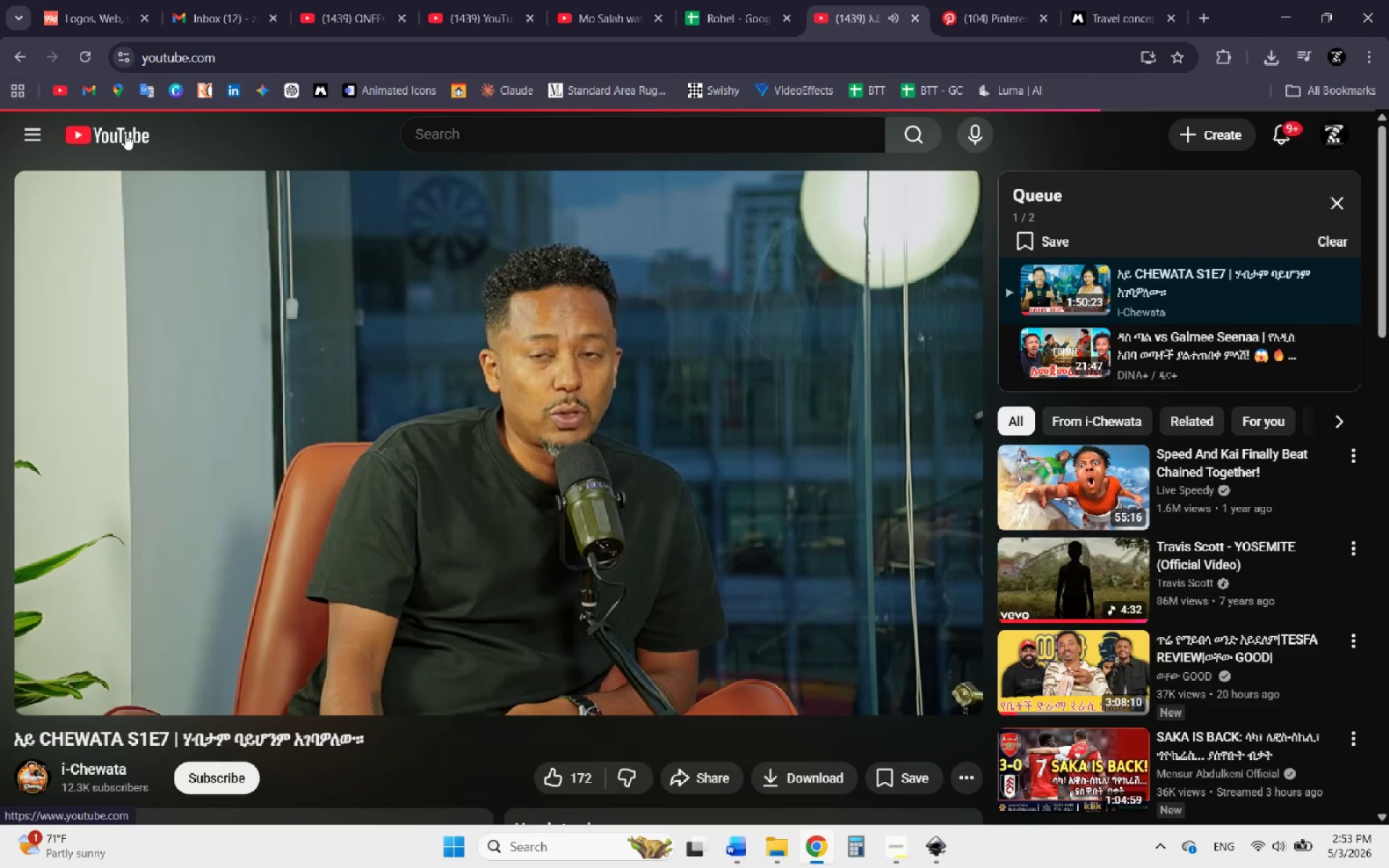 
scroll: coordinate [1026, 413], scroll_direction: down, amount: 7.0
 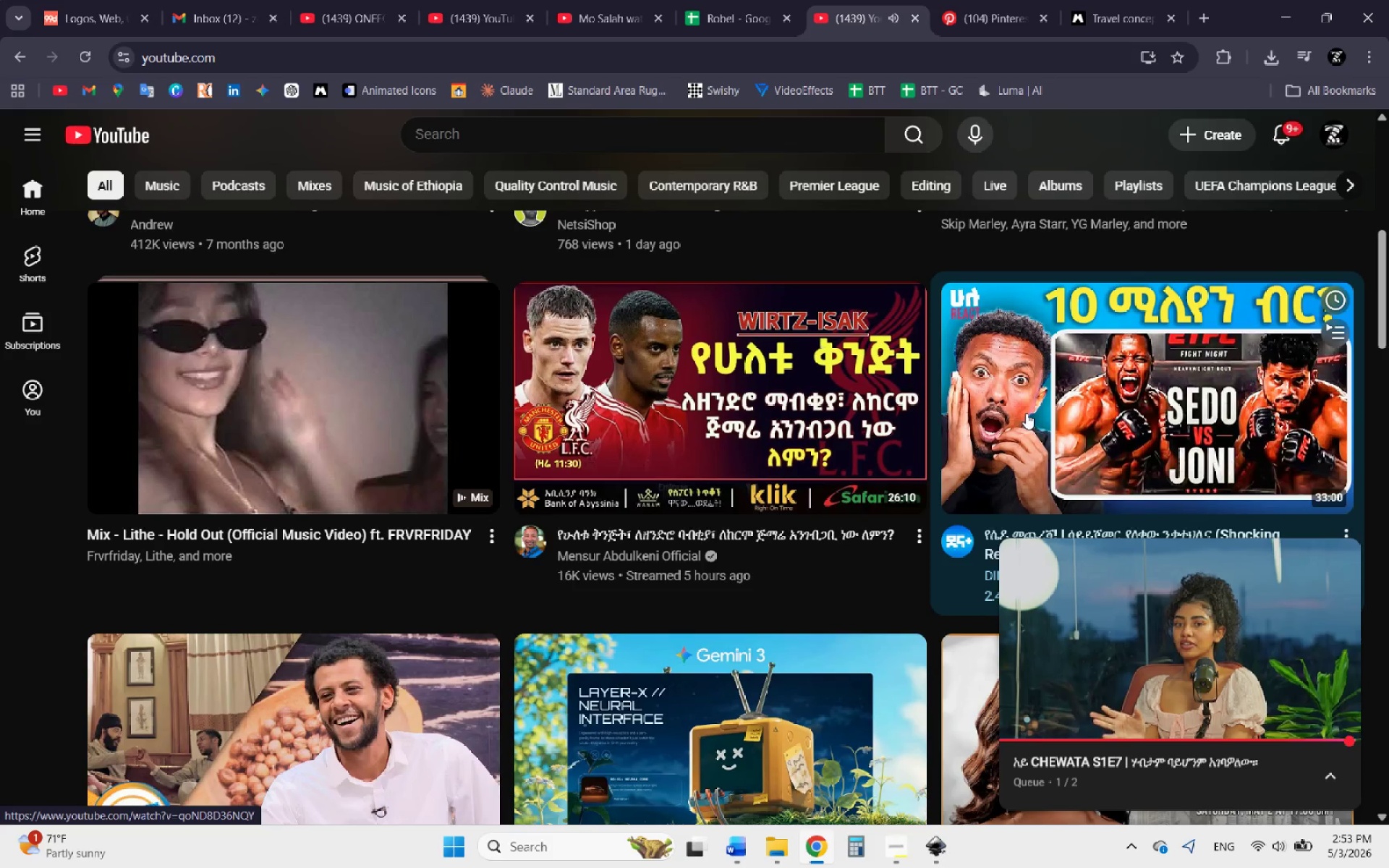 
left_click([1026, 413])
 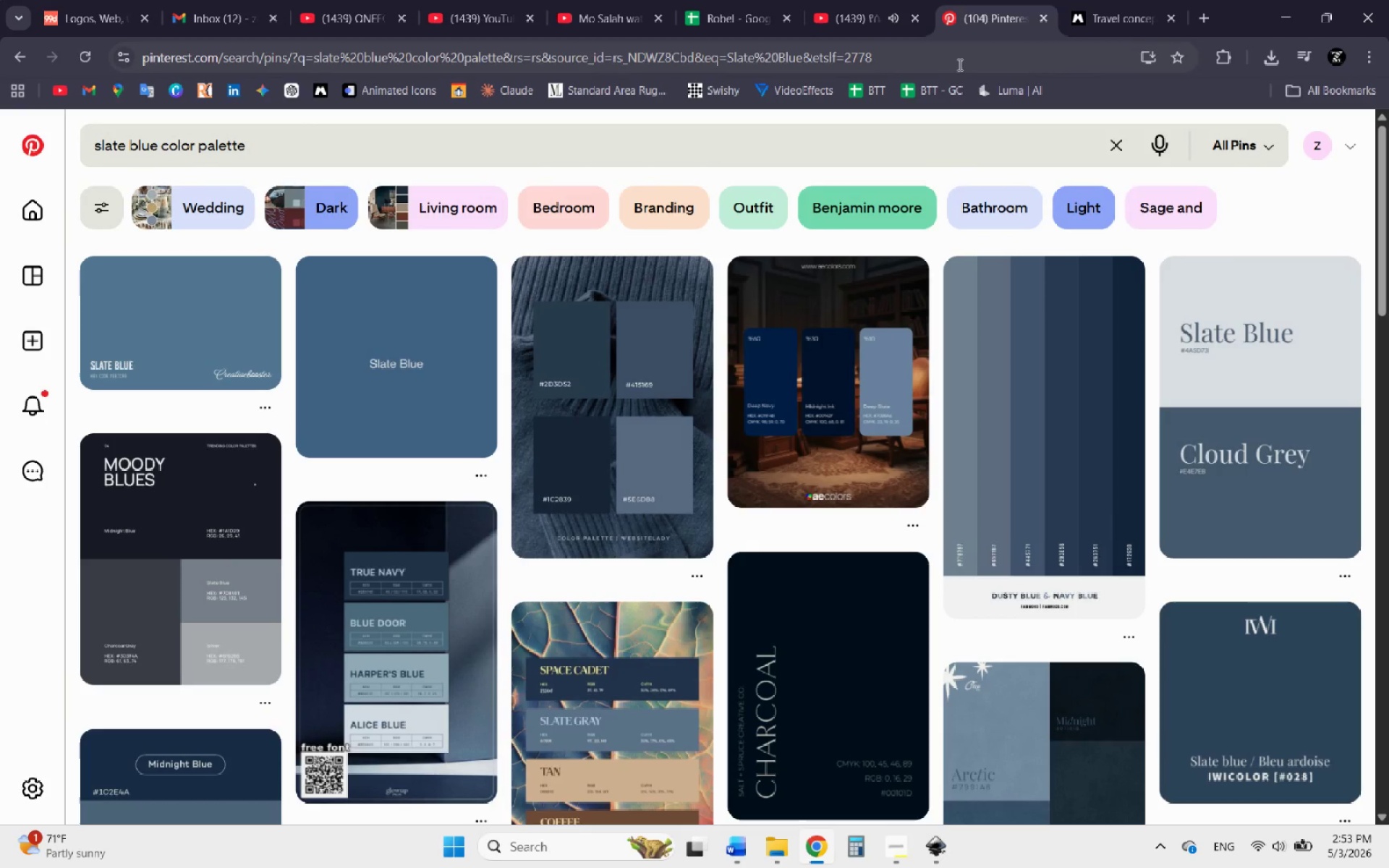 
left_click([1073, 23])
 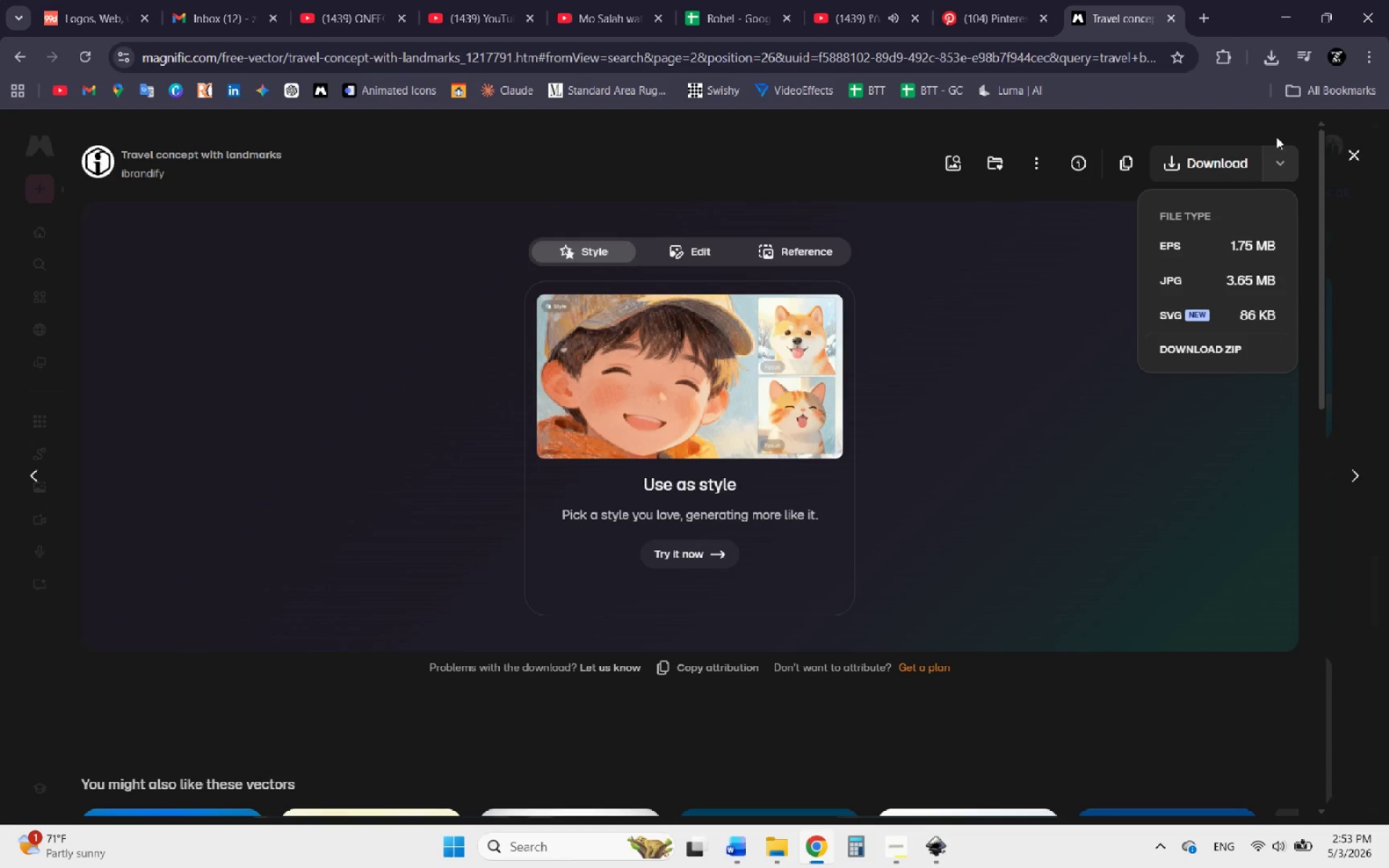 
left_click([1356, 153])
 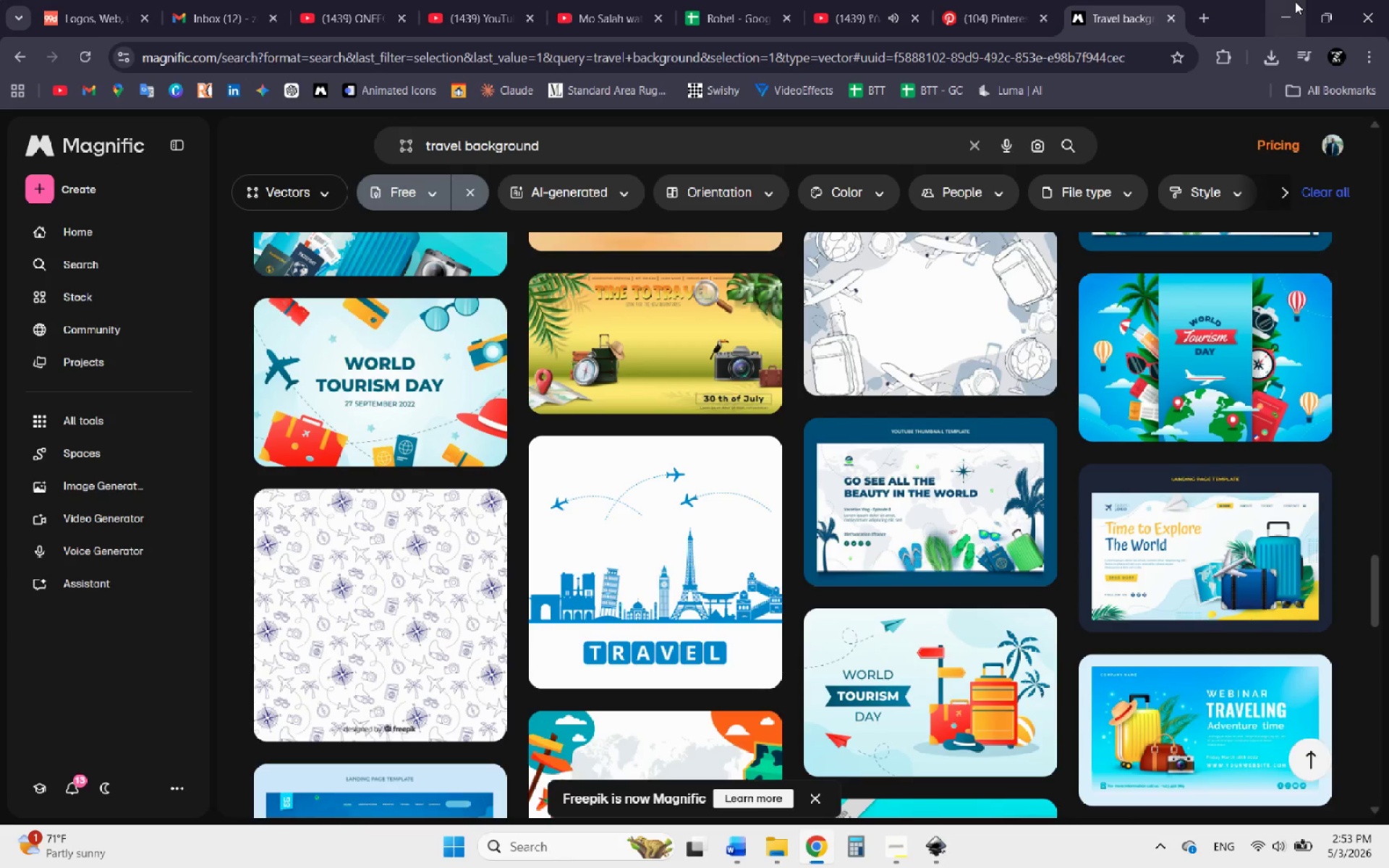 
left_click([1295, 1])
 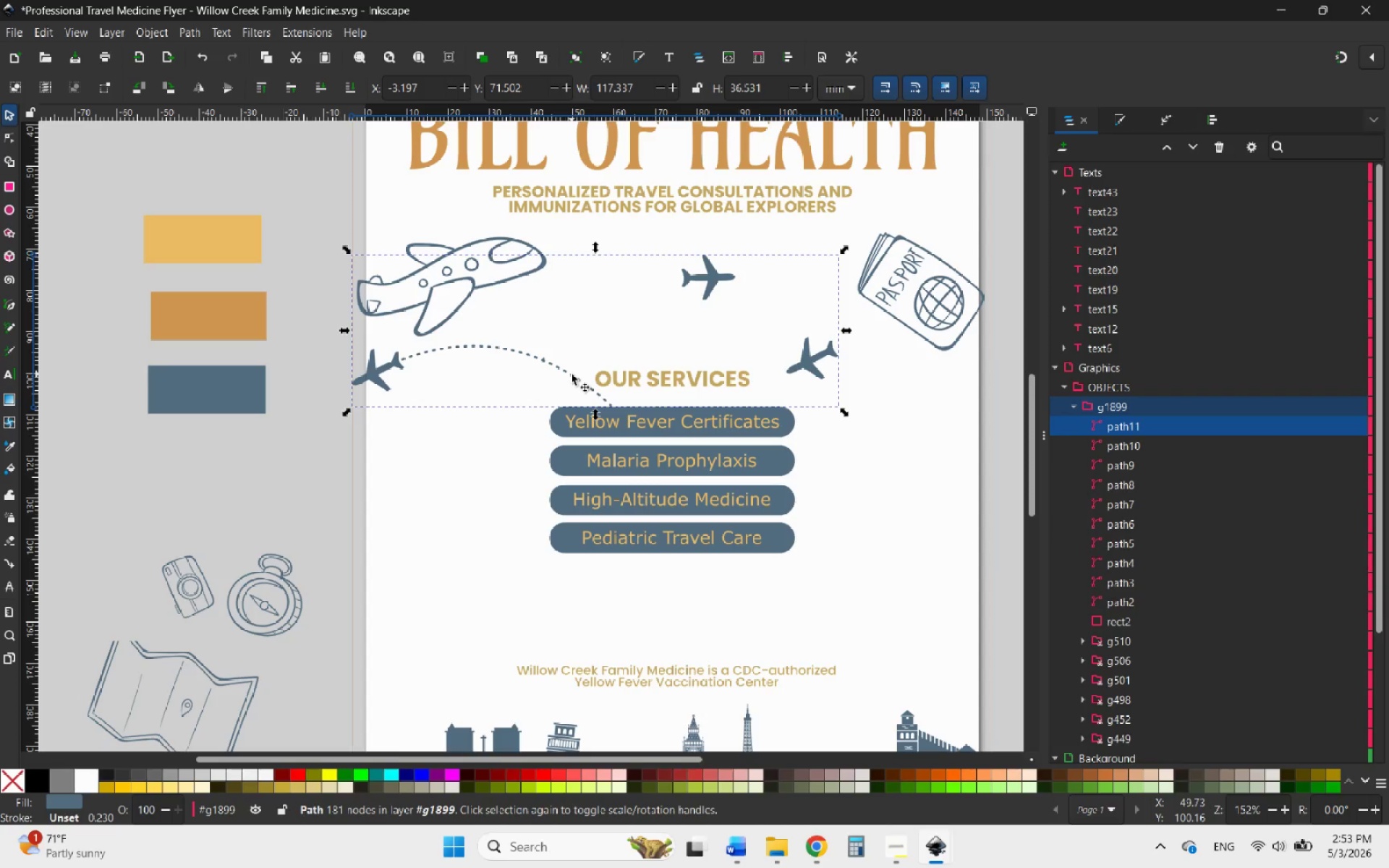 
double_click([572, 374])
 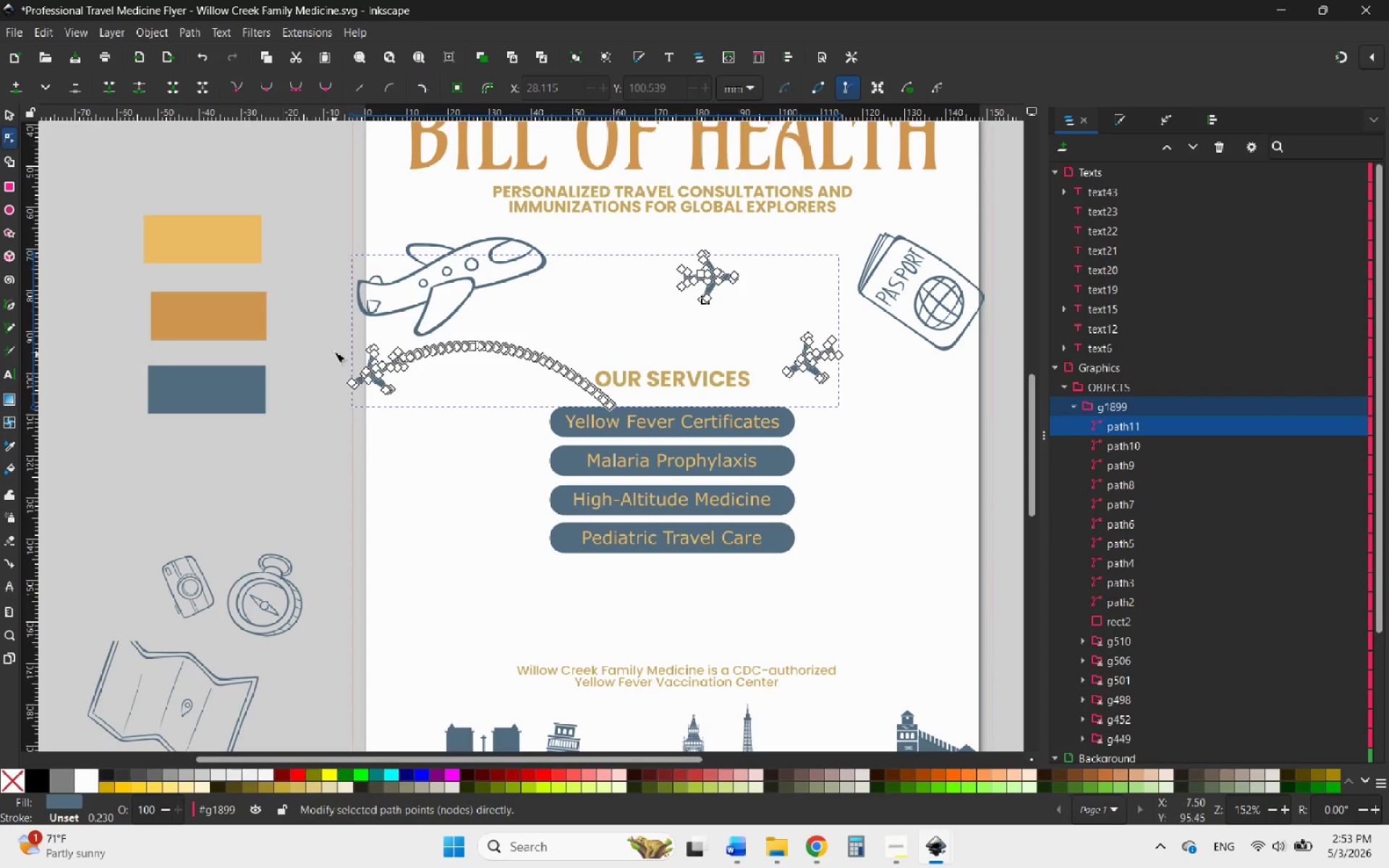 
left_click_drag(start_coordinate=[318, 326], to_coordinate=[738, 503])
 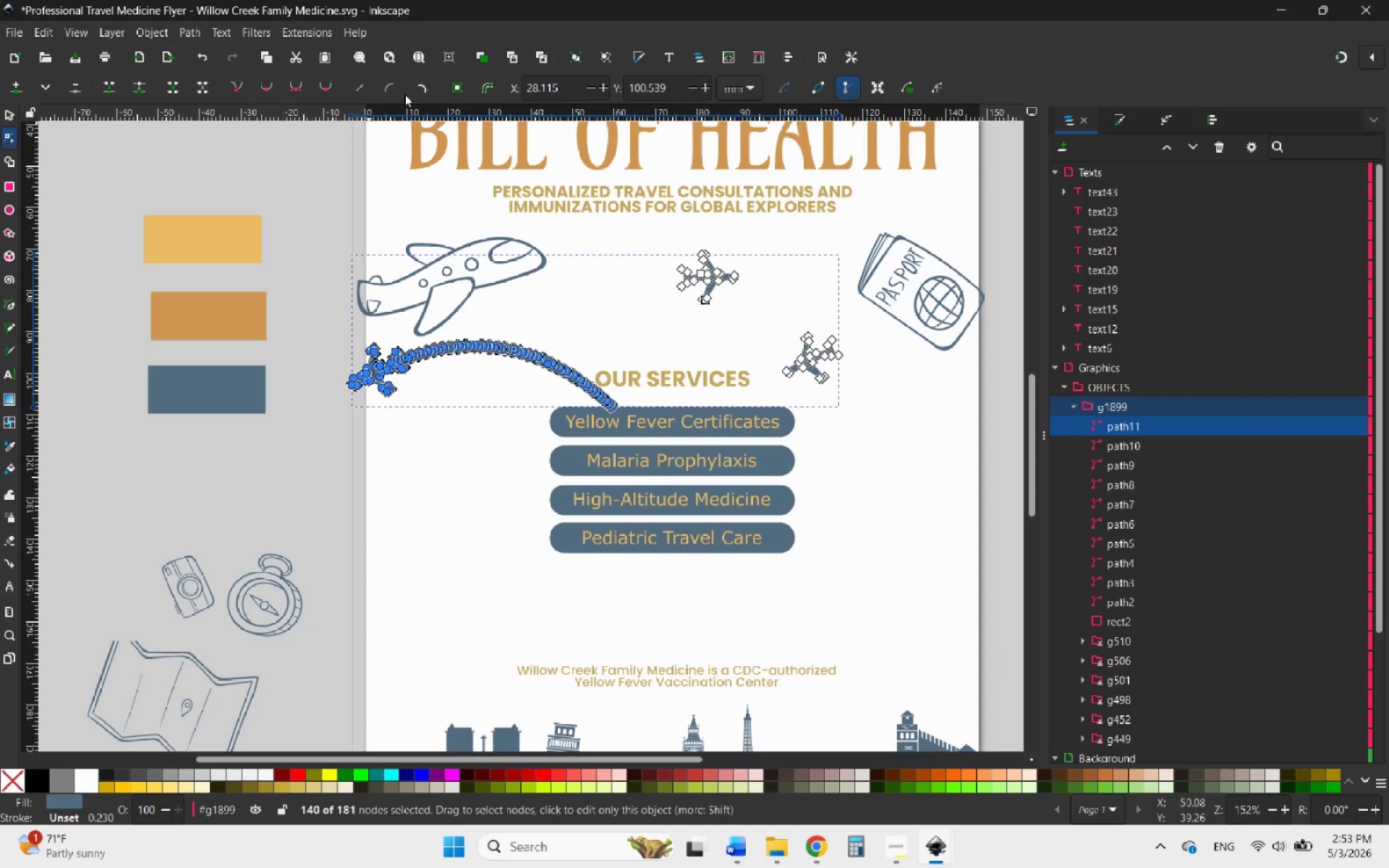 
mouse_move([55, 118])
 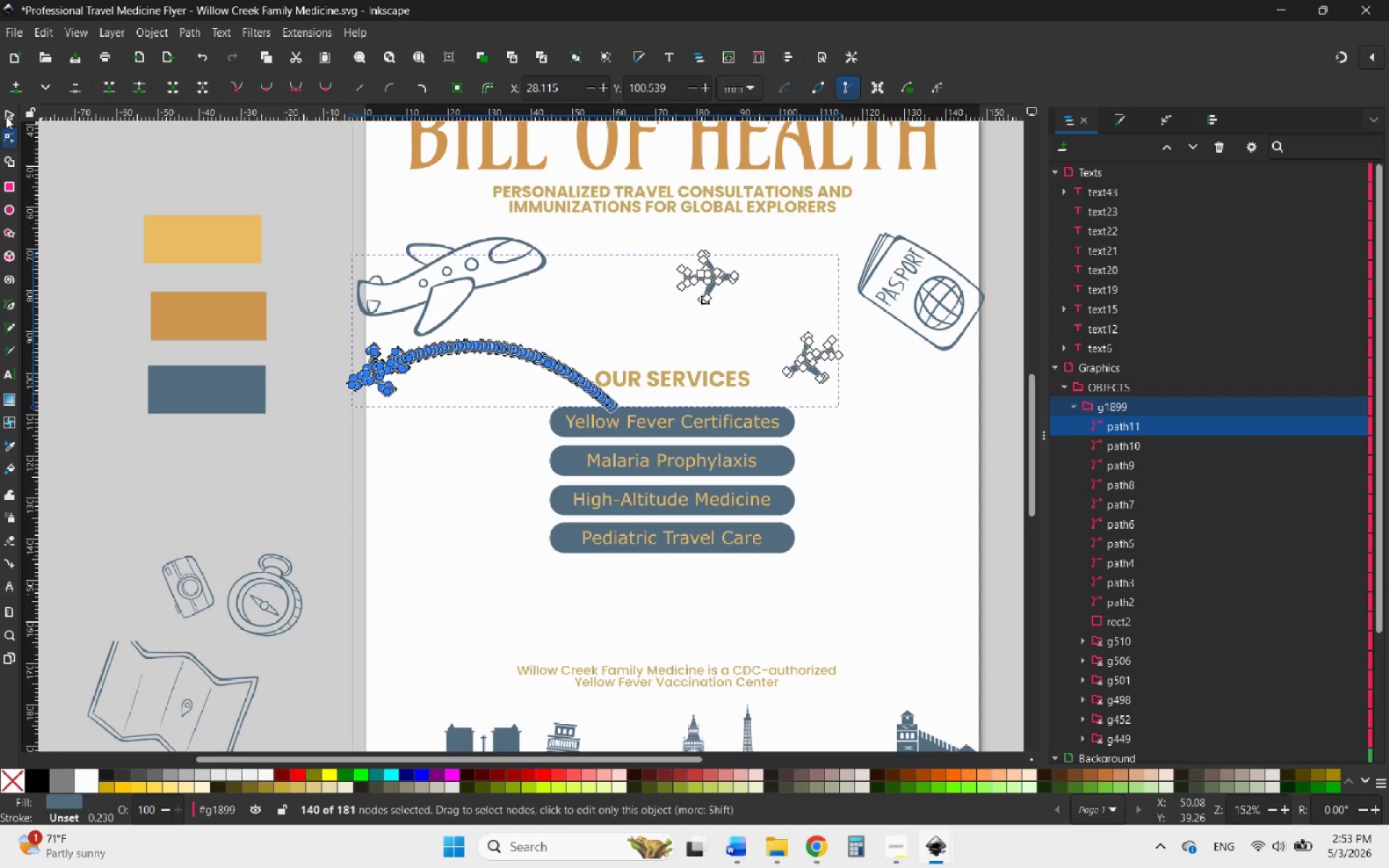 
left_click([7, 116])
 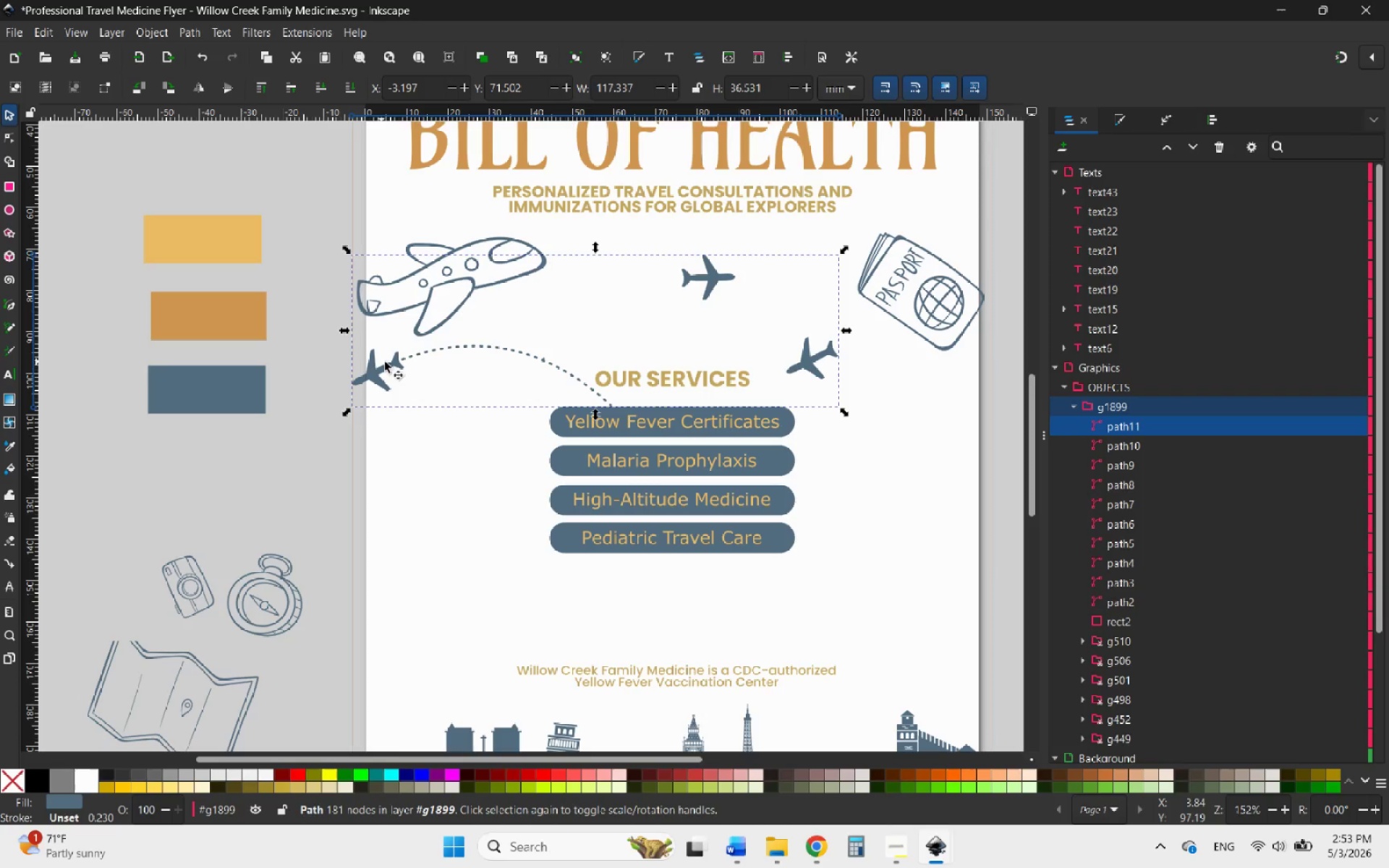 
left_click_drag(start_coordinate=[394, 364], to_coordinate=[419, 363])
 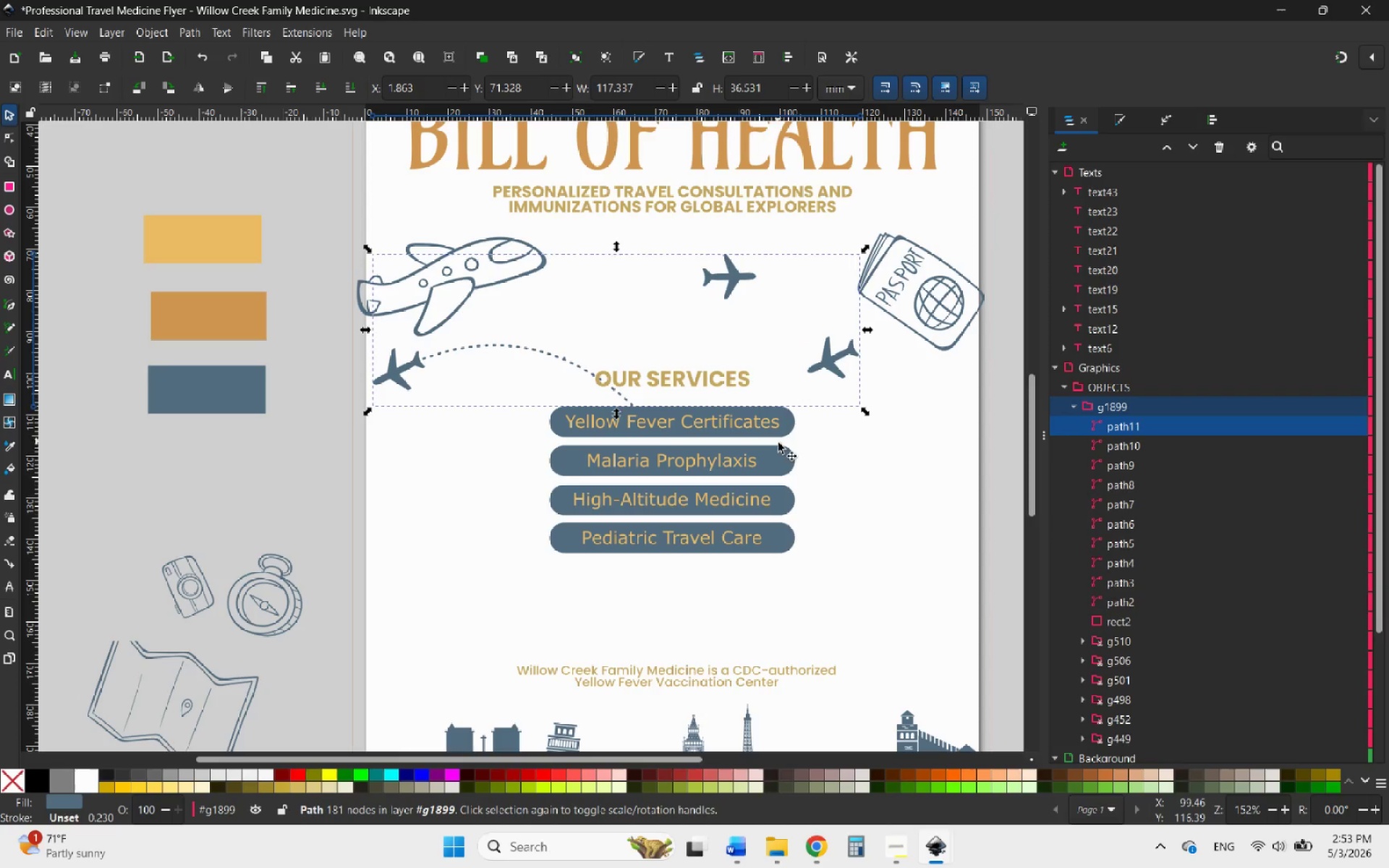 
left_click([830, 498])
 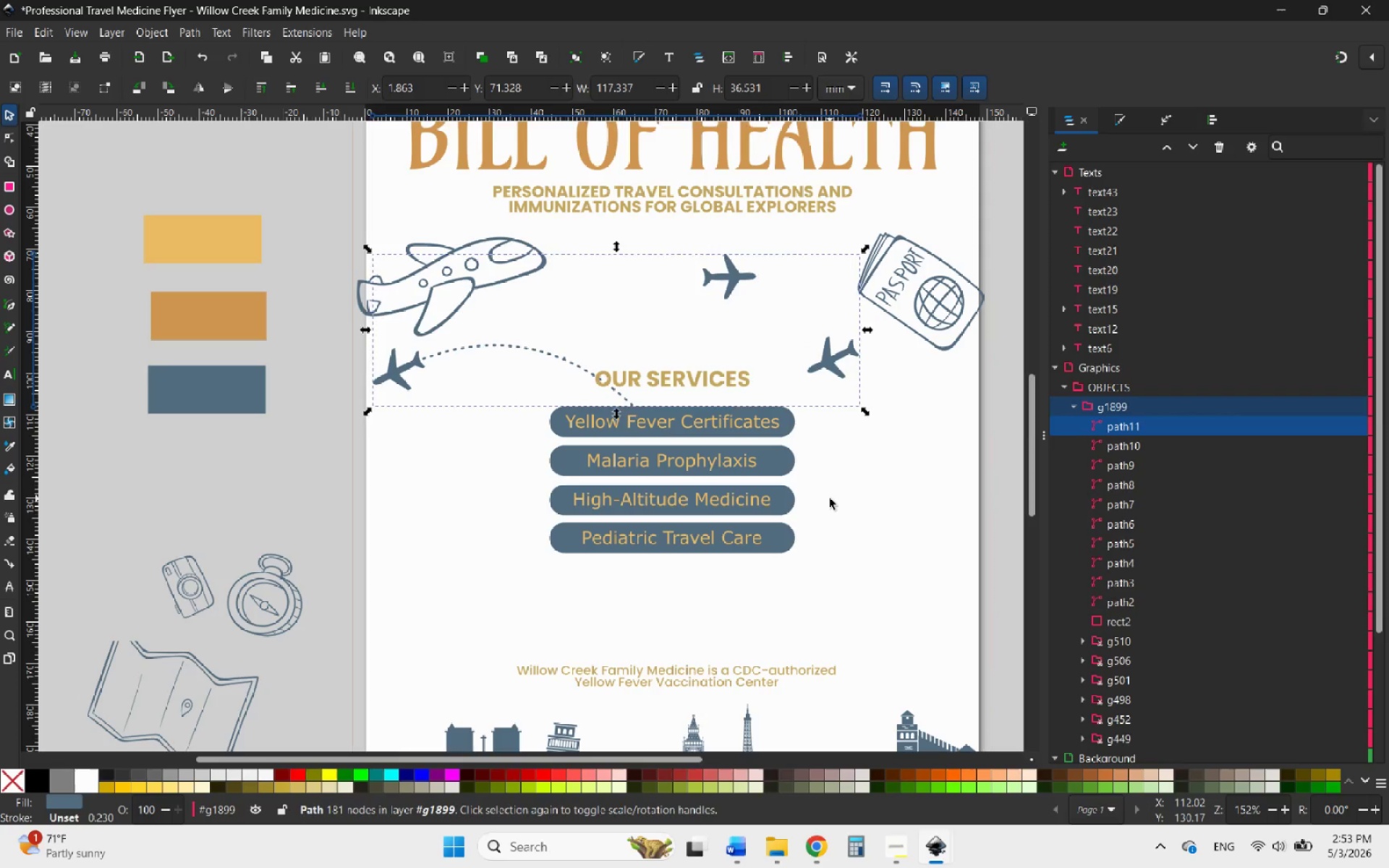 
key(ArrowLeft)
 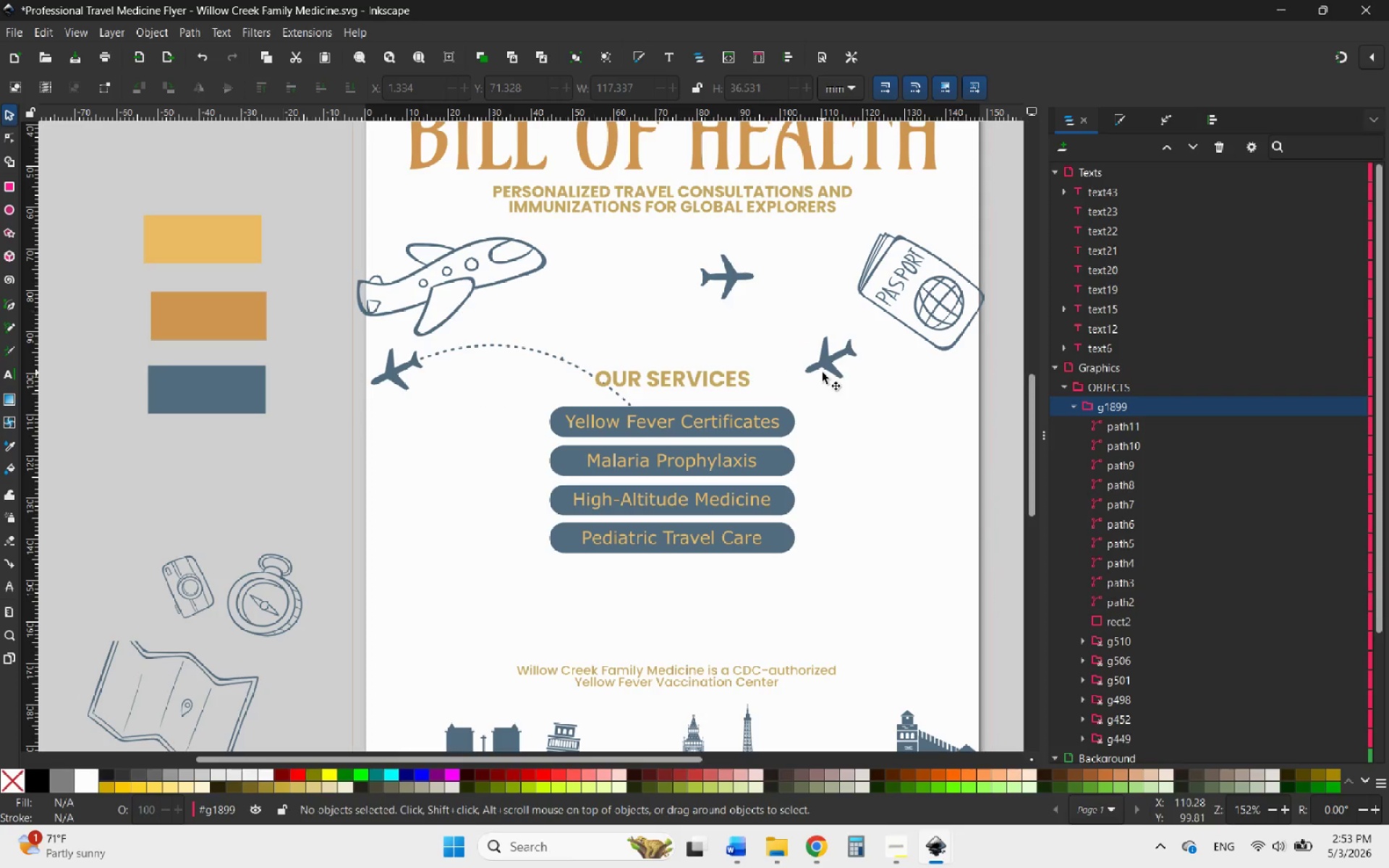 
left_click([829, 370])
 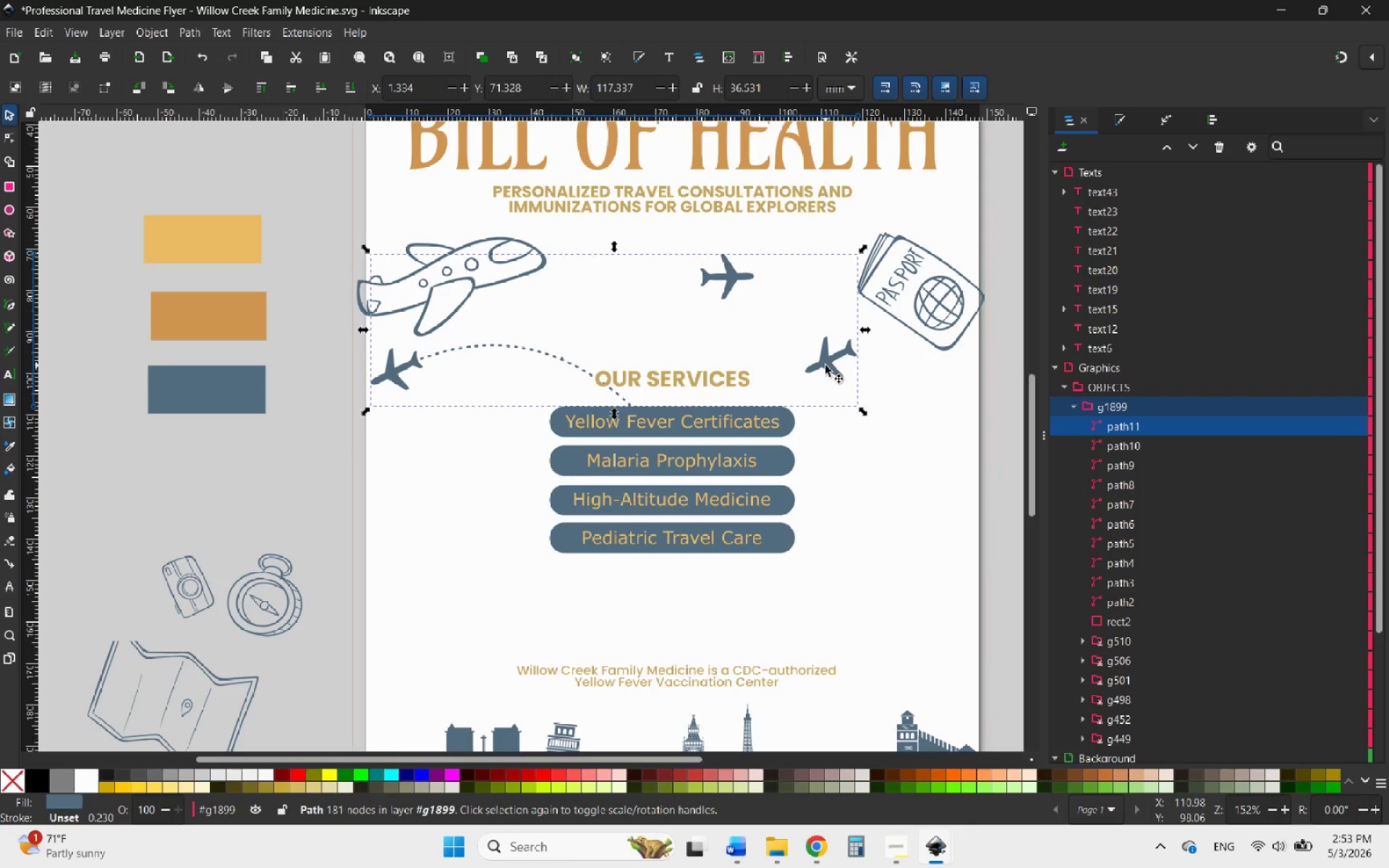 
left_click_drag(start_coordinate=[825, 365], to_coordinate=[838, 373])
 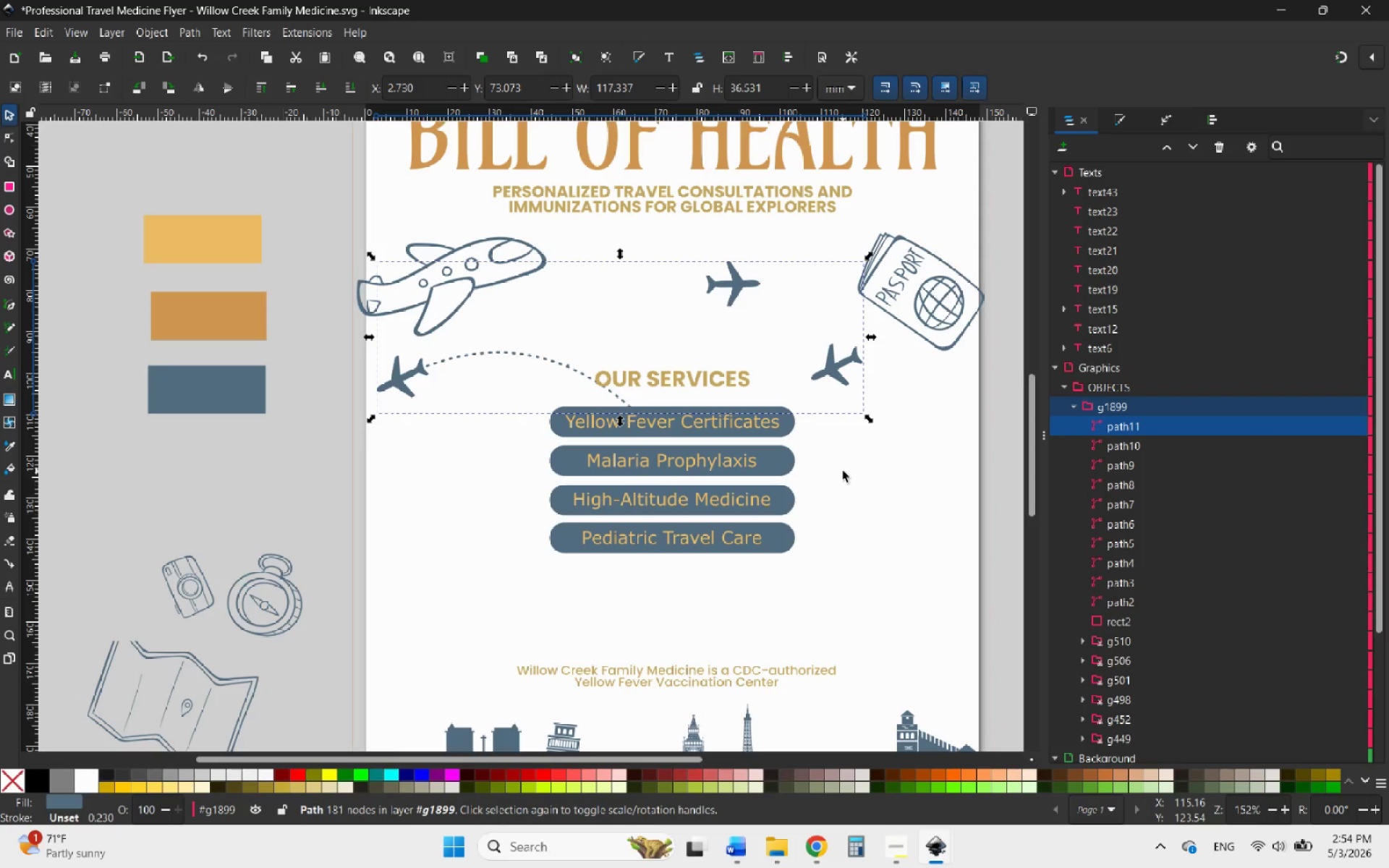 
left_click([843, 471])
 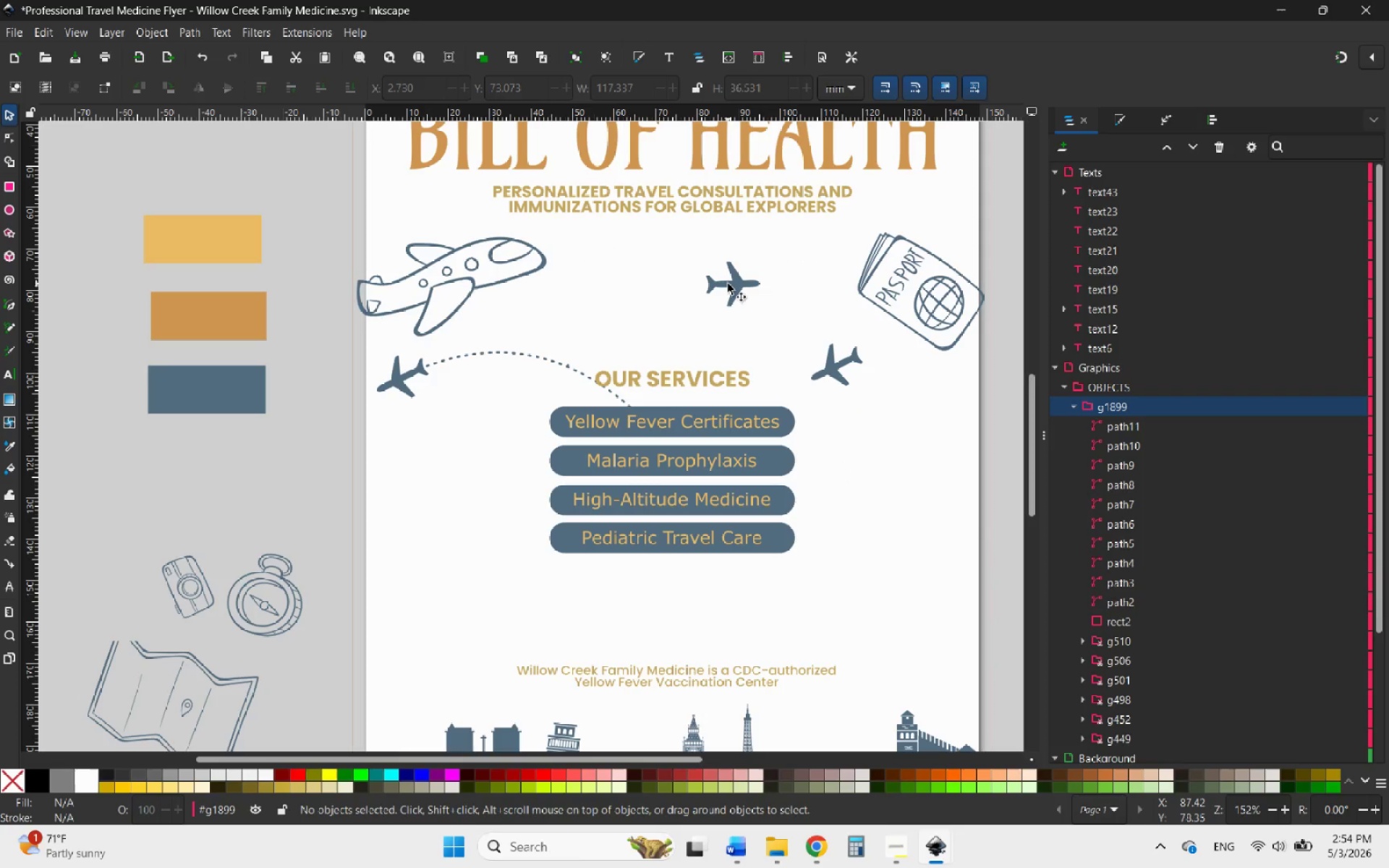 
double_click([728, 284])
 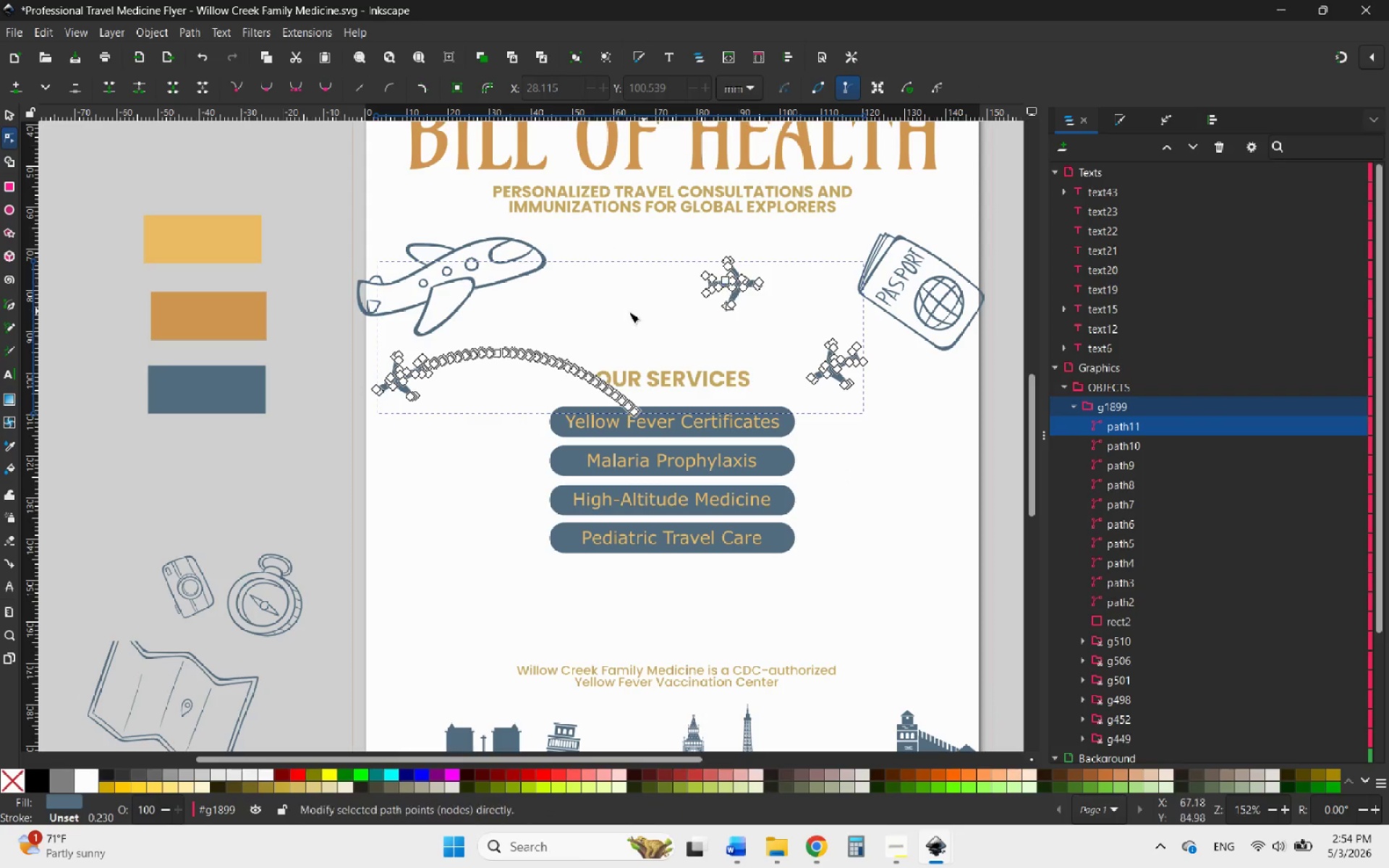 
left_click([548, 312])
 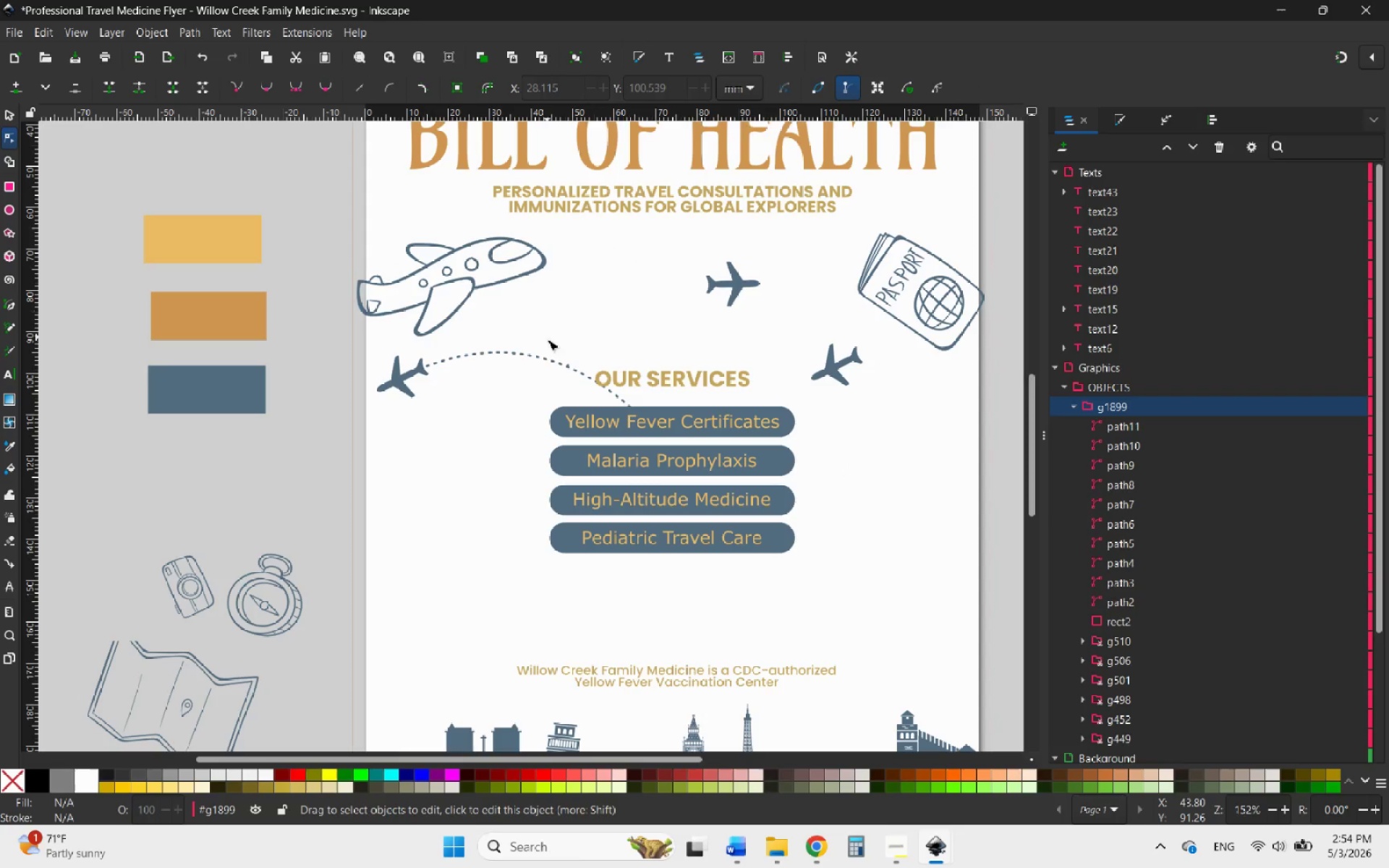 
hold_key(key=ControlLeft, duration=1.33)
scroll: coordinate [581, 352], scroll_direction: up, amount: 7.0
 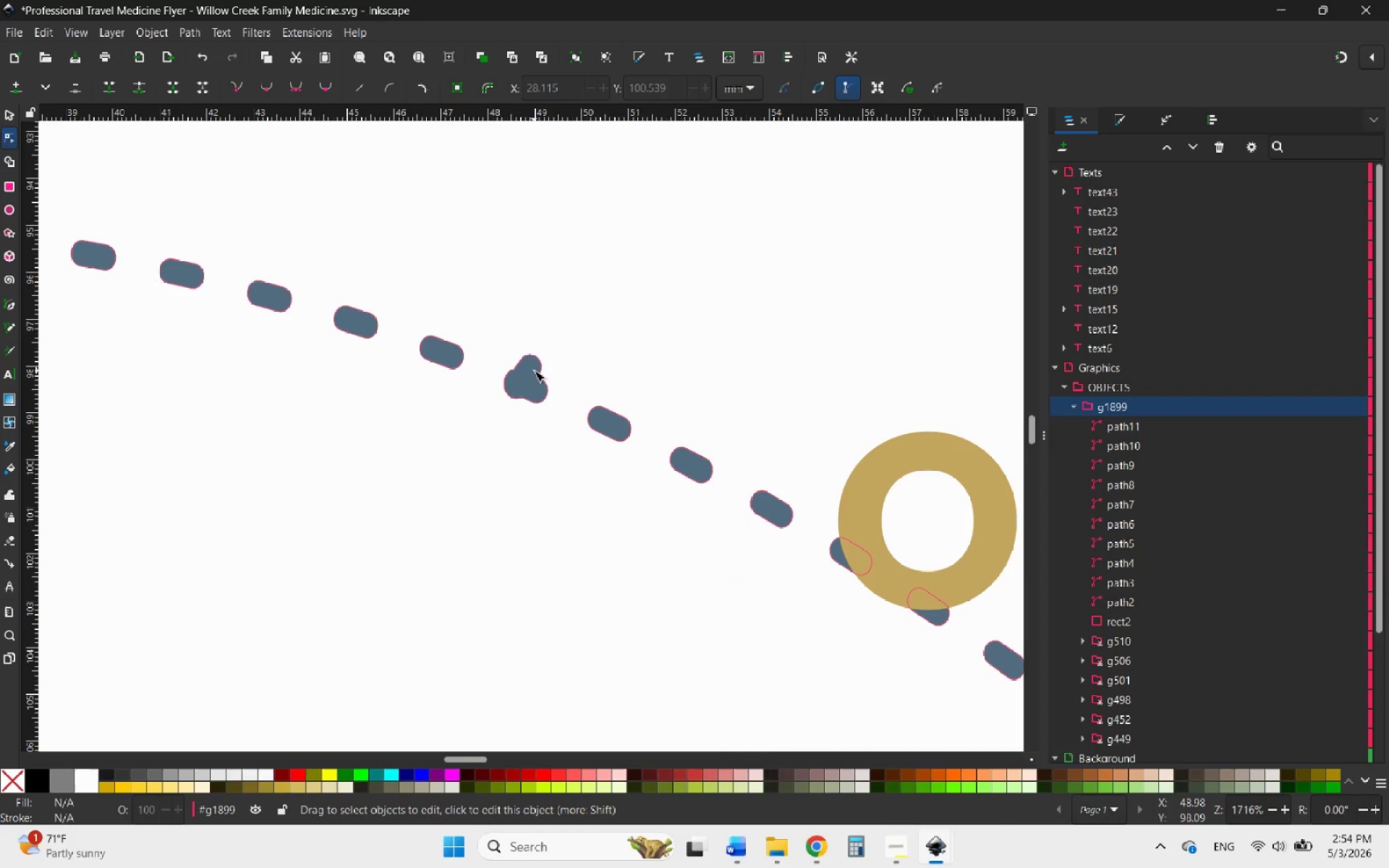 
left_click([534, 370])
 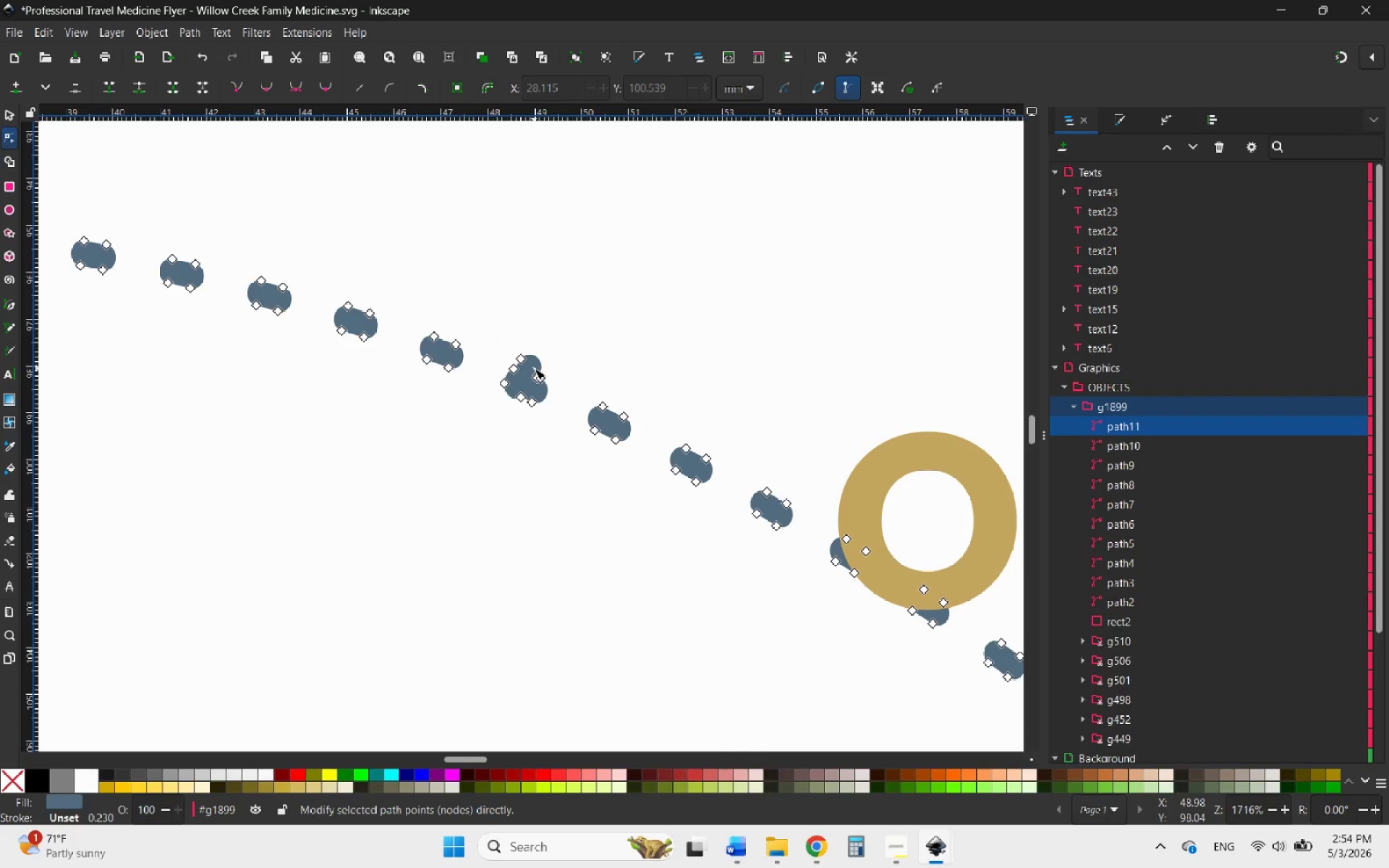 
left_click([538, 357])
 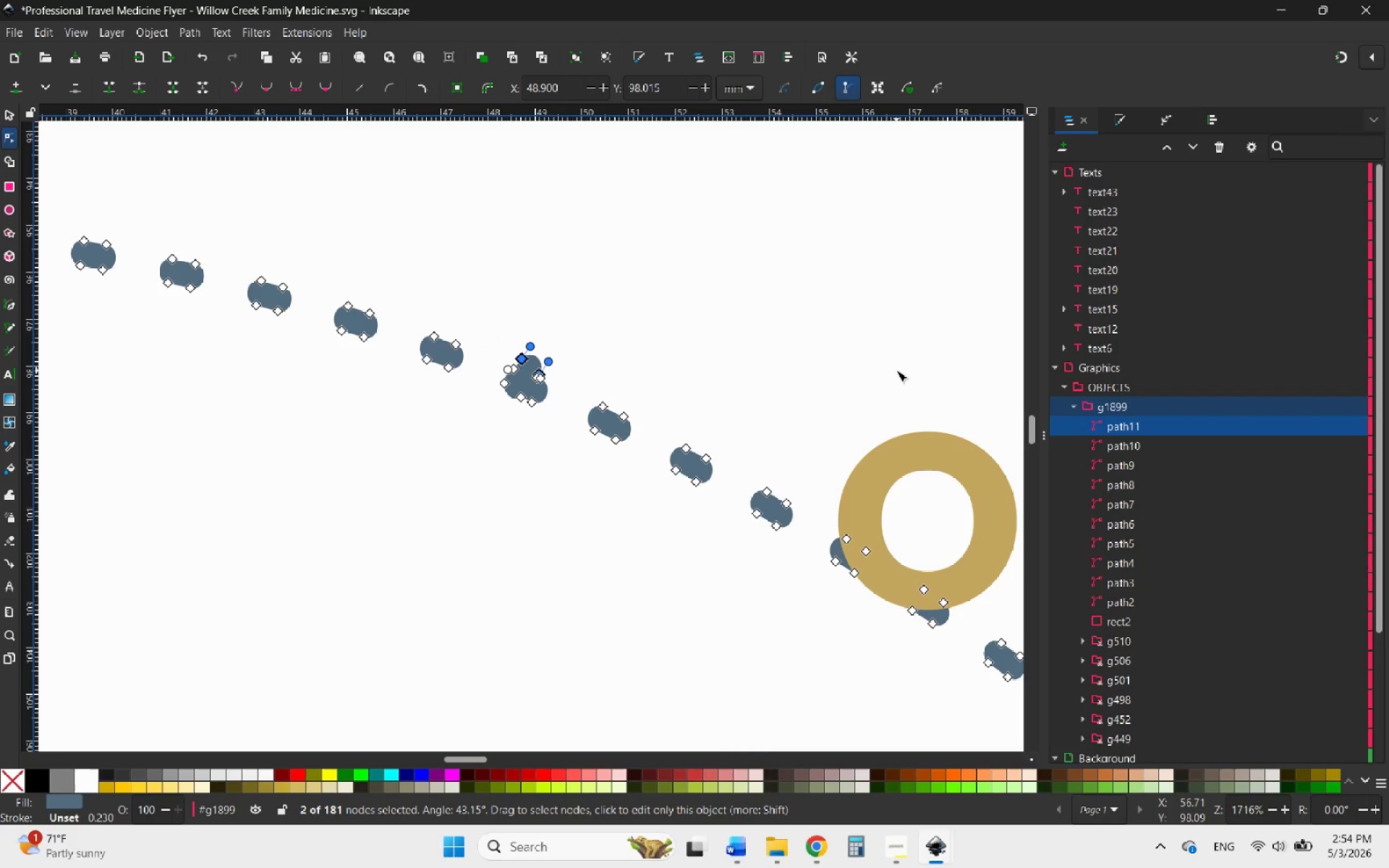 
key(Delete)
 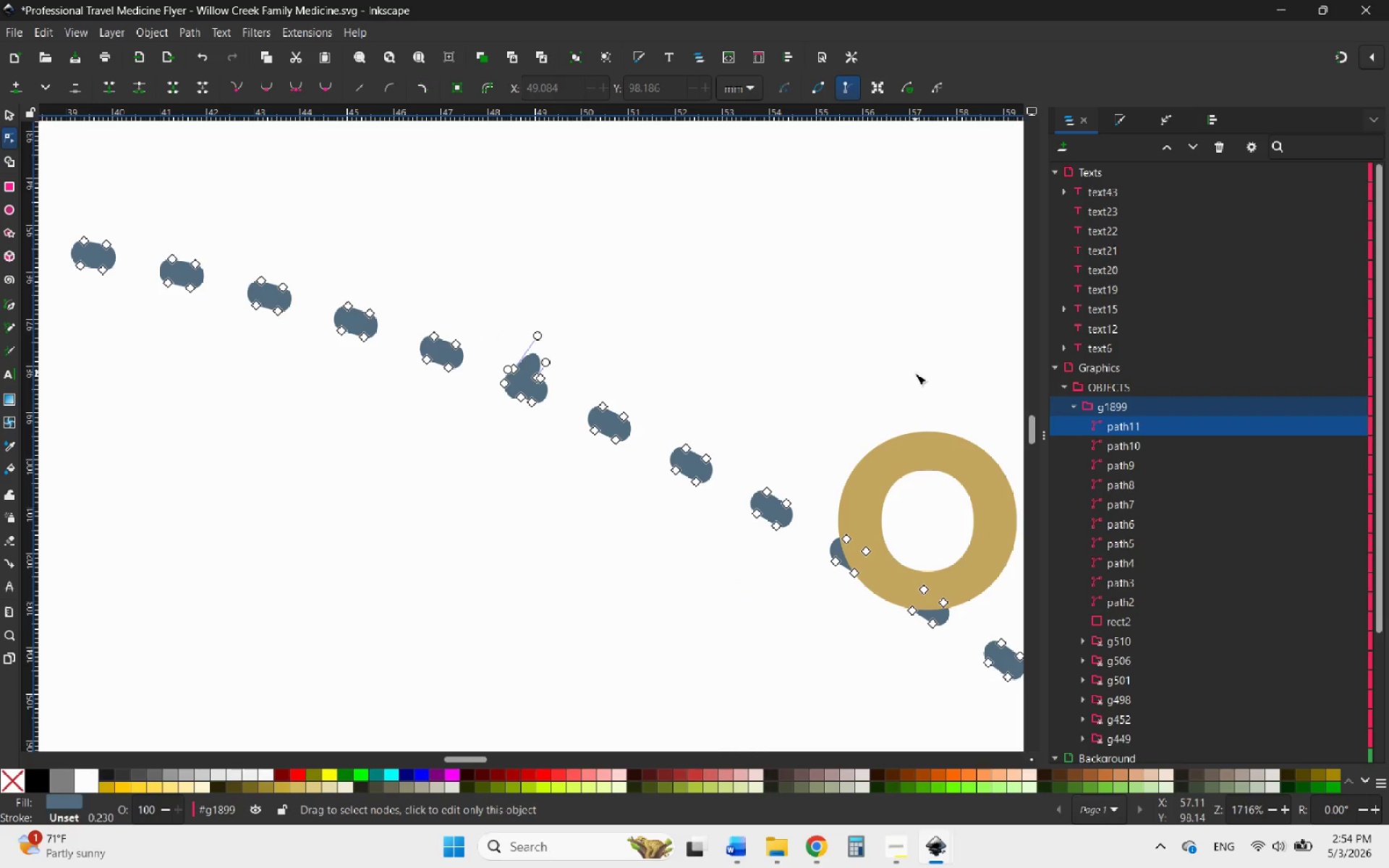 
left_click([529, 364])
 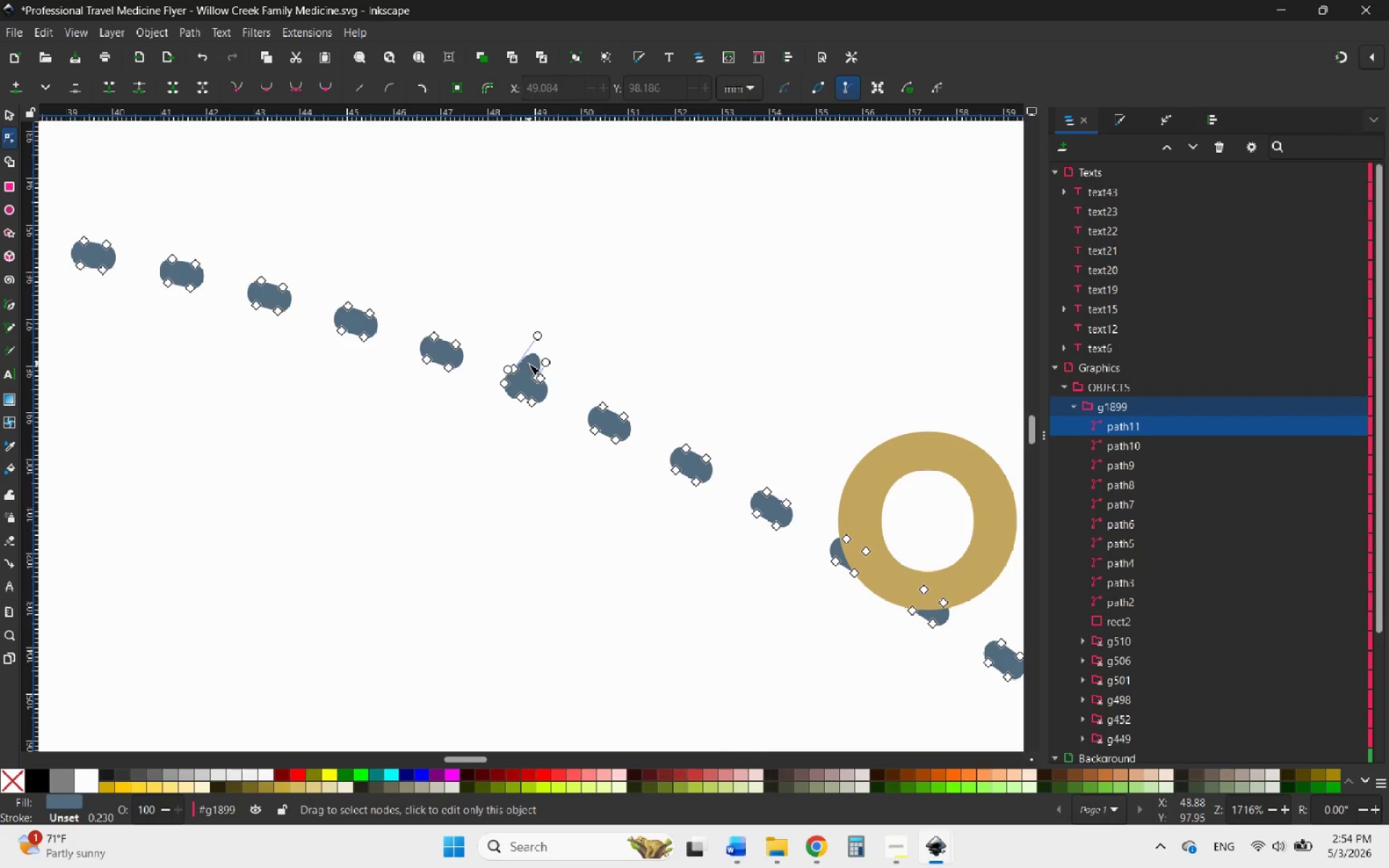 
left_click_drag(start_coordinate=[529, 364], to_coordinate=[560, 340])
 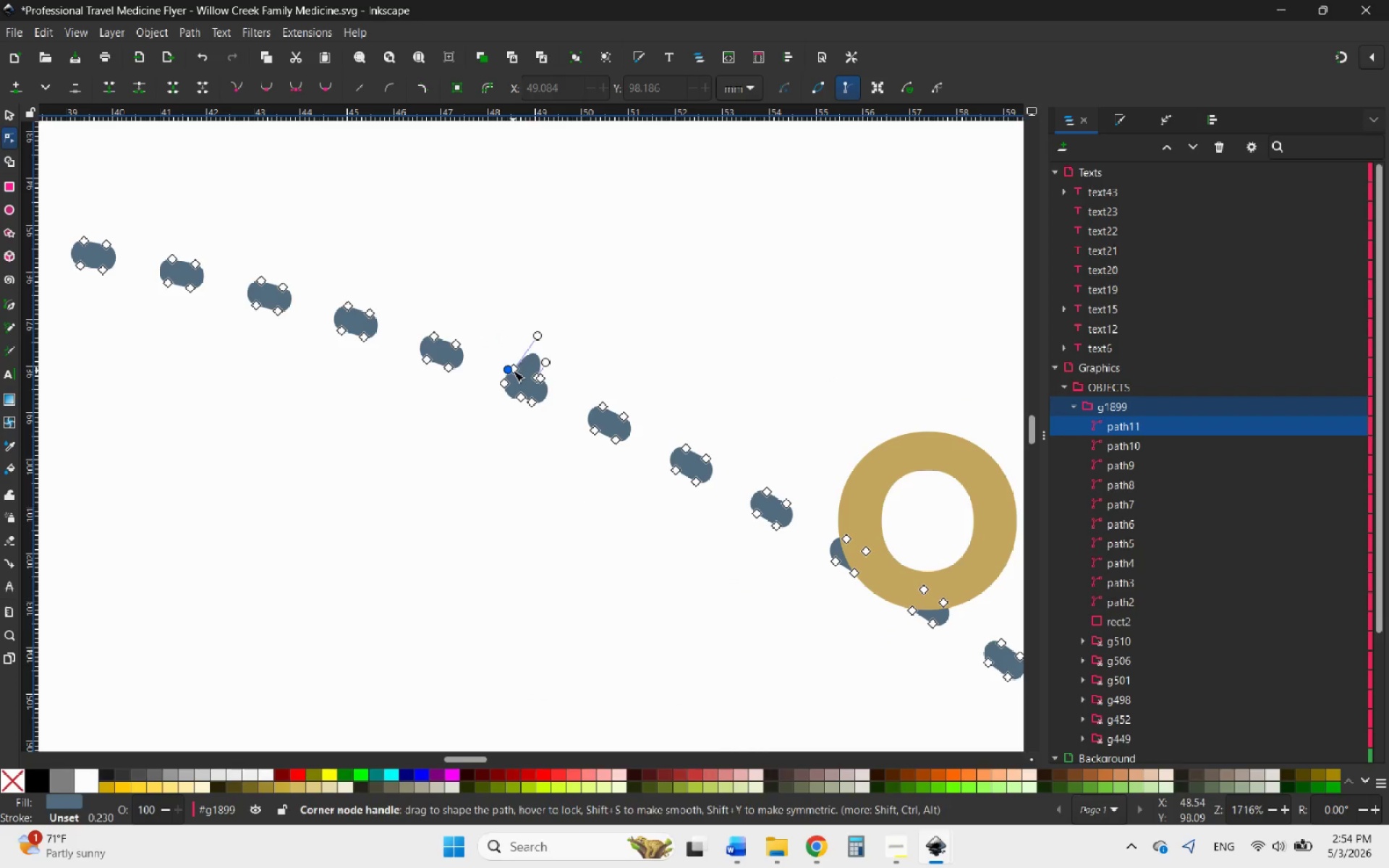 
left_click([518, 370])
 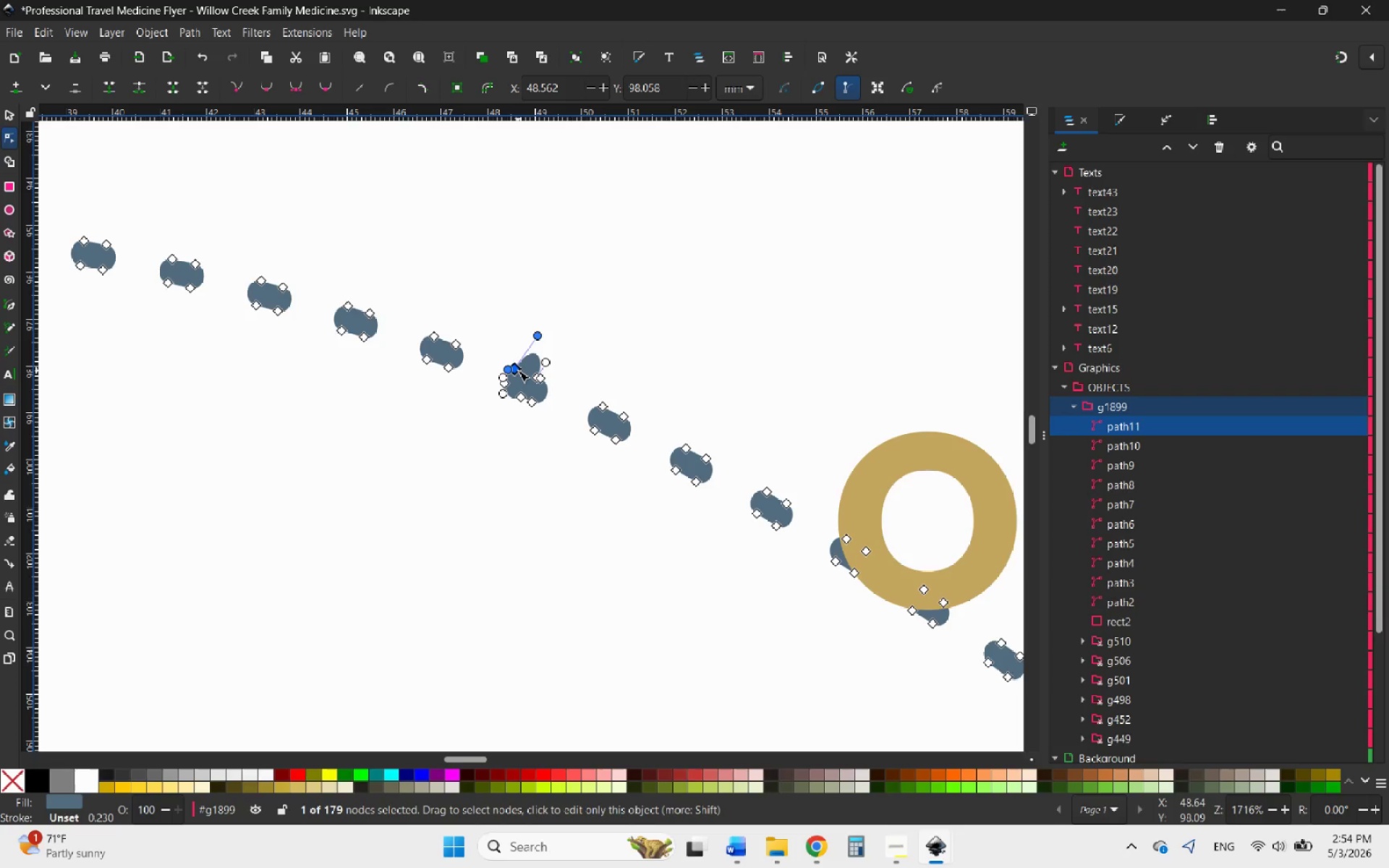 
key(Delete)
 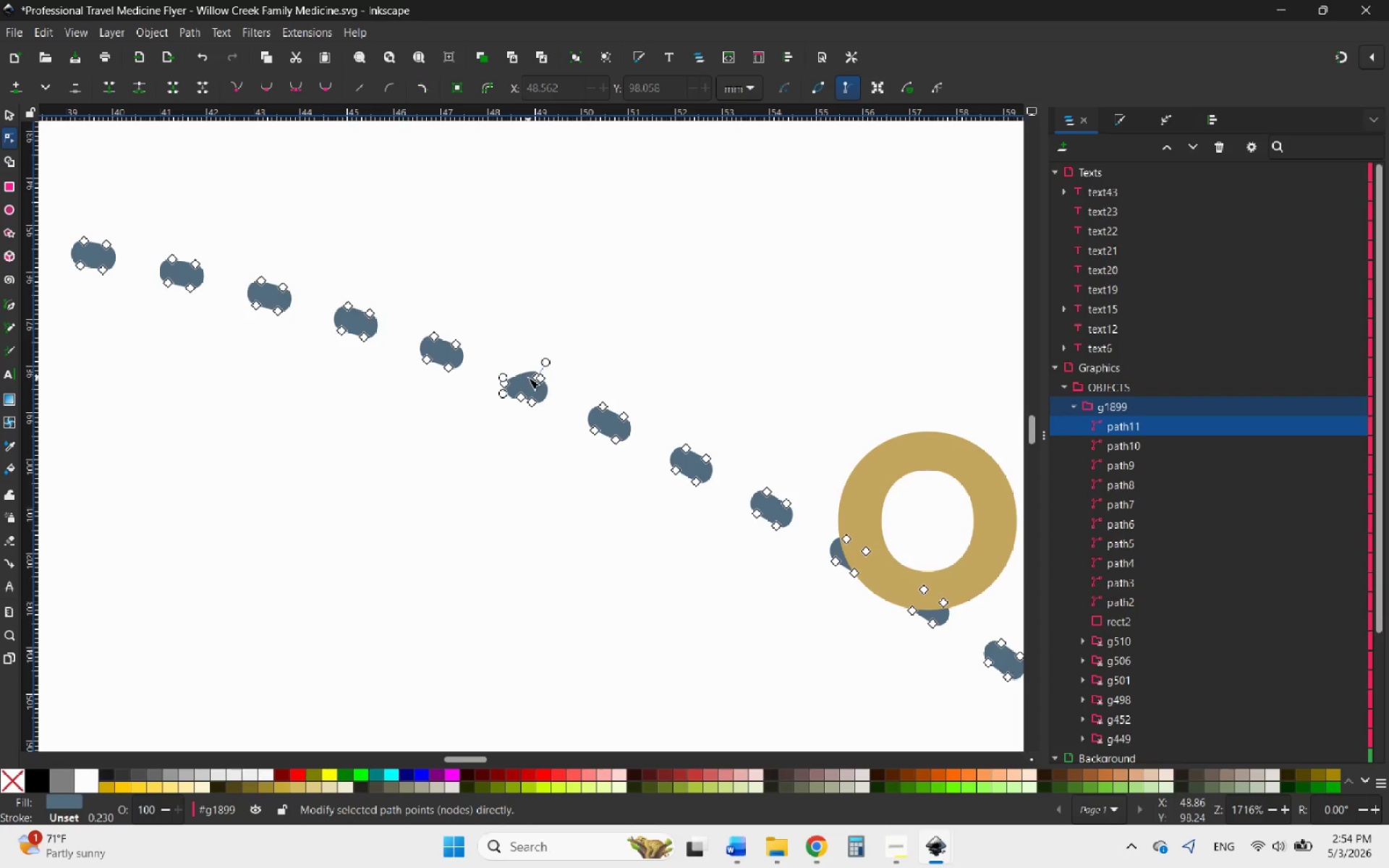 
left_click([534, 375])
 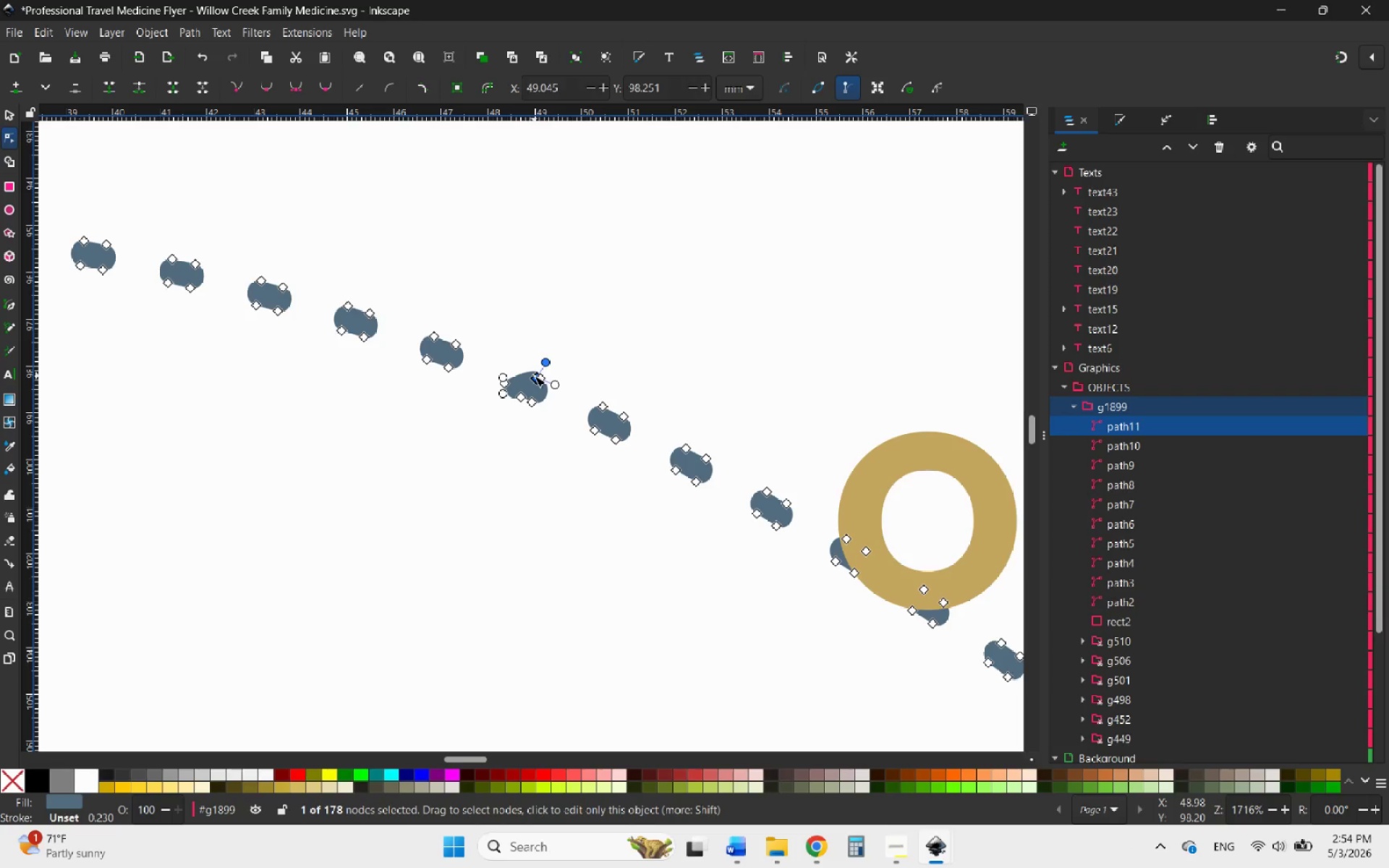 
key(Delete)
 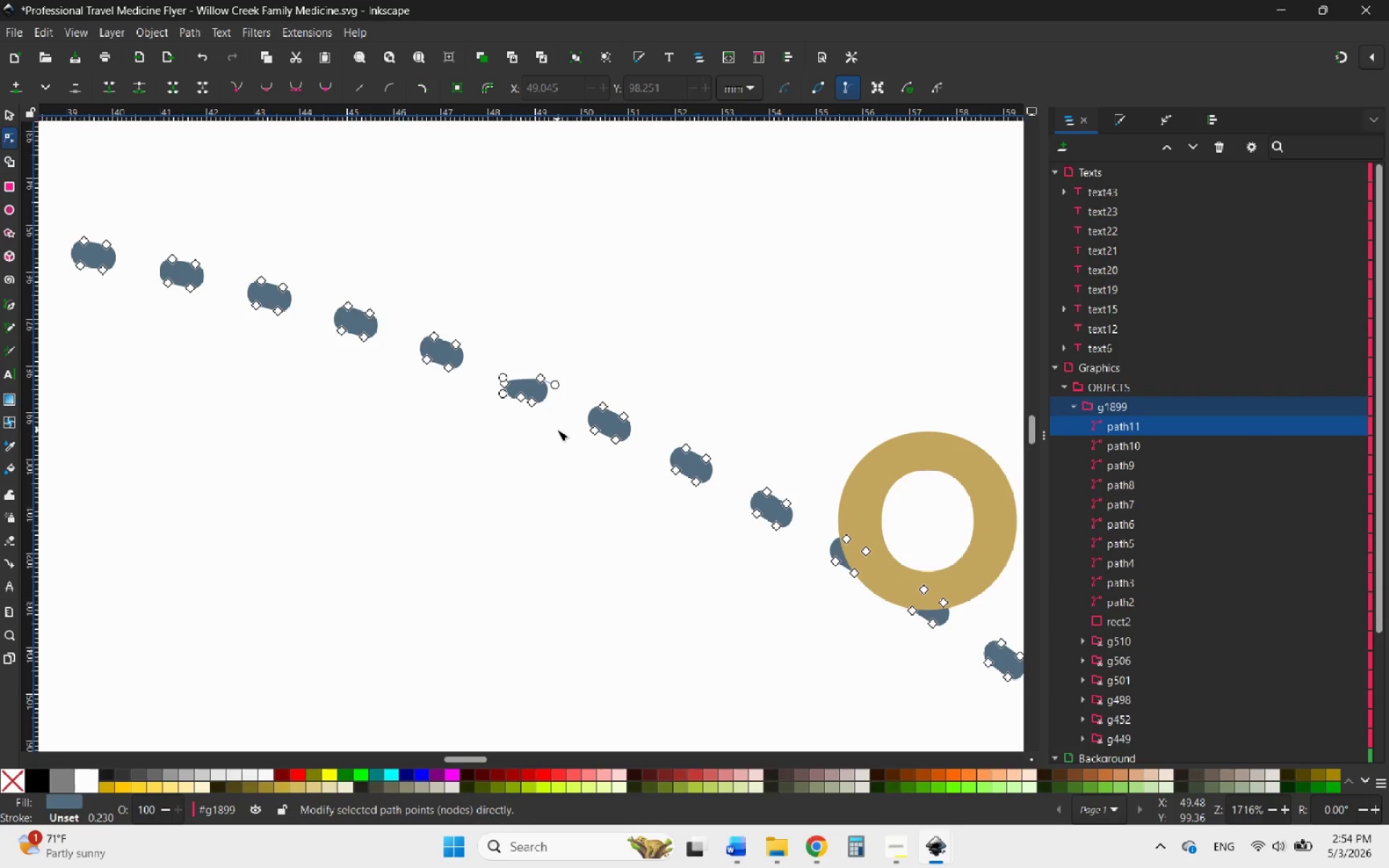 
double_click([557, 430])
 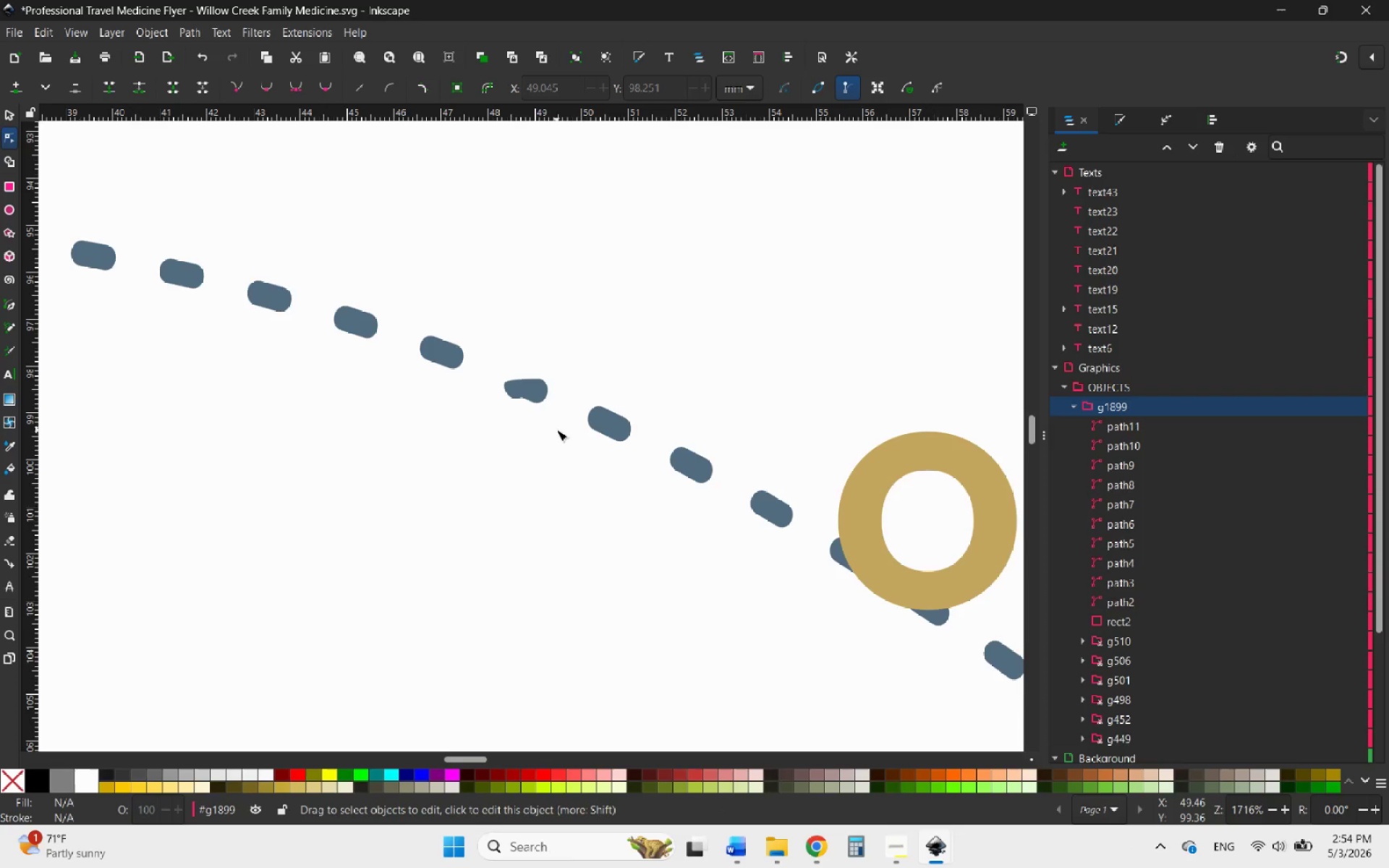 
hold_key(key=ControlLeft, duration=1.64)
scroll: coordinate [551, 456], scroll_direction: down, amount: 7.0
 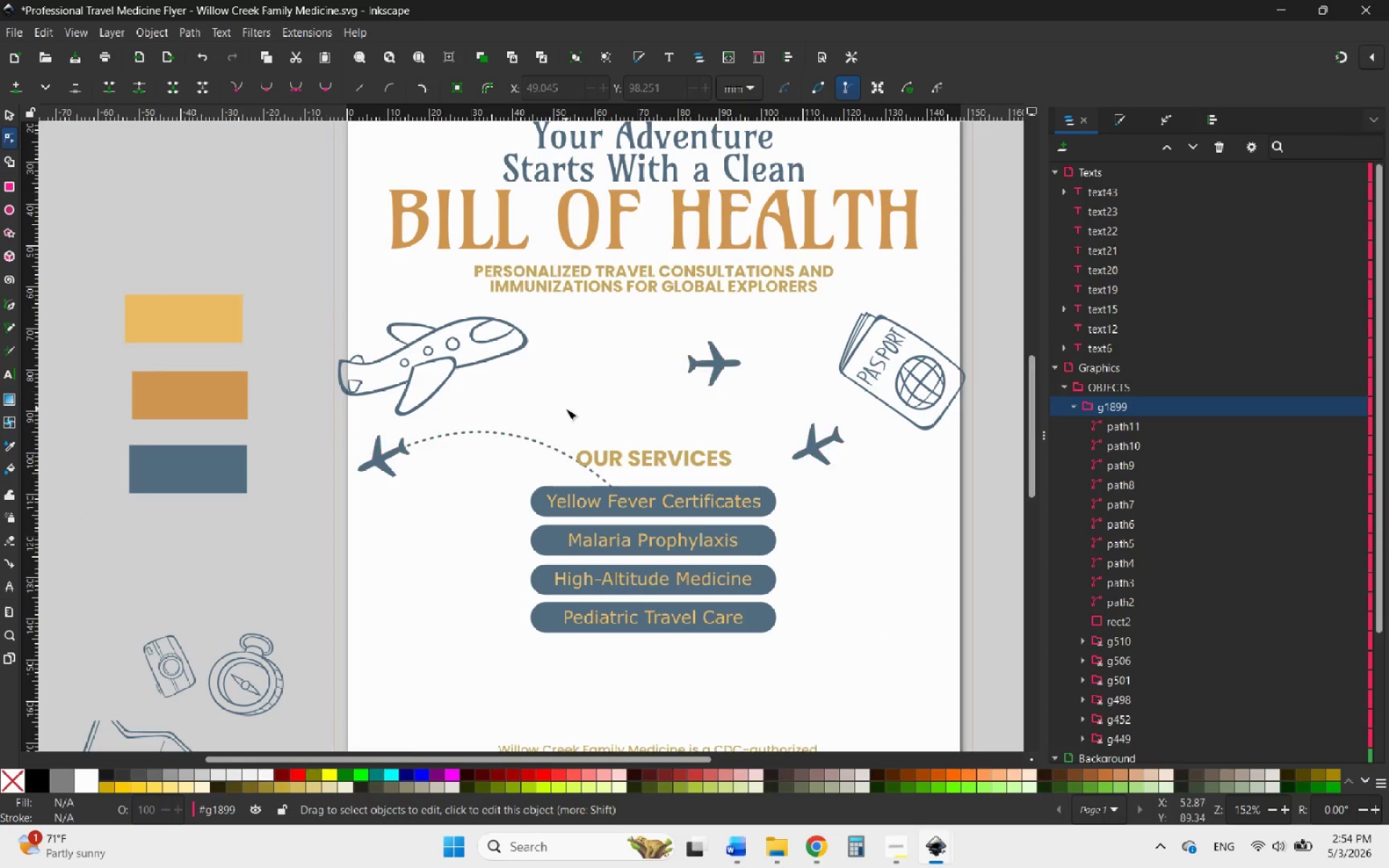 
hold_key(key=ControlLeft, duration=0.47)
scroll: coordinate [672, 416], scroll_direction: up, amount: 2.0
 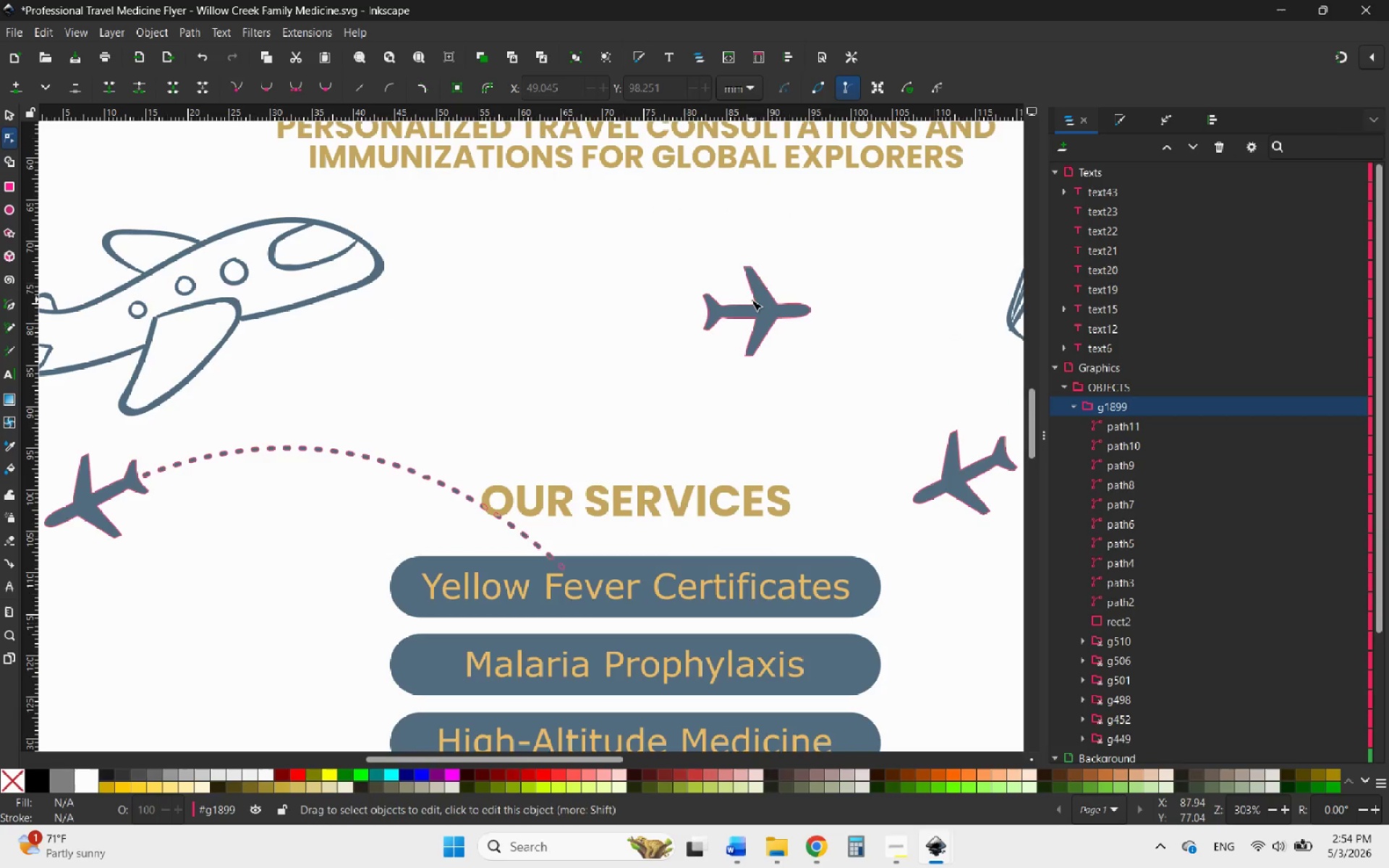 
left_click([751, 299])
 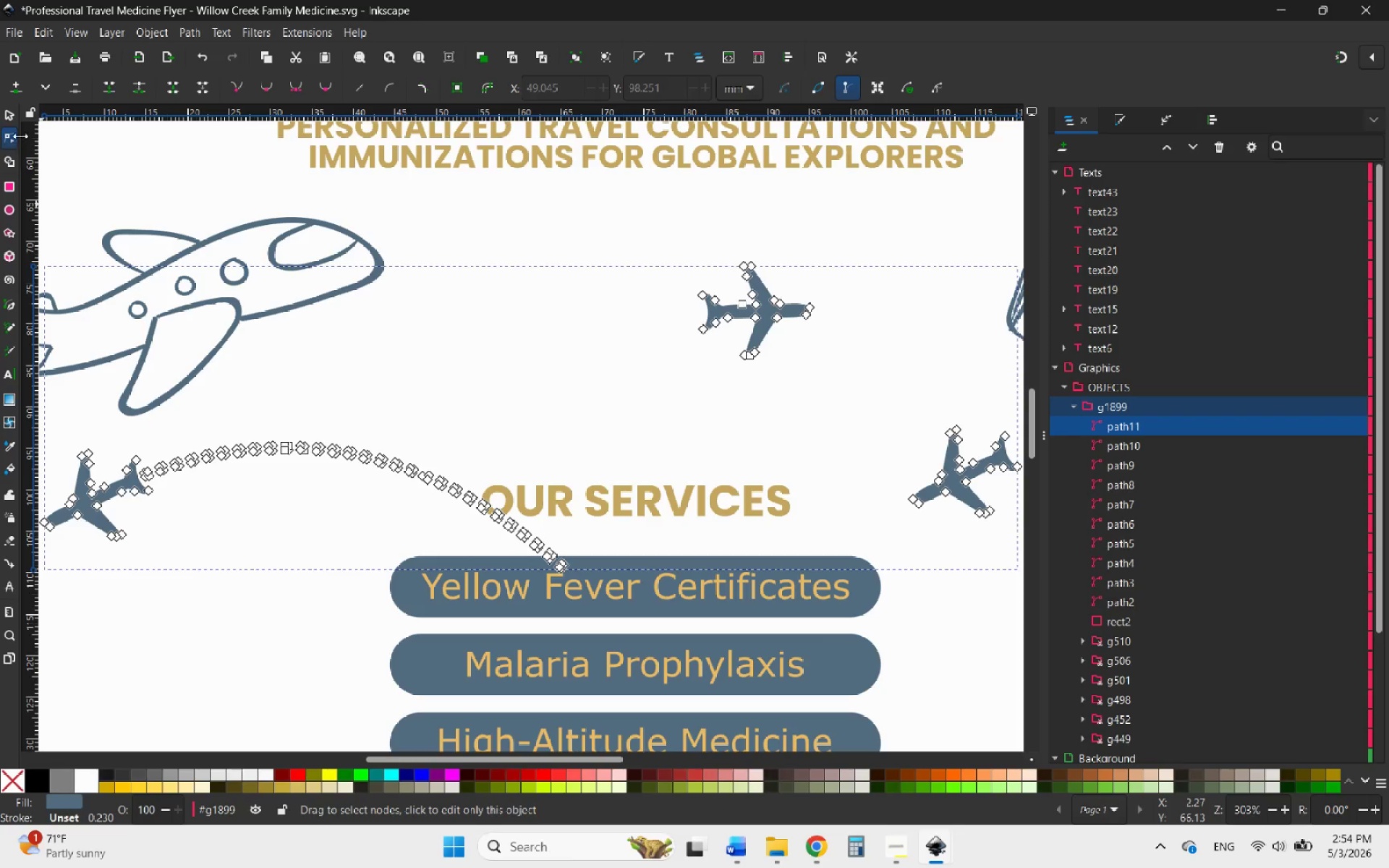 
left_click([13, 116])
 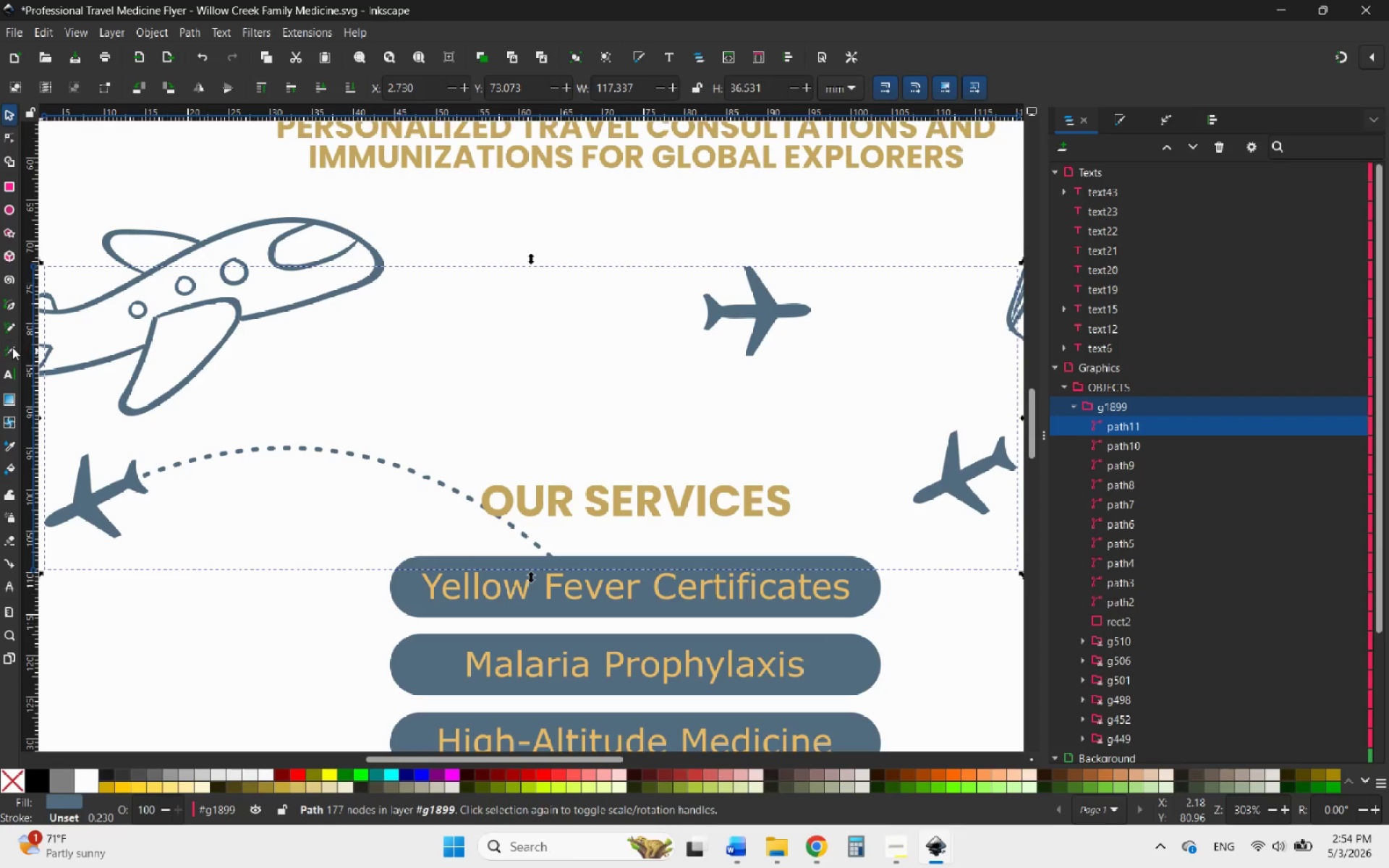 
left_click([9, 328])
 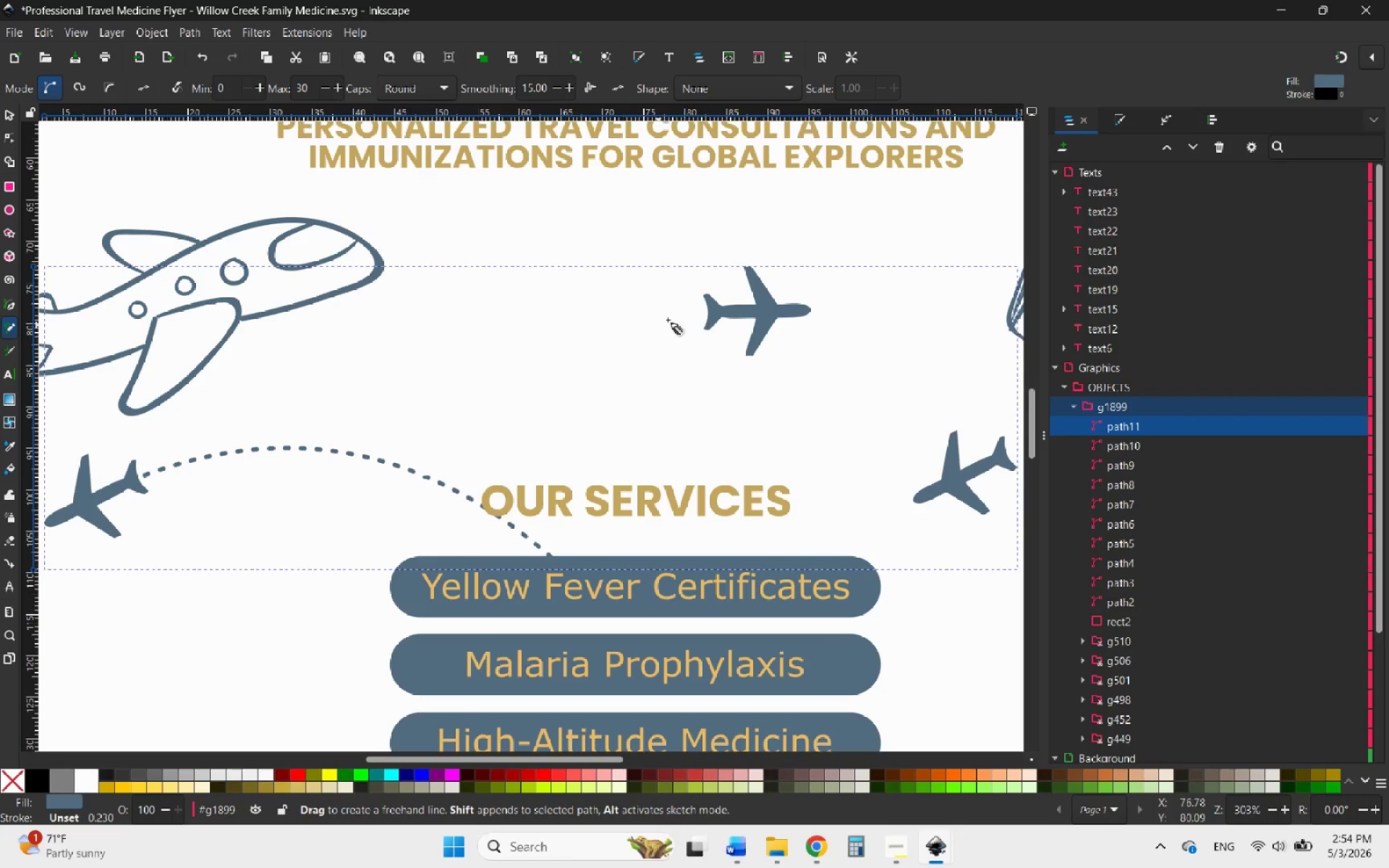 
left_click([688, 310])
 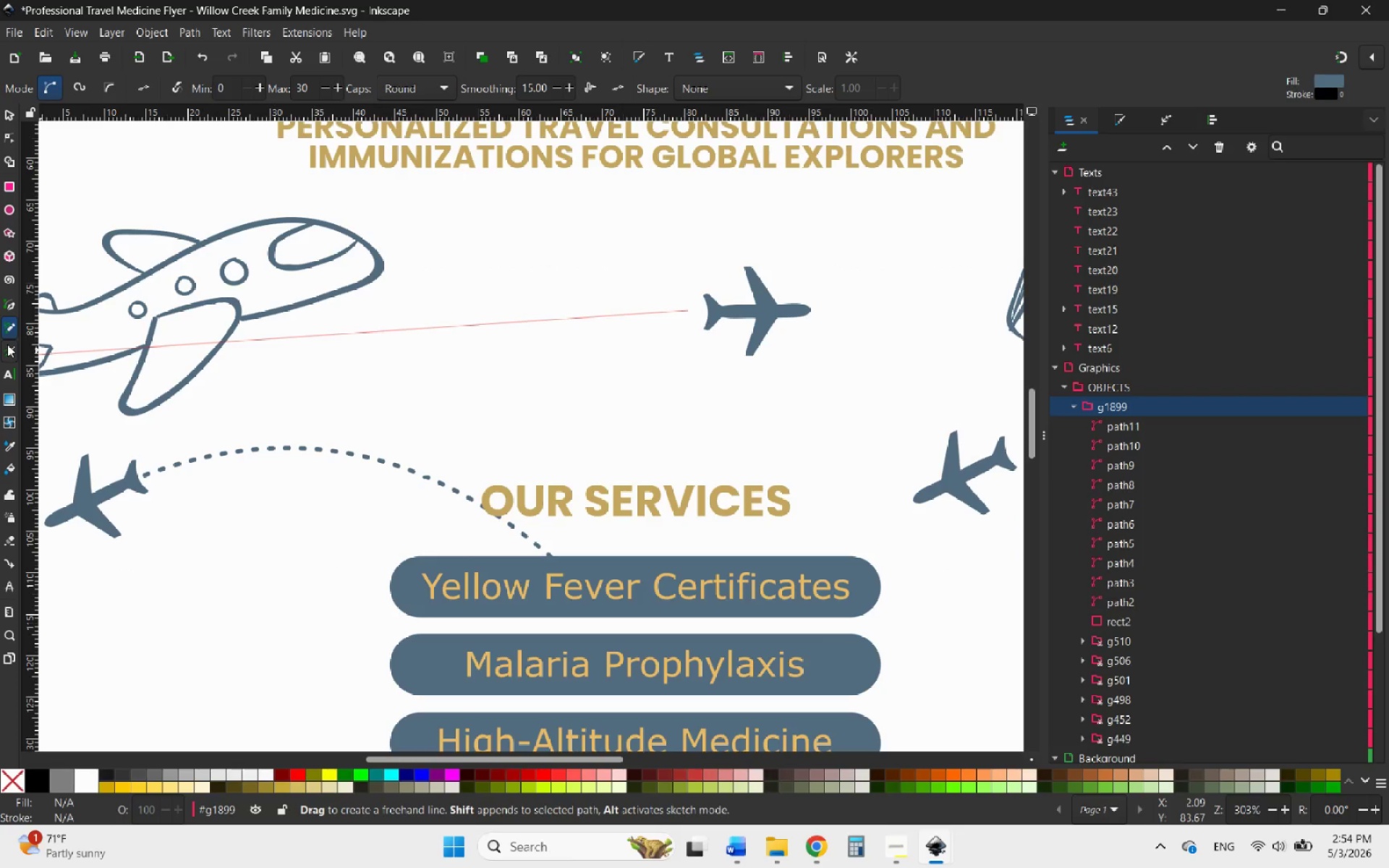 
left_click_drag(start_coordinate=[491, 359], to_coordinate=[576, 341])
 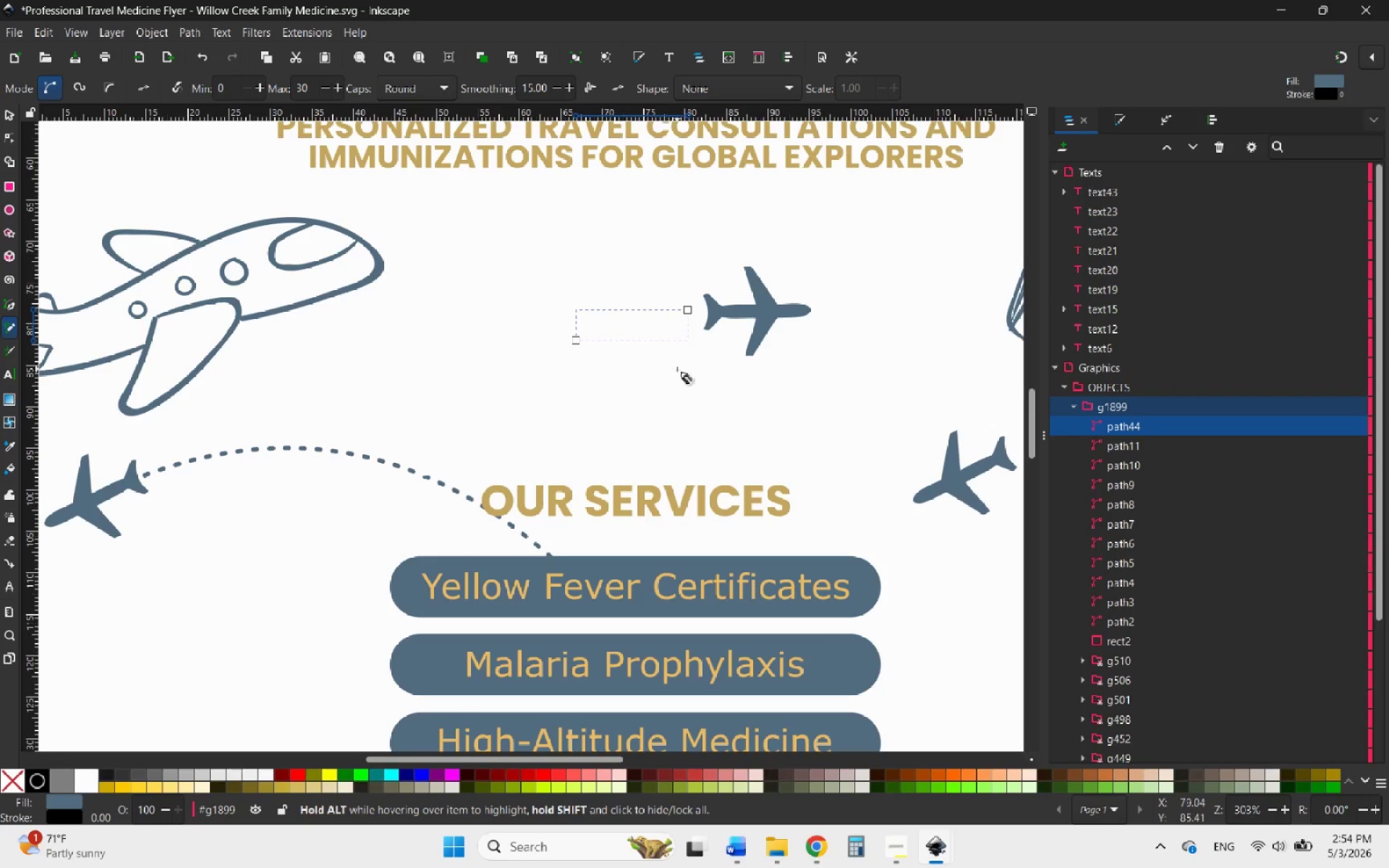 
left_click([14, 113])
 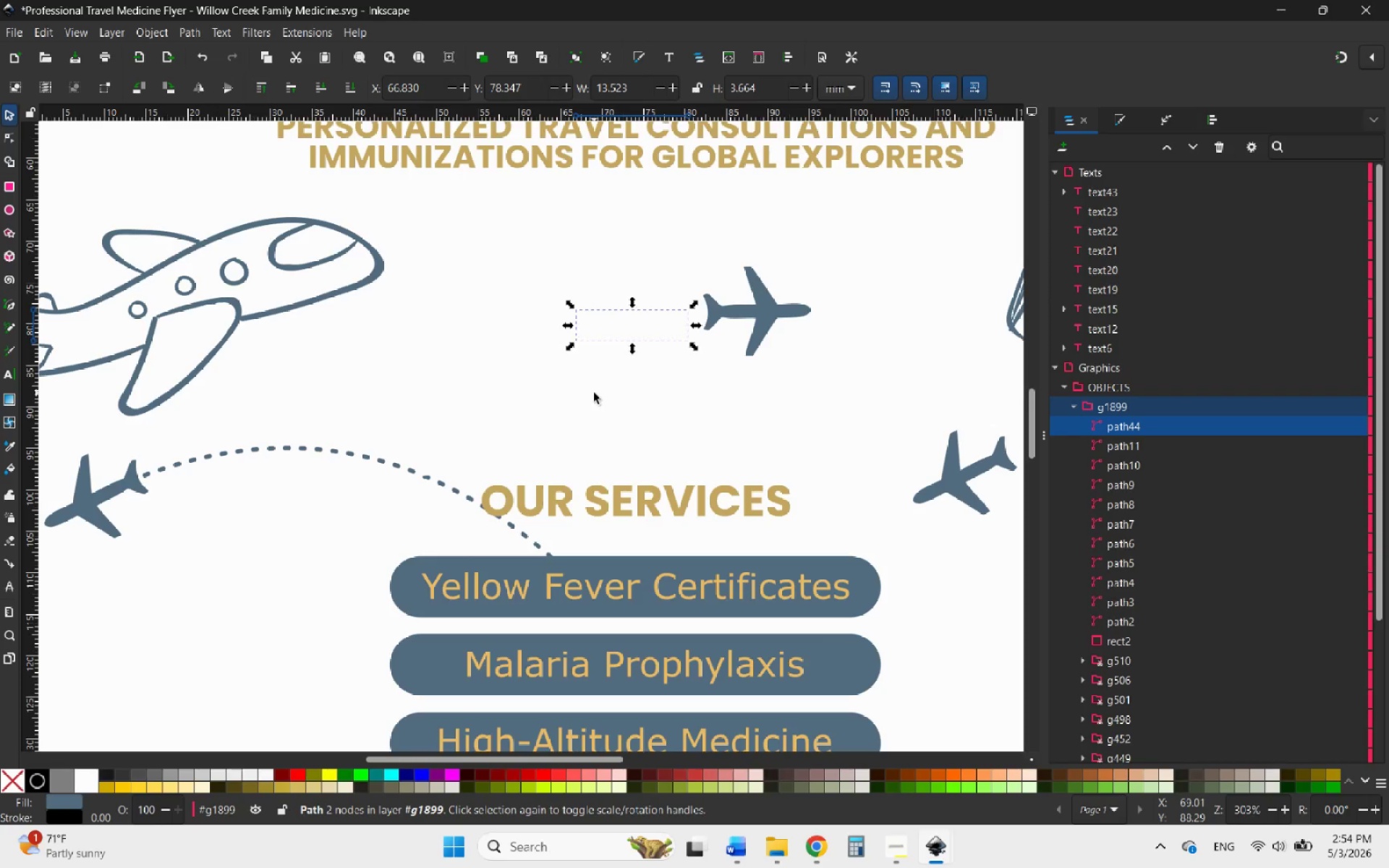 
key(Delete)
 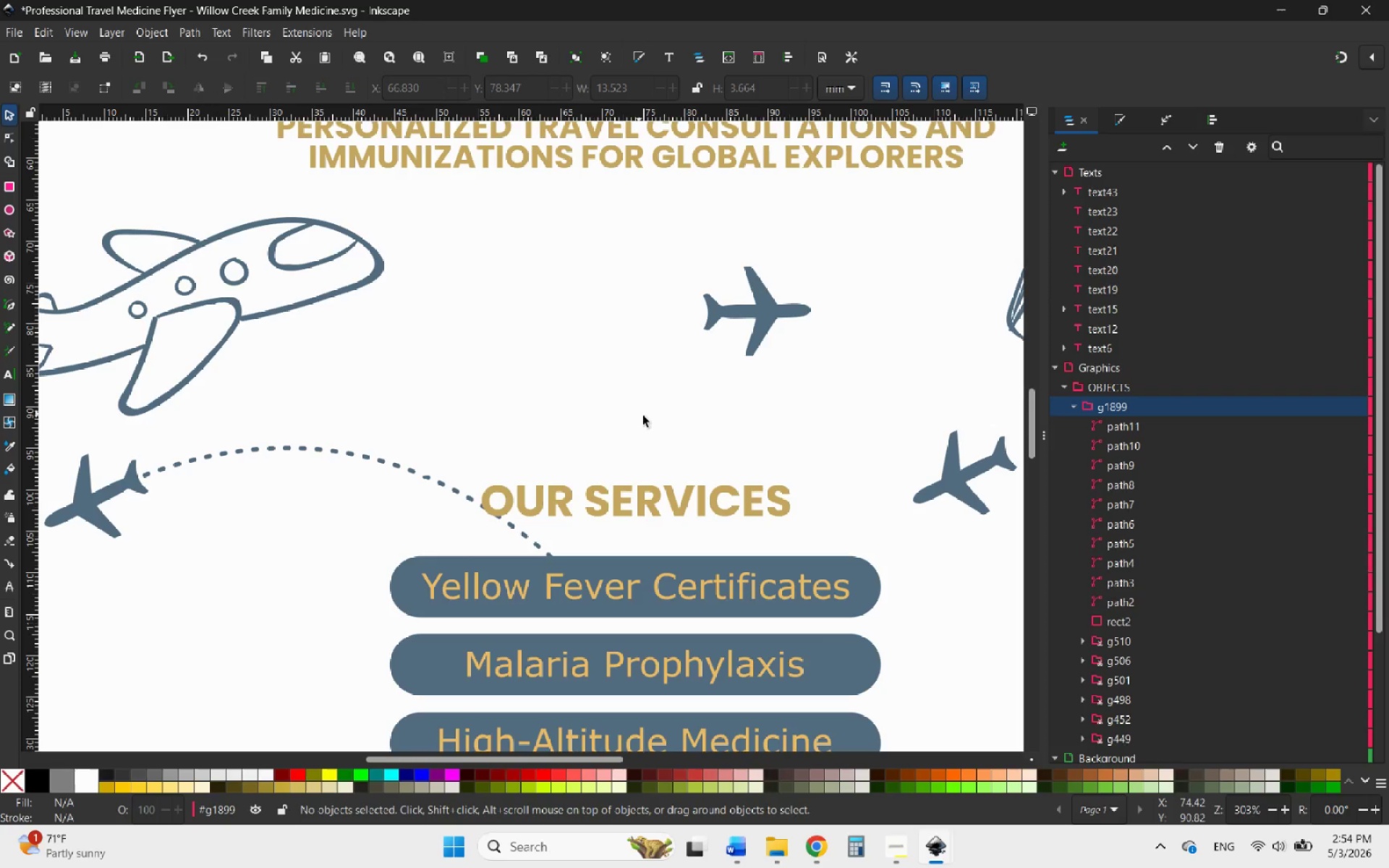 
hold_key(key=ControlLeft, duration=2.3)
scroll: coordinate [685, 441], scroll_direction: down, amount: 7.0
 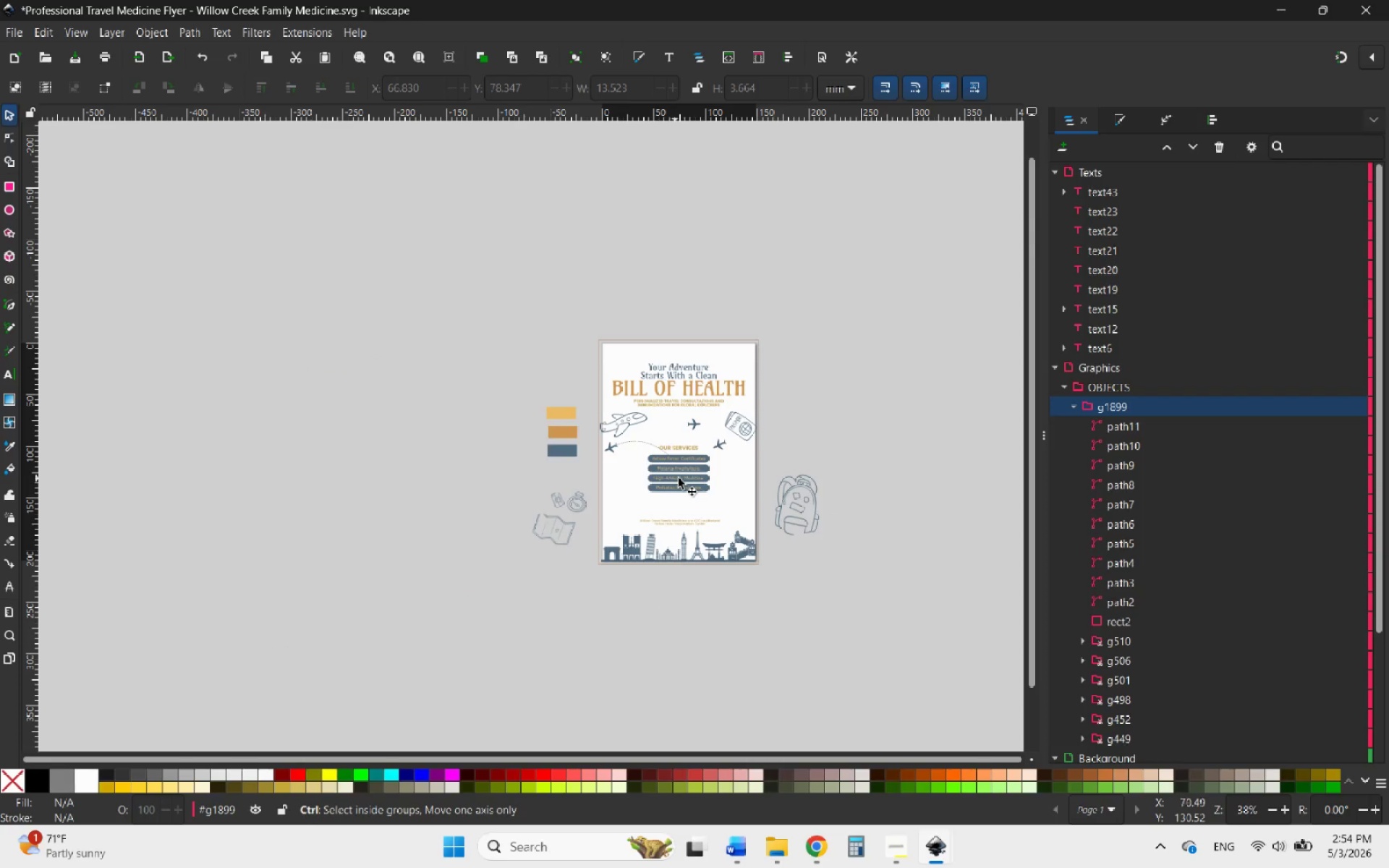 
scroll: coordinate [693, 503], scroll_direction: up, amount: 3.0
 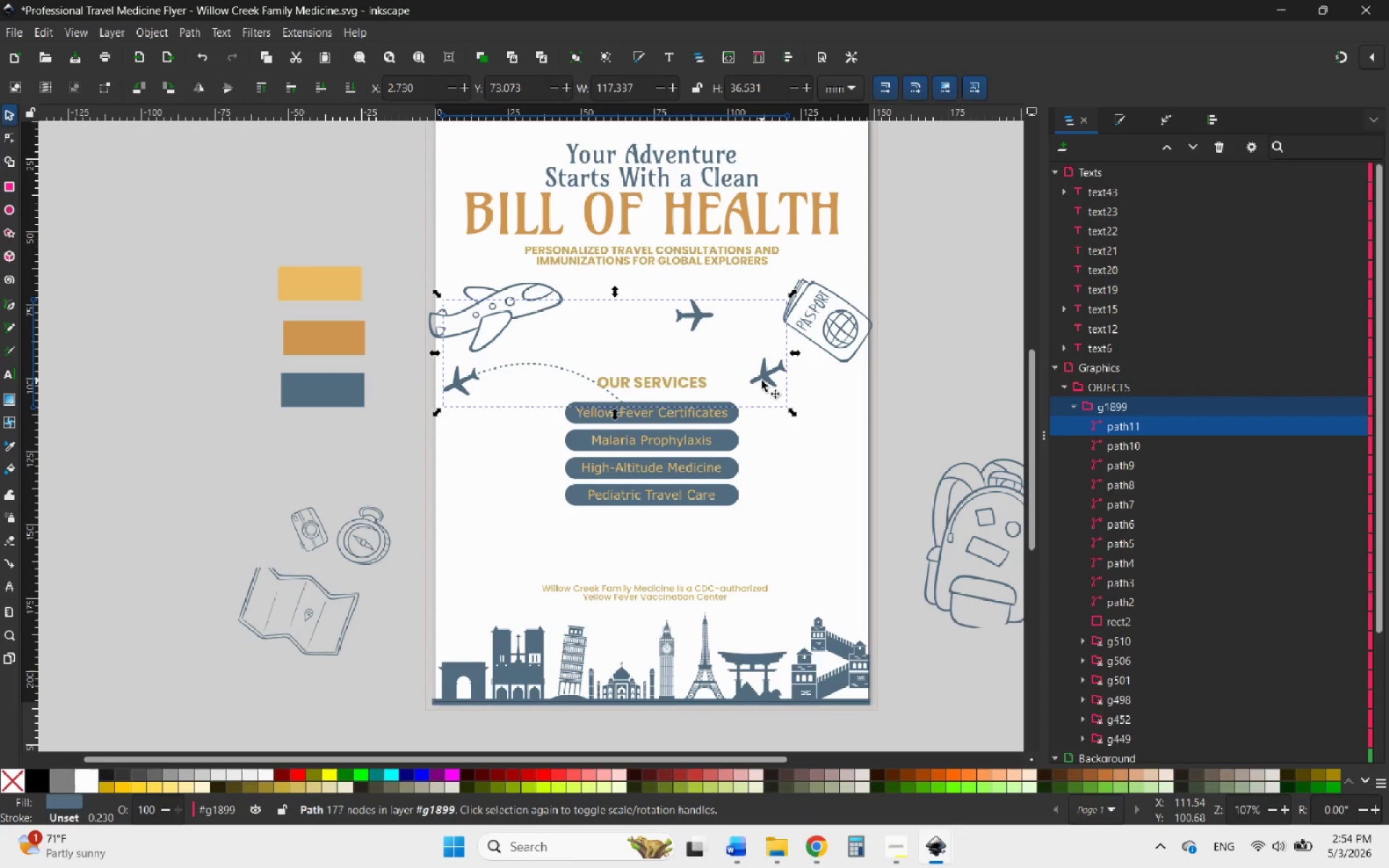 
double_click([762, 380])
 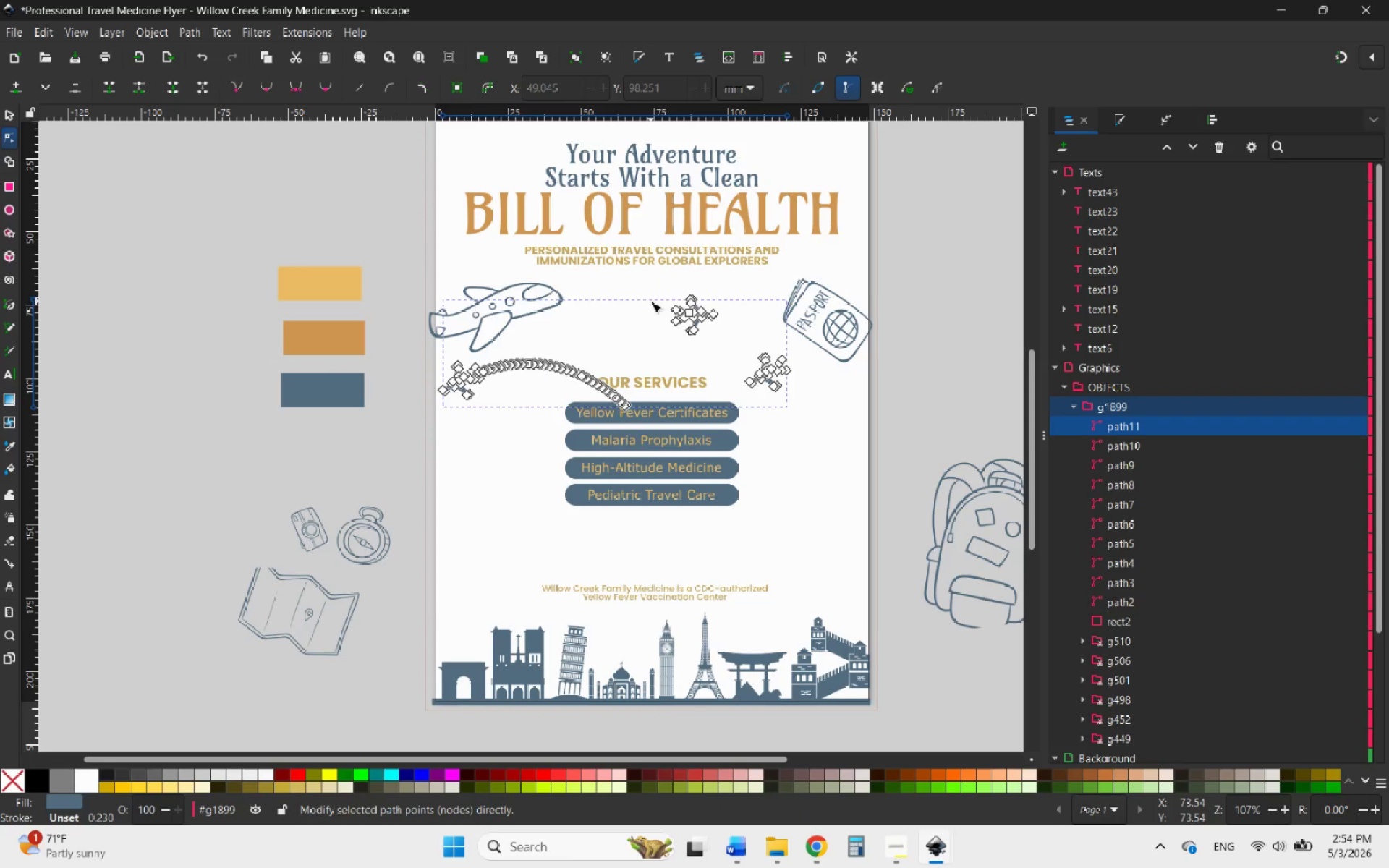 
left_click_drag(start_coordinate=[664, 282], to_coordinate=[734, 344])
 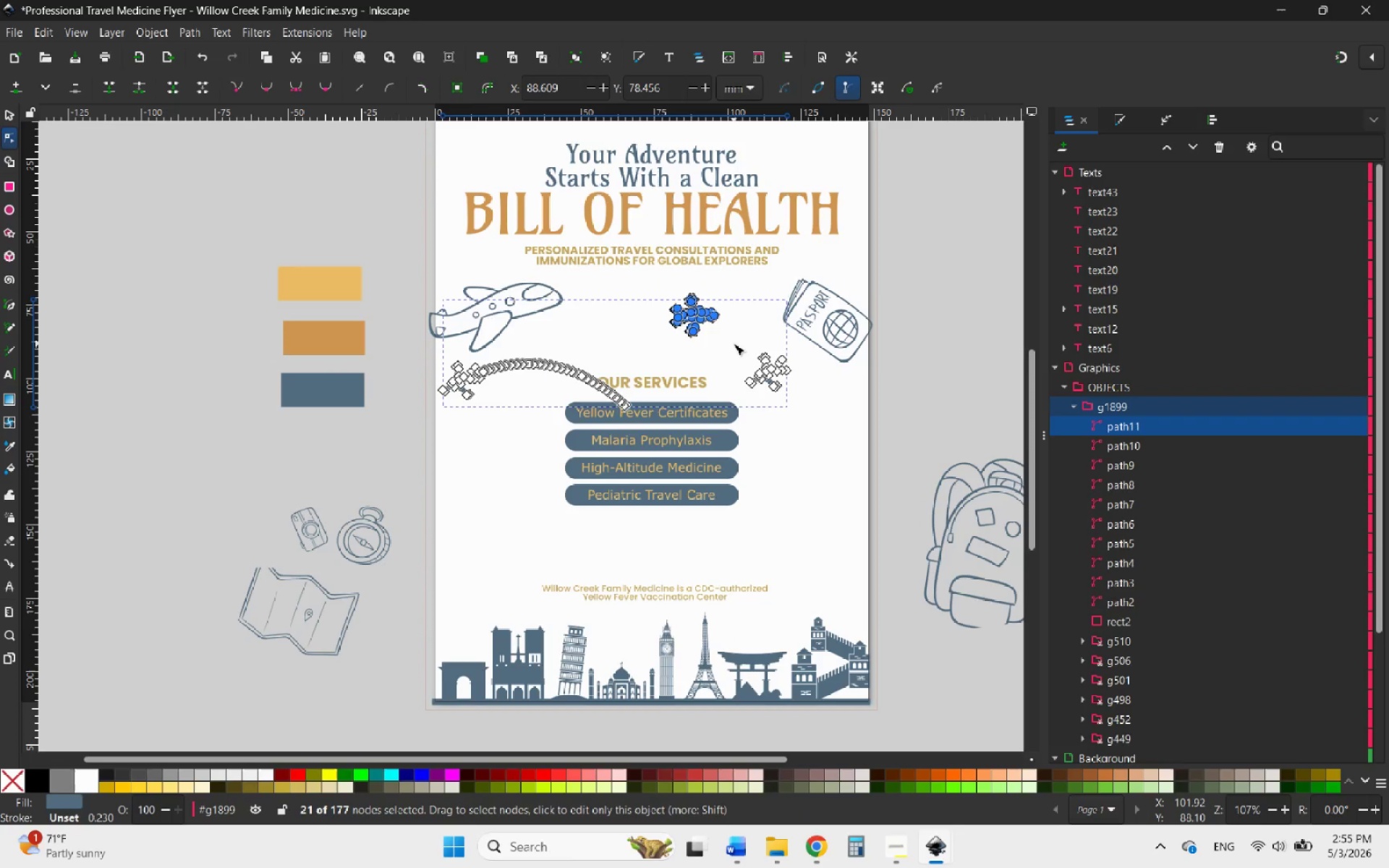 
key(Delete)
 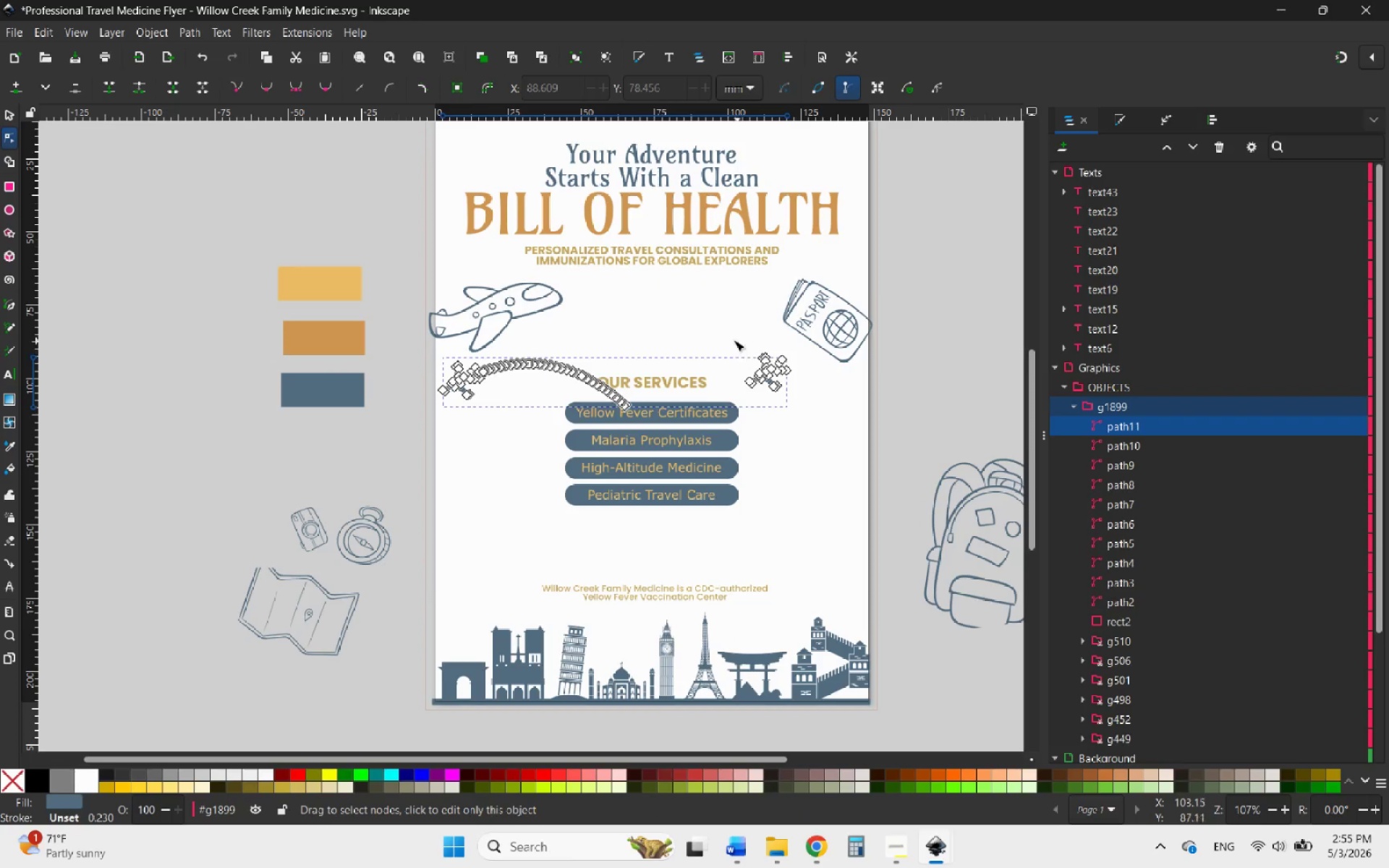 
left_click_drag(start_coordinate=[729, 339], to_coordinate=[805, 397])
 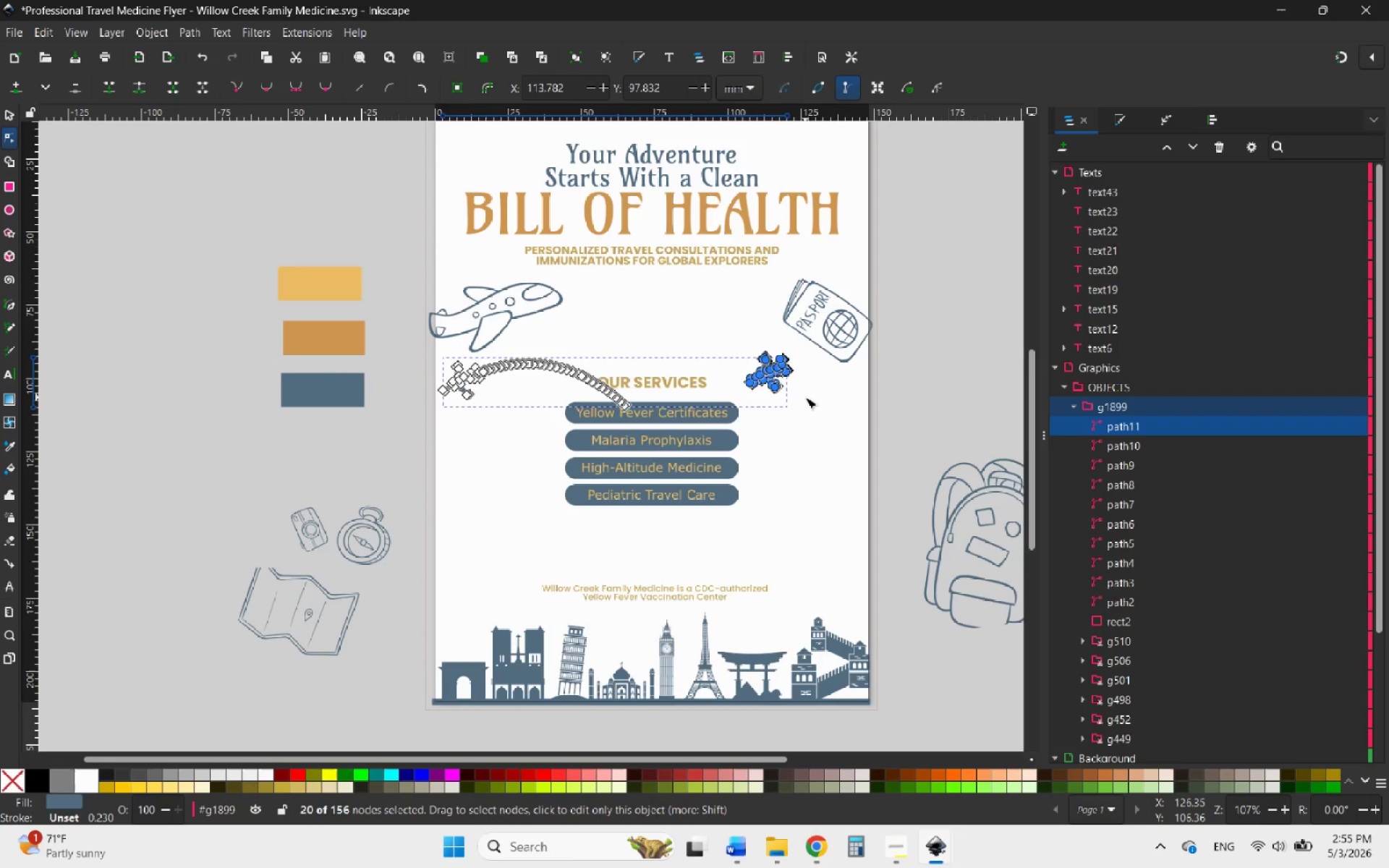 
key(Delete)
 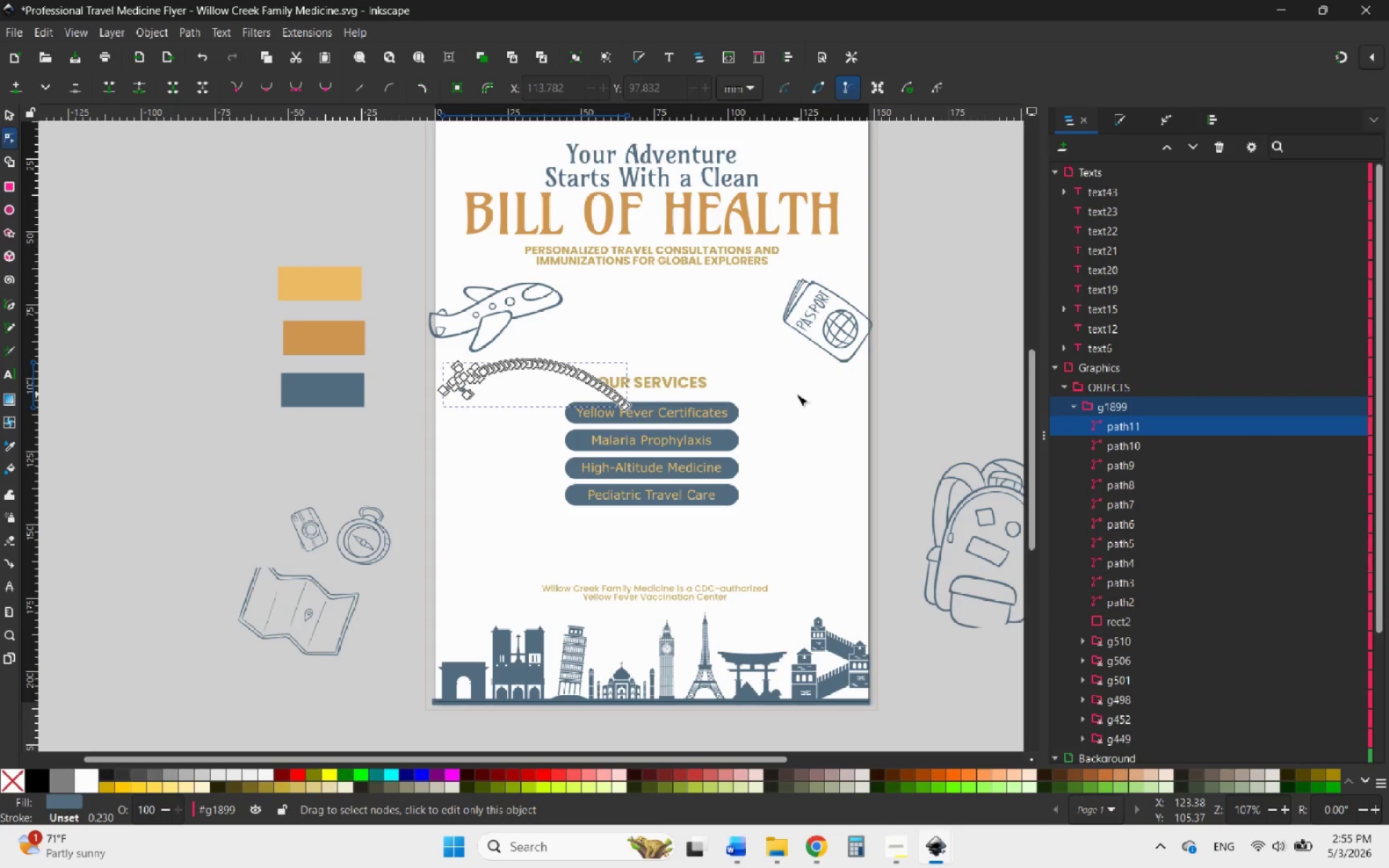 
left_click([740, 345])
 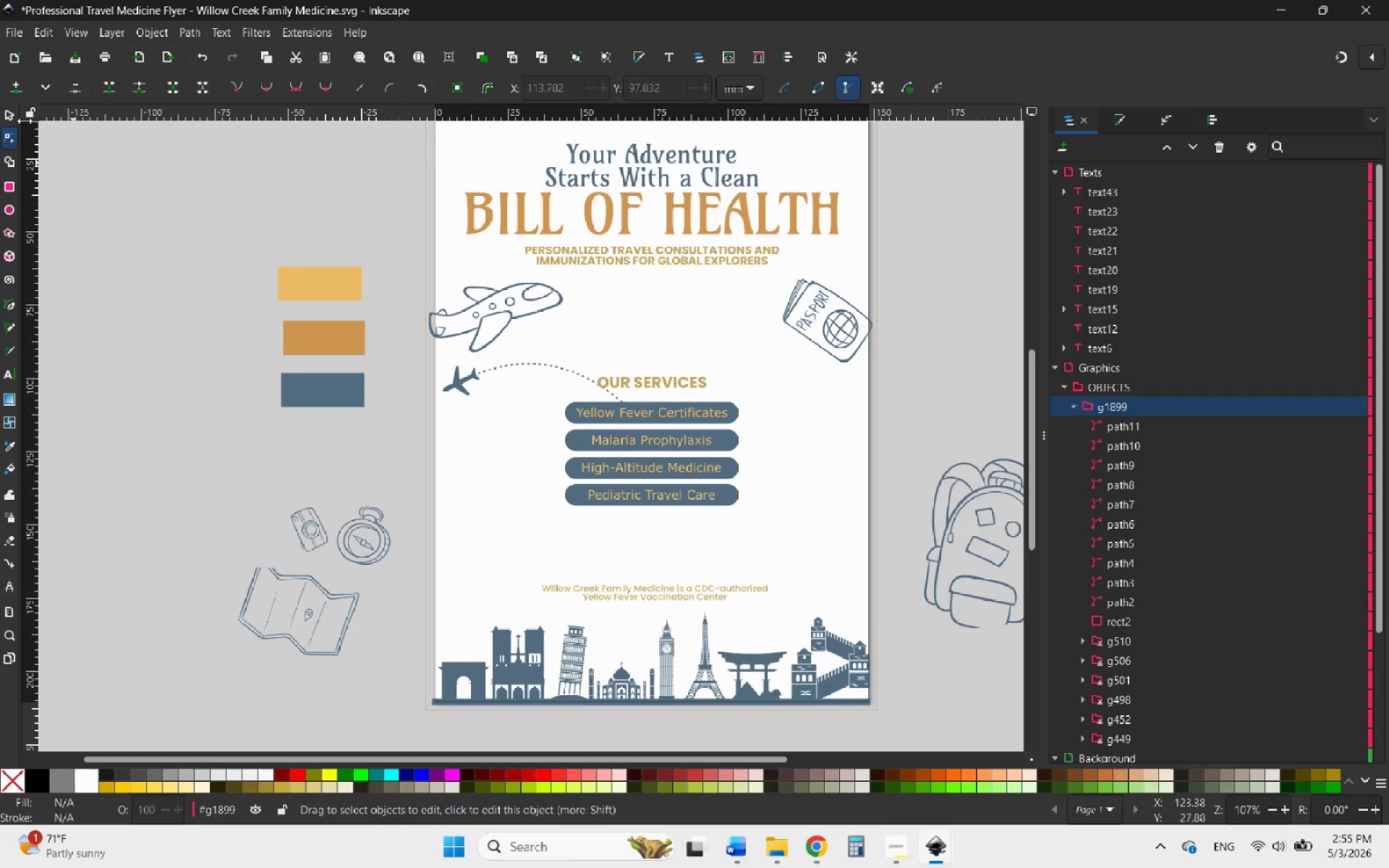 
left_click([12, 118])
 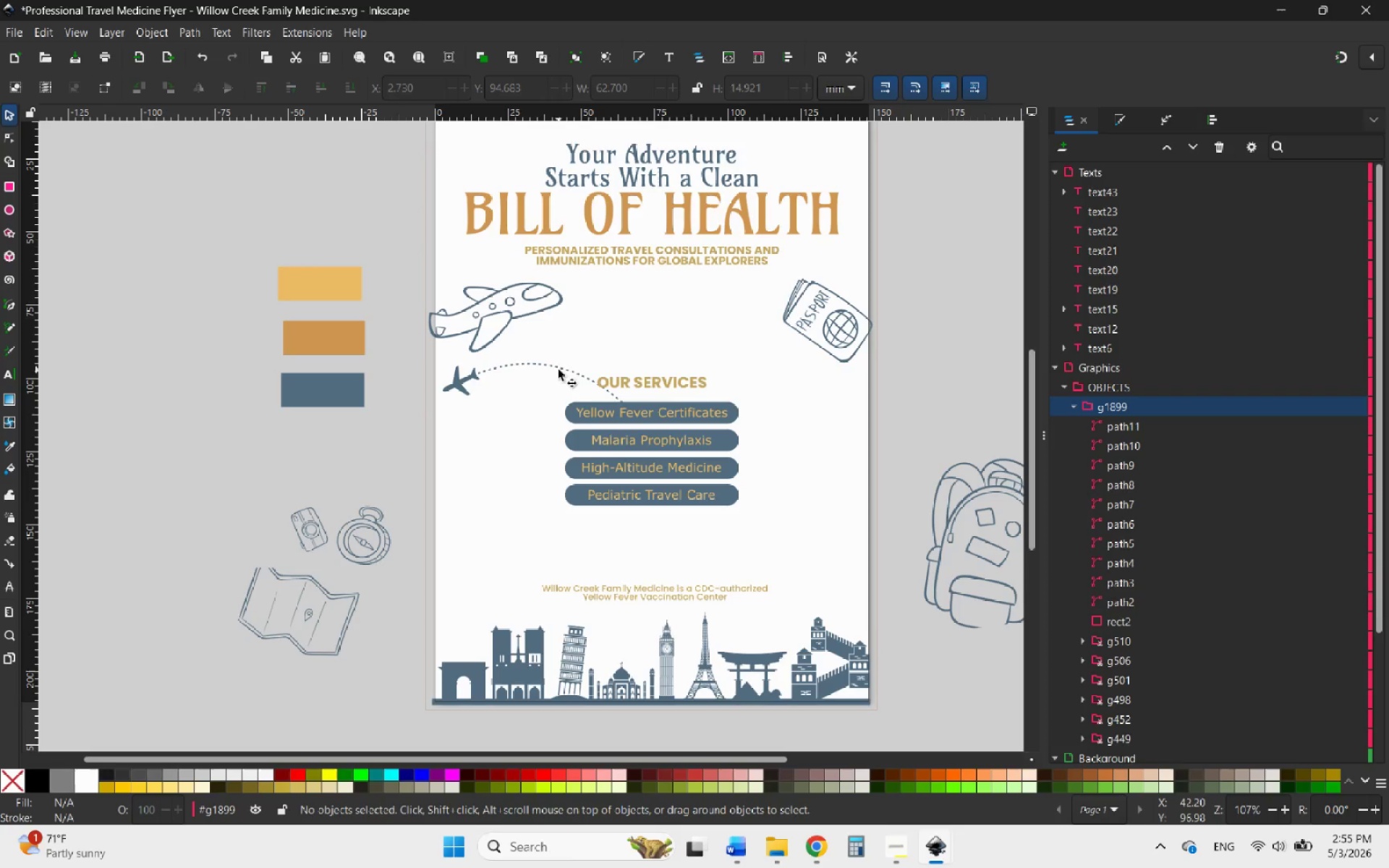 
left_click([565, 369])
 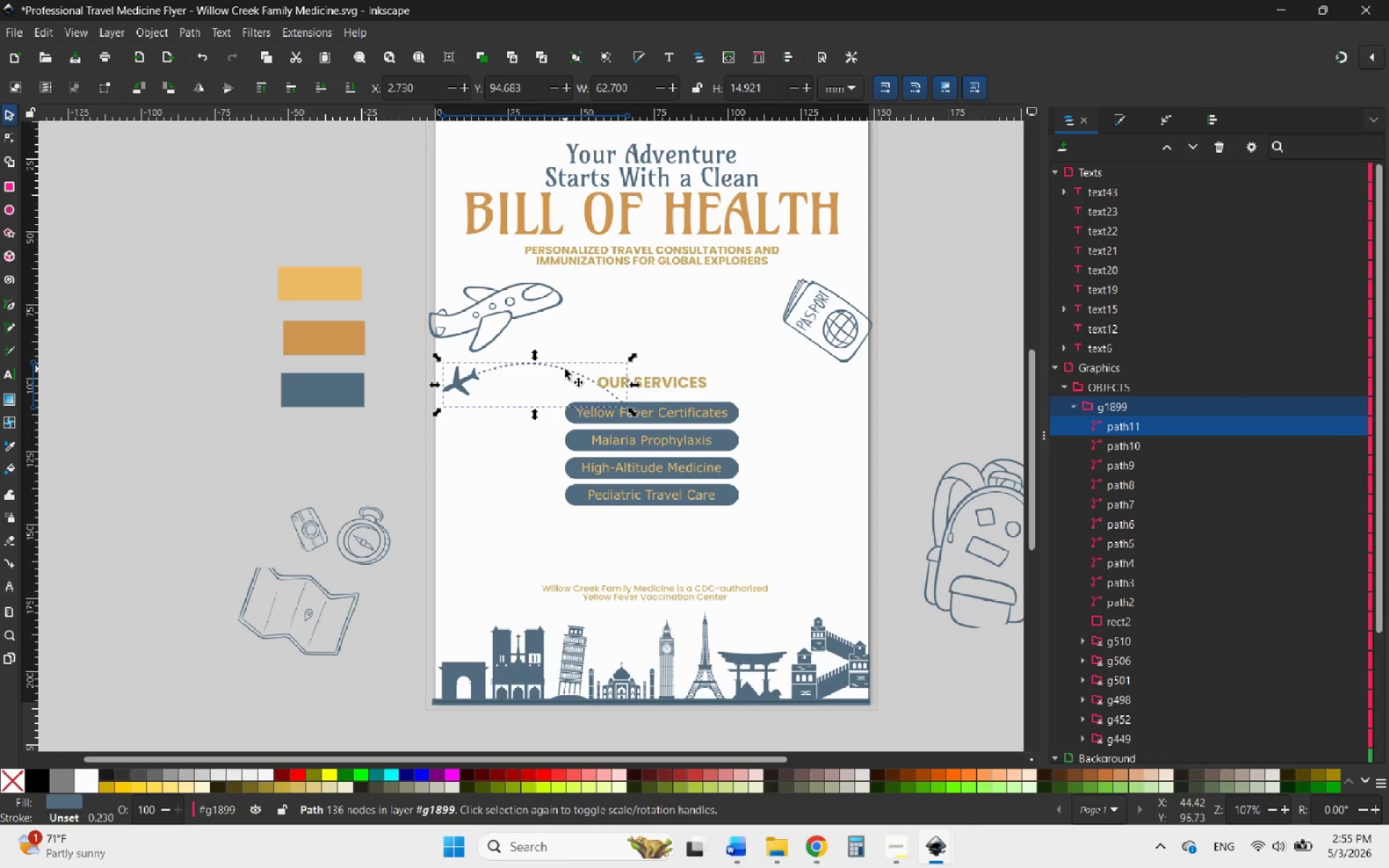 
hold_key(key=ControlLeft, duration=0.89)
left_click_drag(start_coordinate=[565, 369], to_coordinate=[617, 378])
 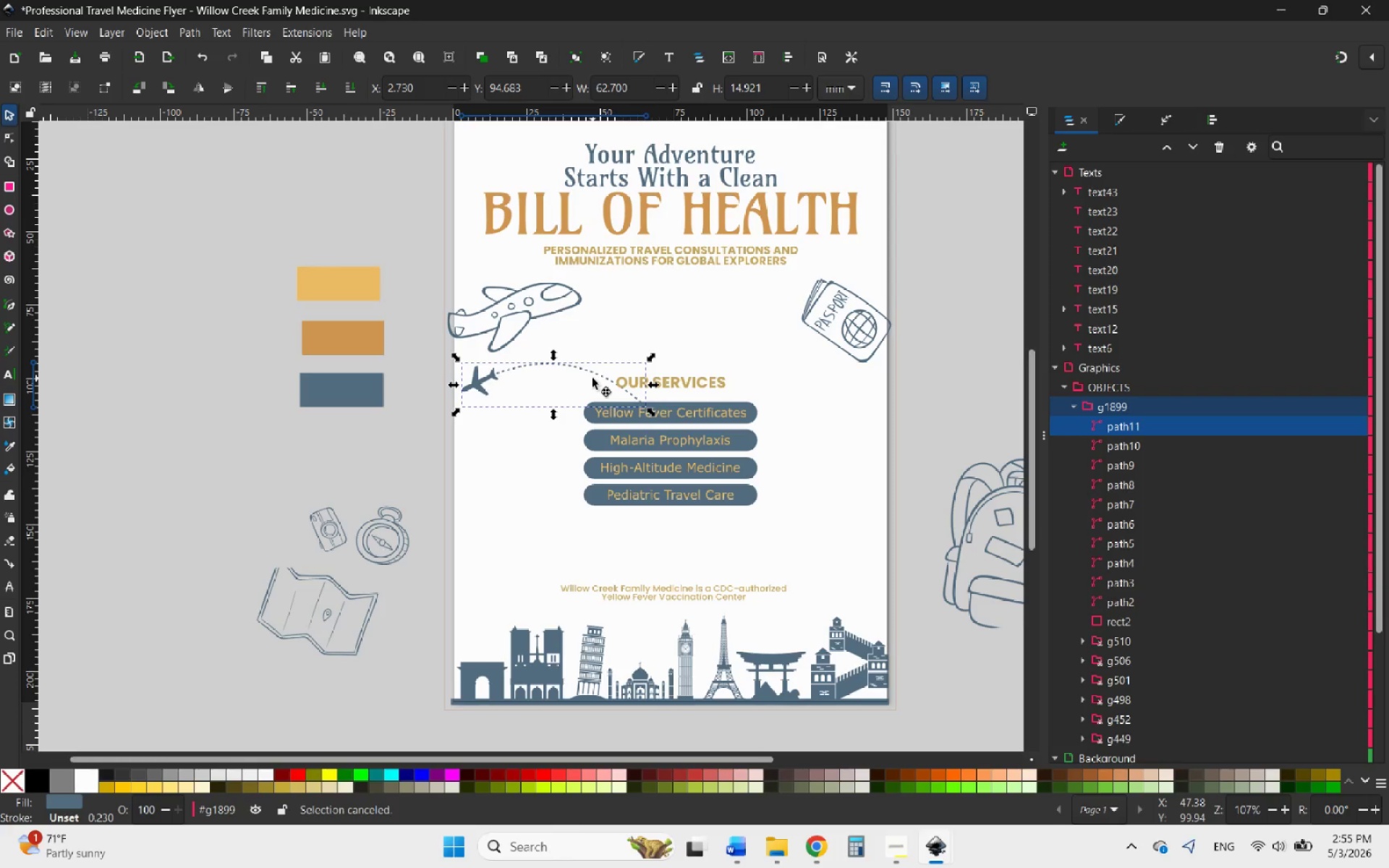 
left_click([590, 374])
 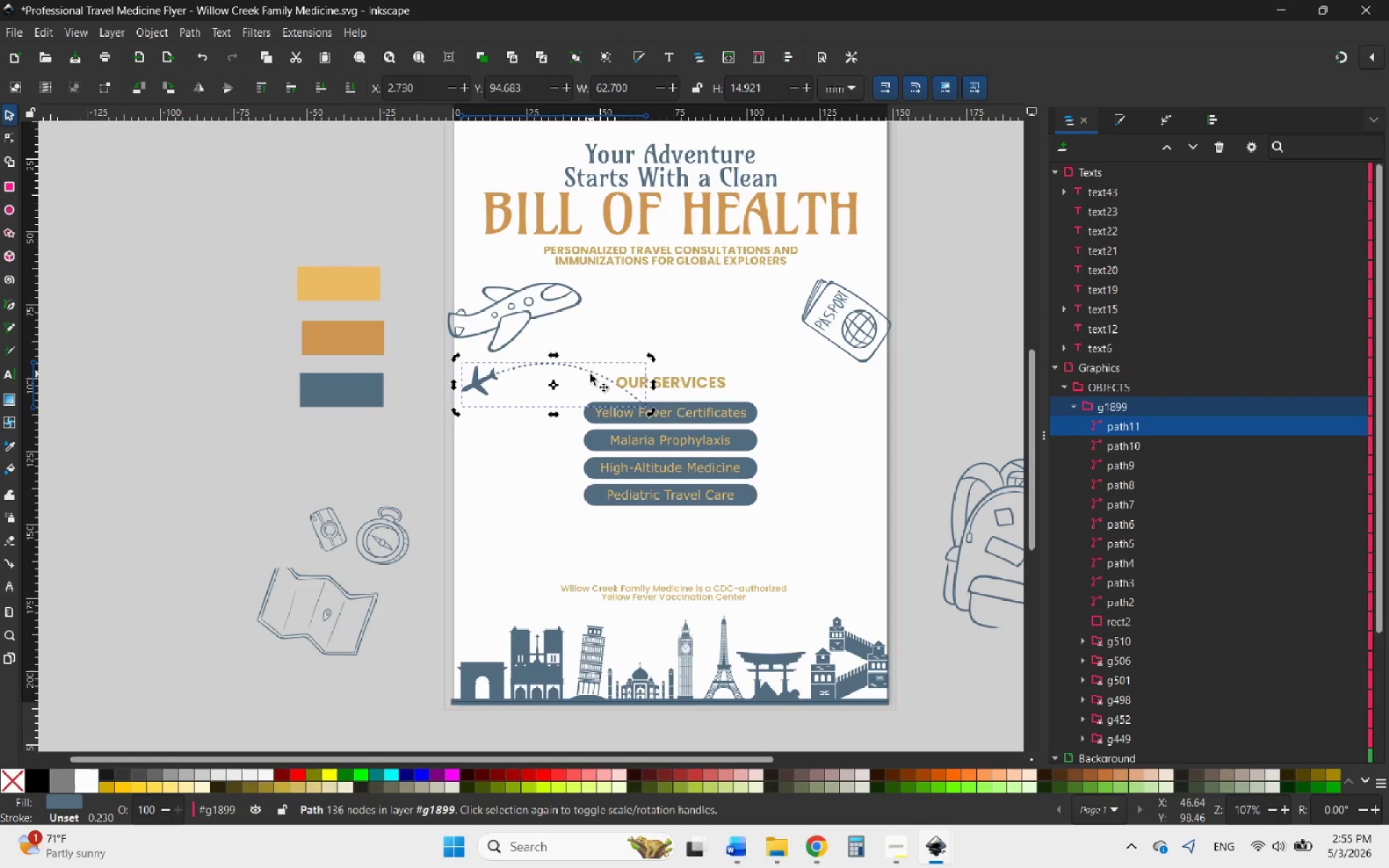 
hold_key(key=ControlLeft, duration=1.69)
left_click([590, 374])
 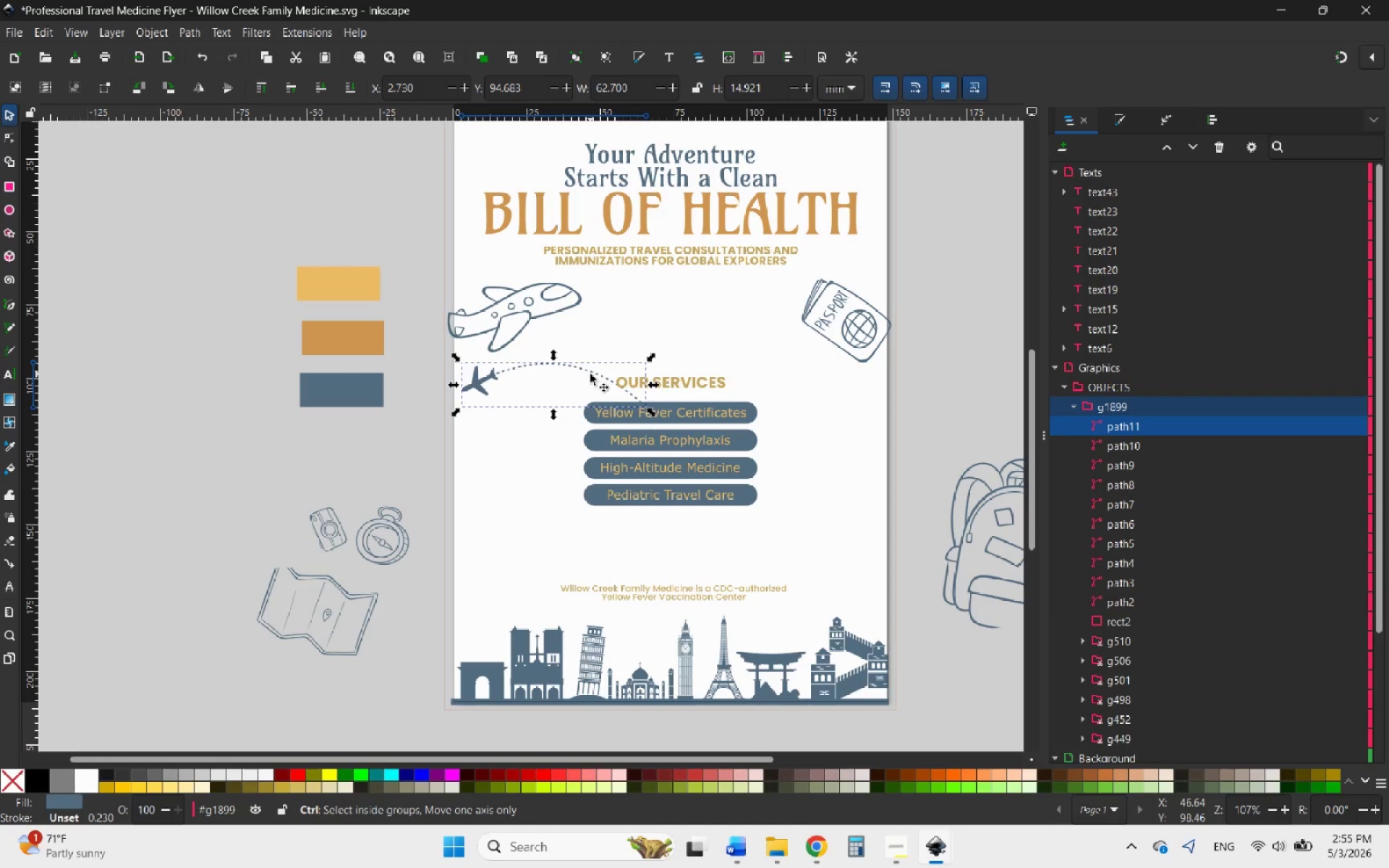 
left_click([590, 374])
 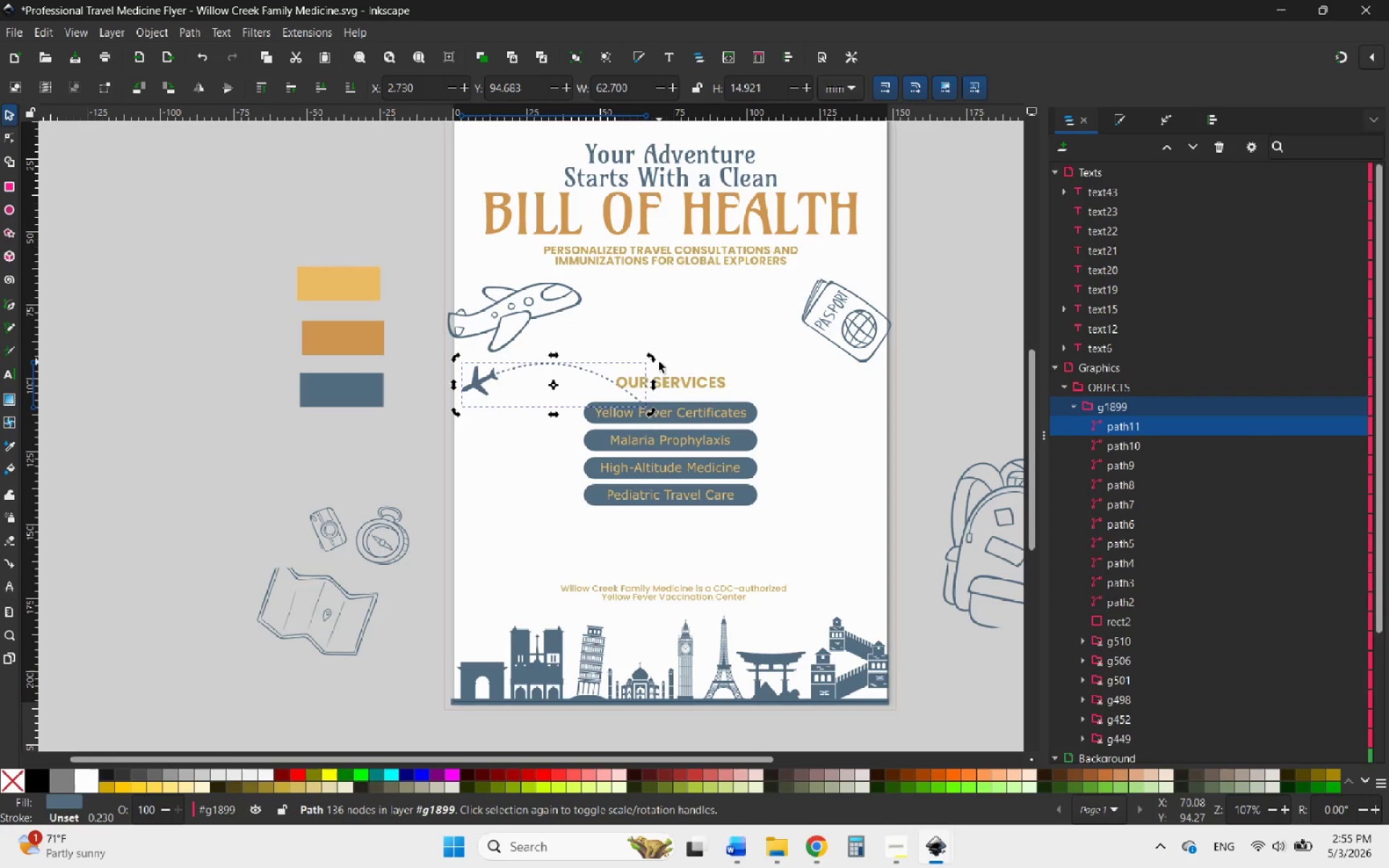 
left_click_drag(start_coordinate=[651, 358], to_coordinate=[672, 362])
 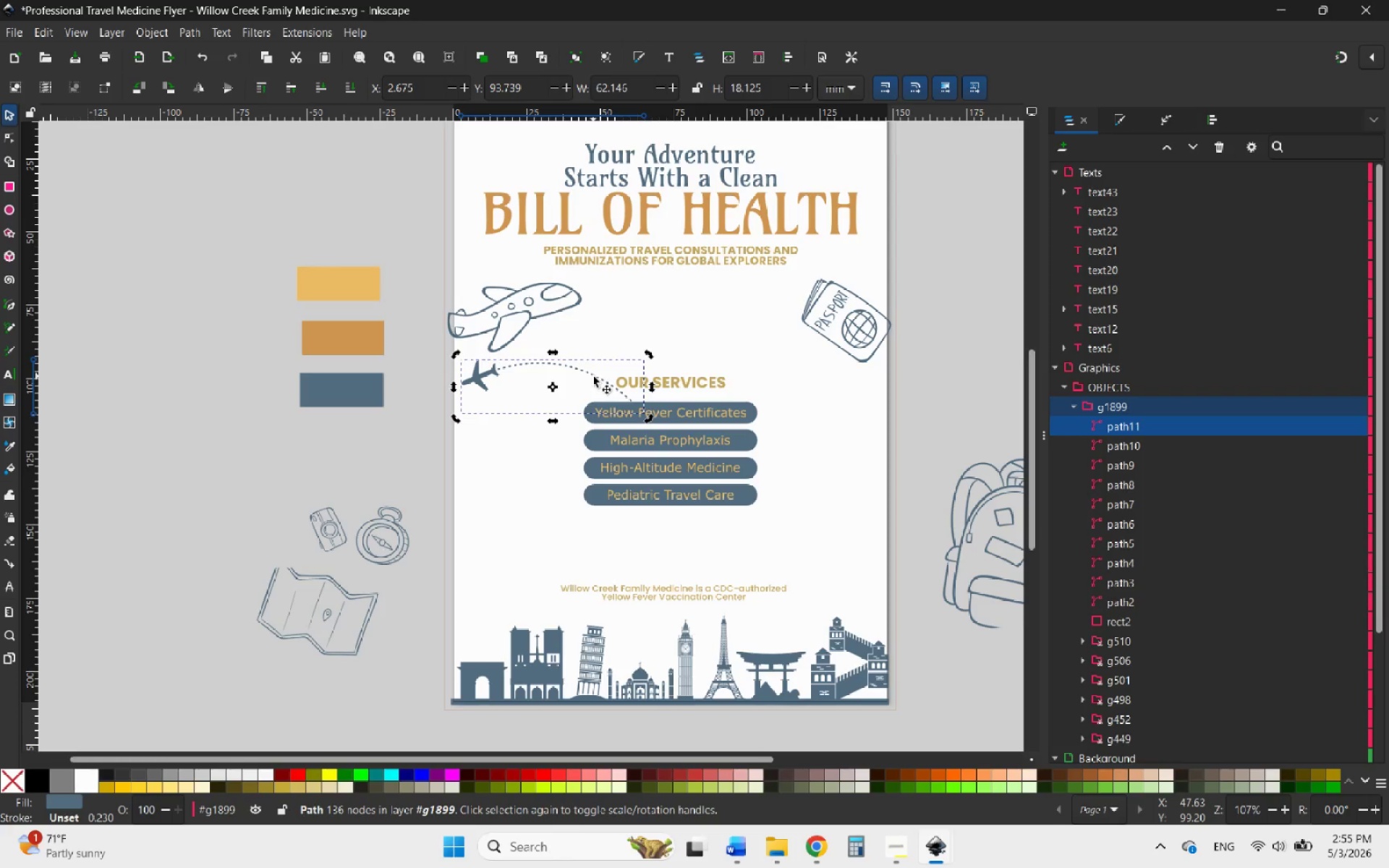 
left_click([588, 347])
 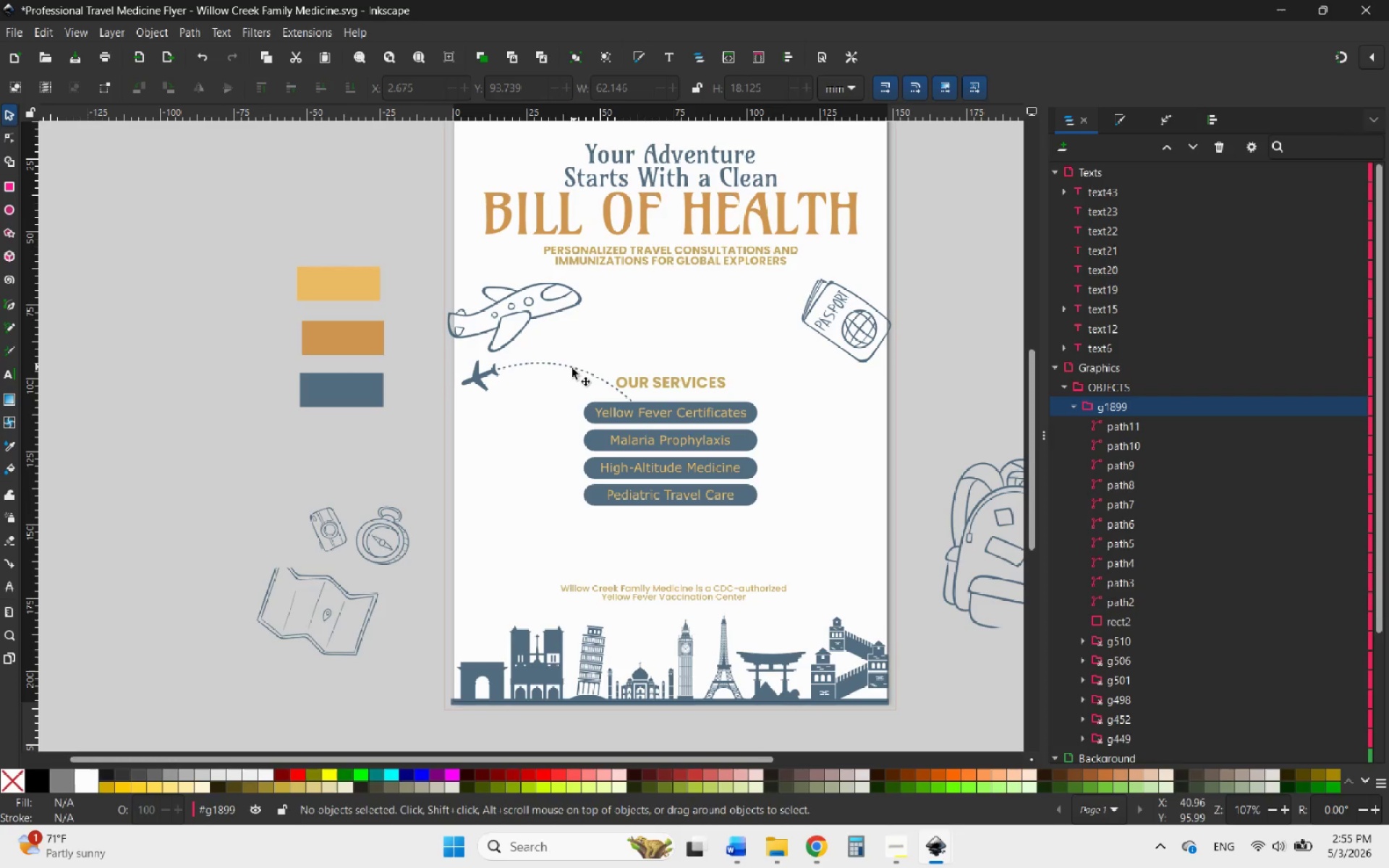 
left_click([570, 368])
 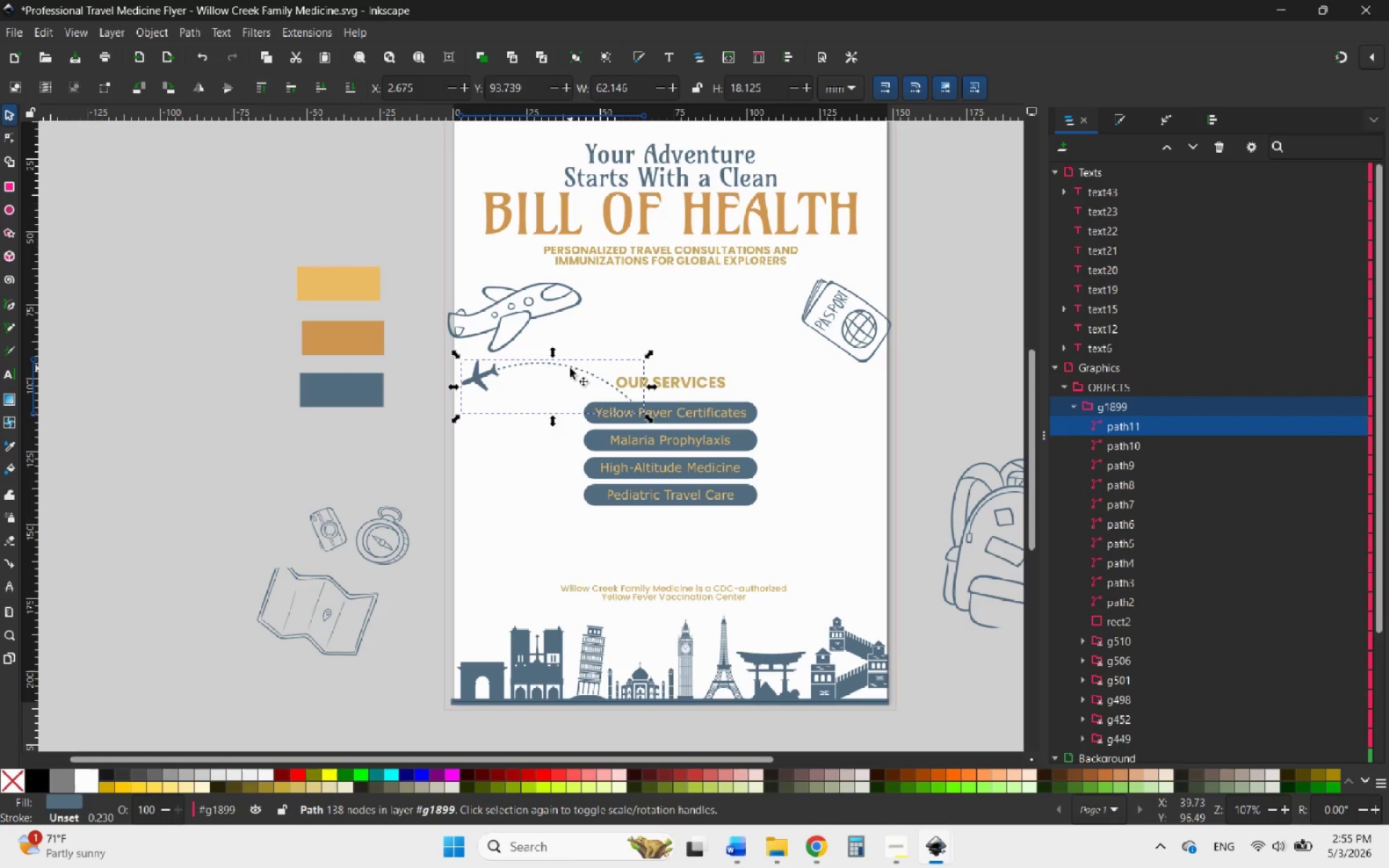 
right_click([570, 368])
 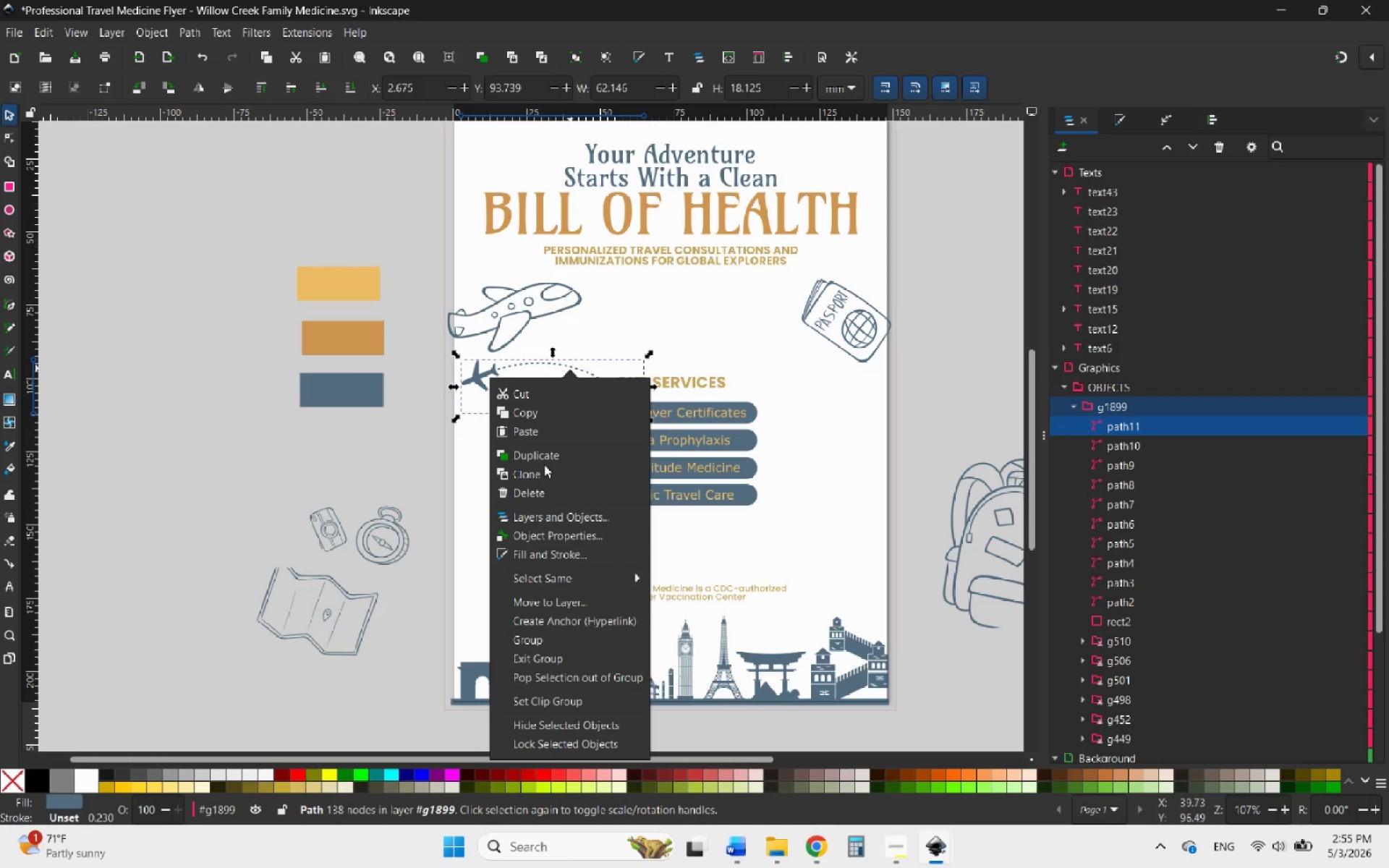 
left_click([546, 464])
 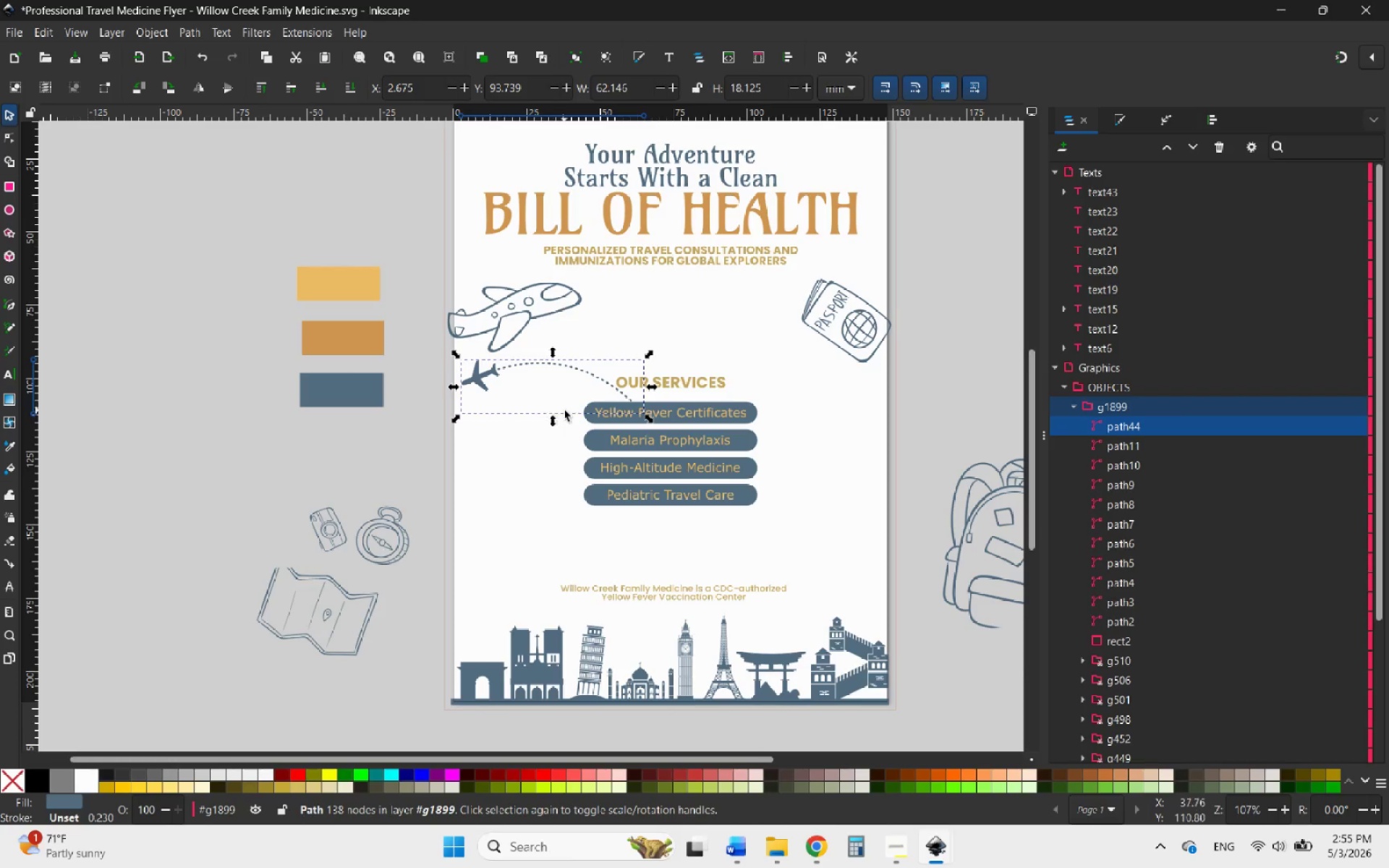 
wait(6.52)
 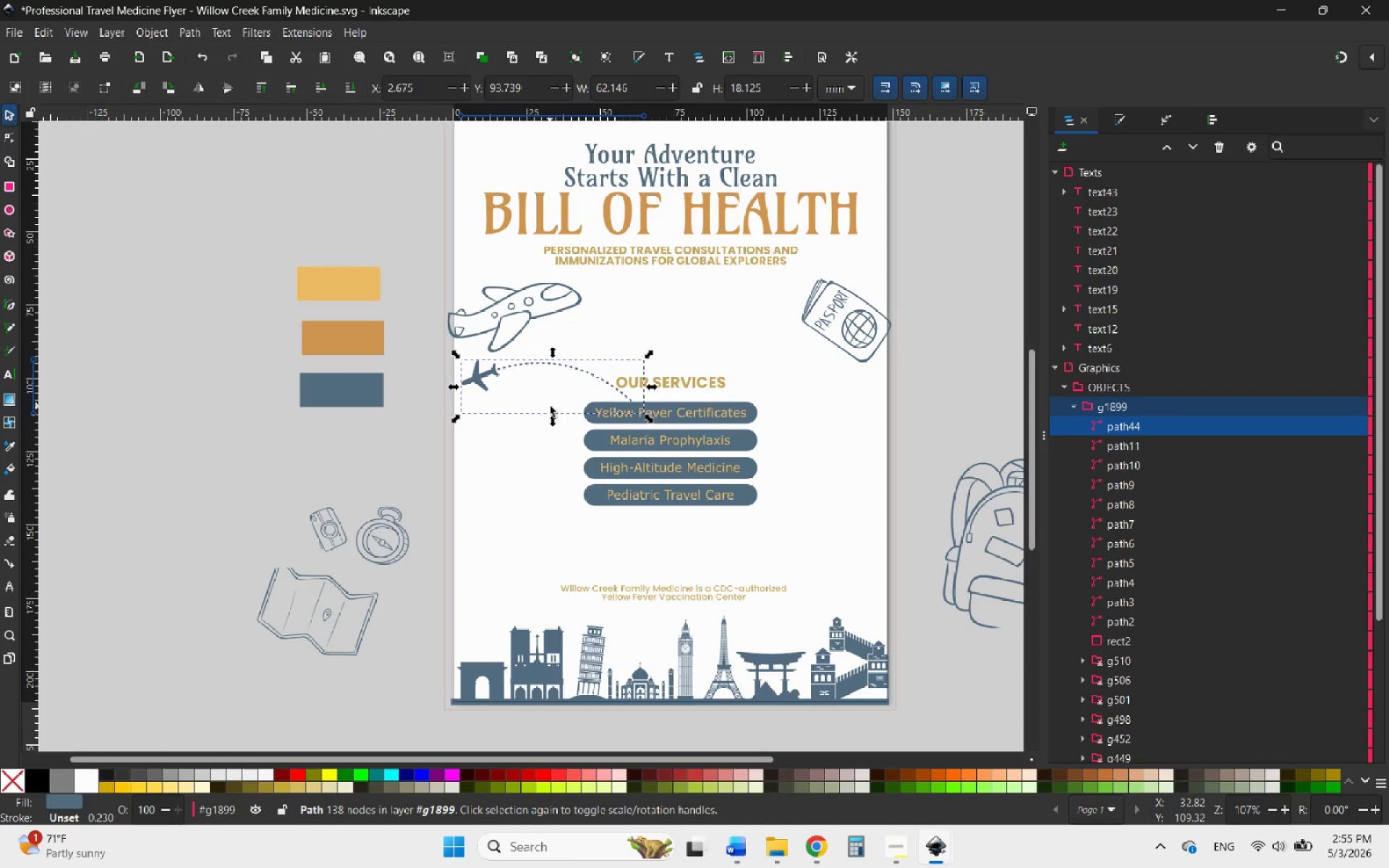 
left_click_drag(start_coordinate=[572, 369], to_coordinate=[740, 354])
 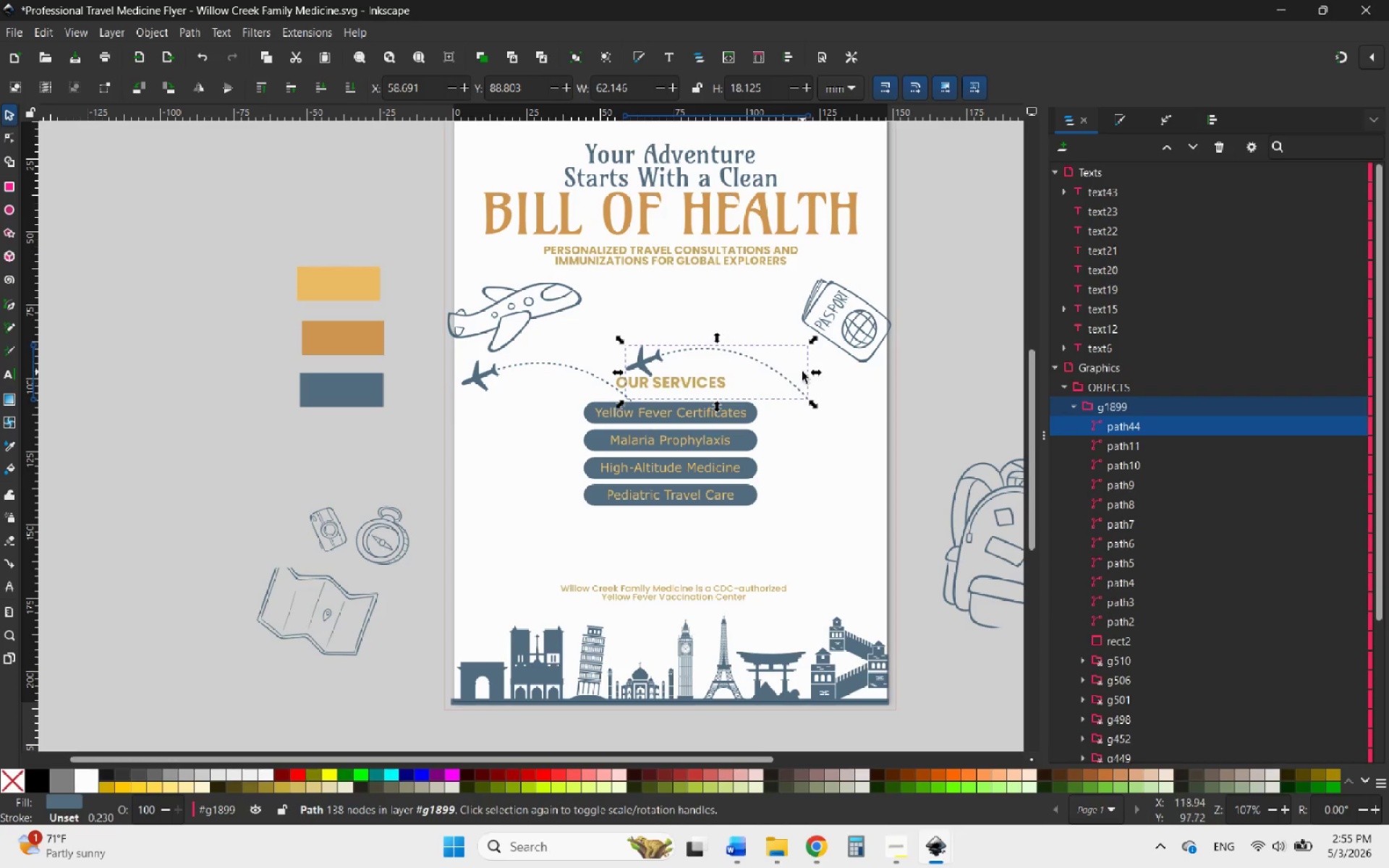 
hold_key(key=ControlLeft, duration=2.38)
left_click([739, 355])
 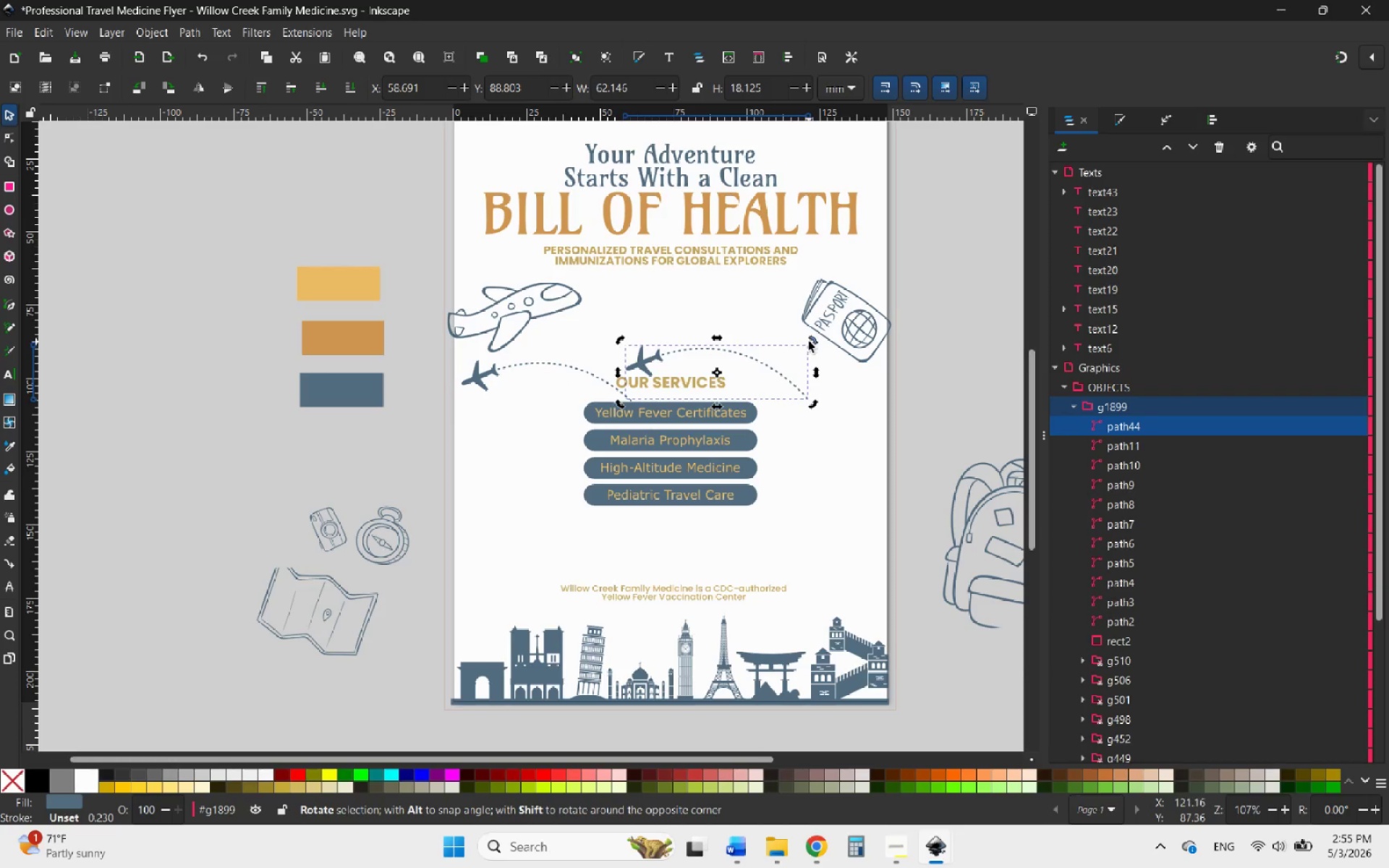 
left_click_drag(start_coordinate=[813, 339], to_coordinate=[712, 400])
 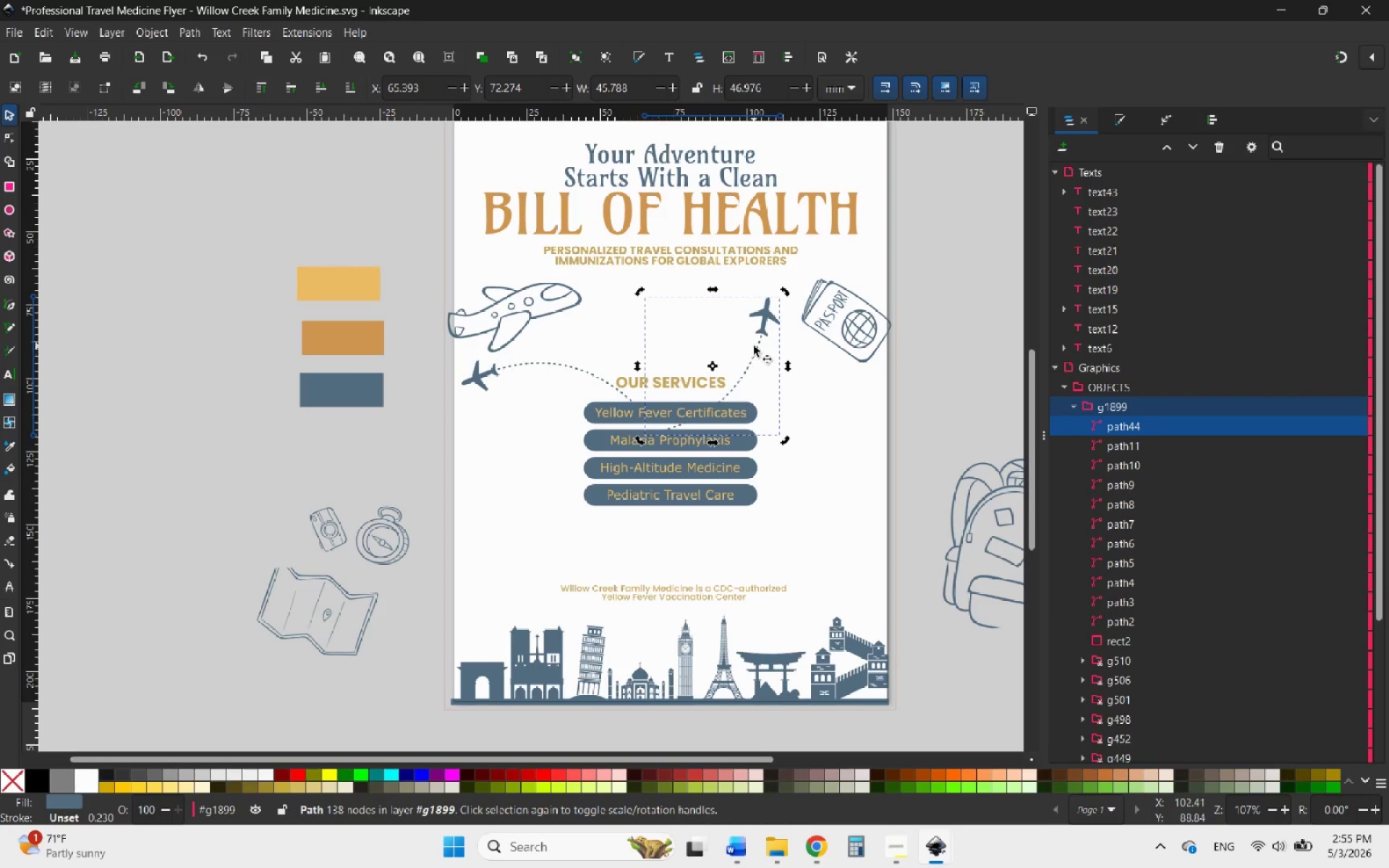 
left_click_drag(start_coordinate=[754, 345], to_coordinate=[751, 377])
 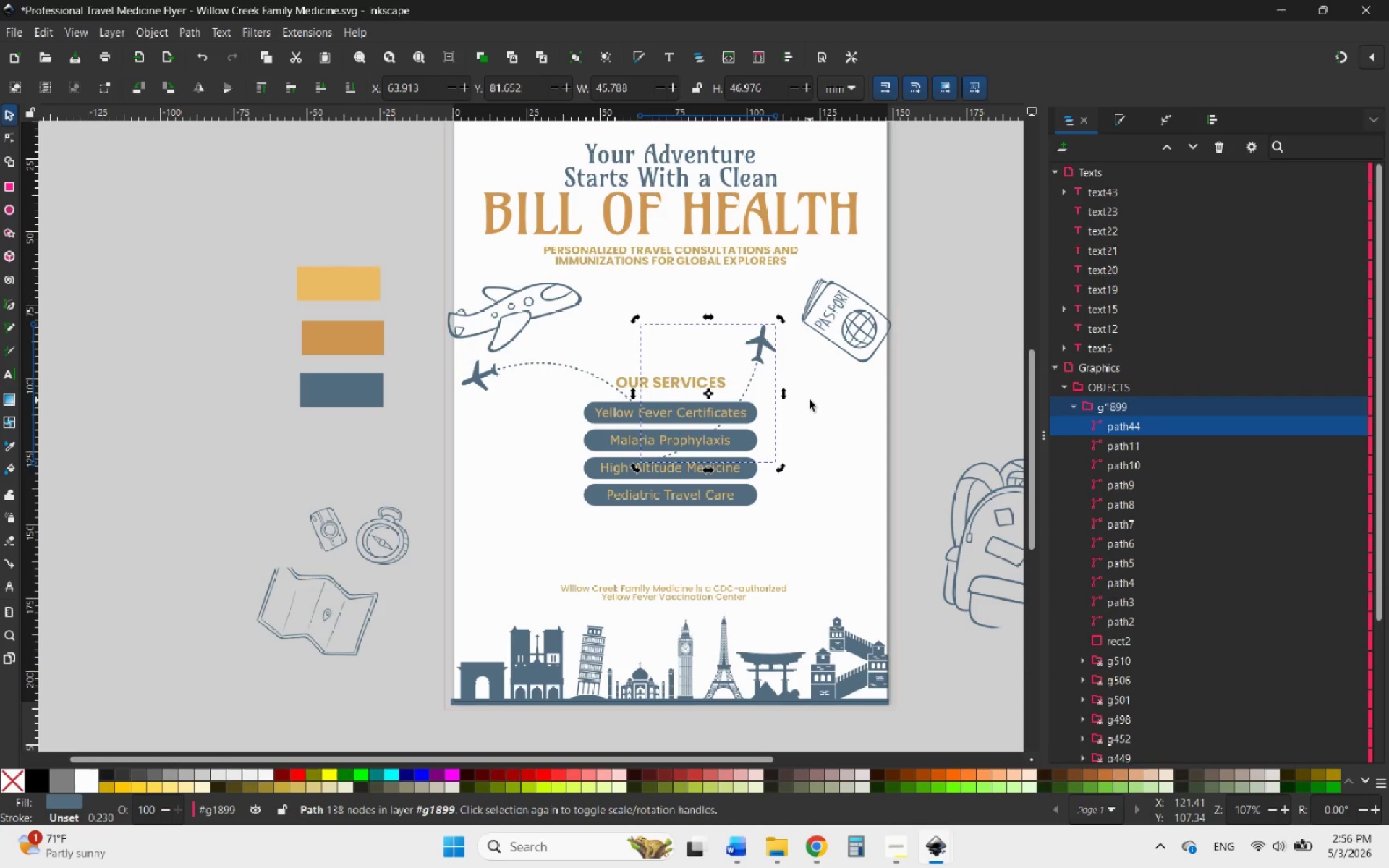 
left_click([810, 401])
 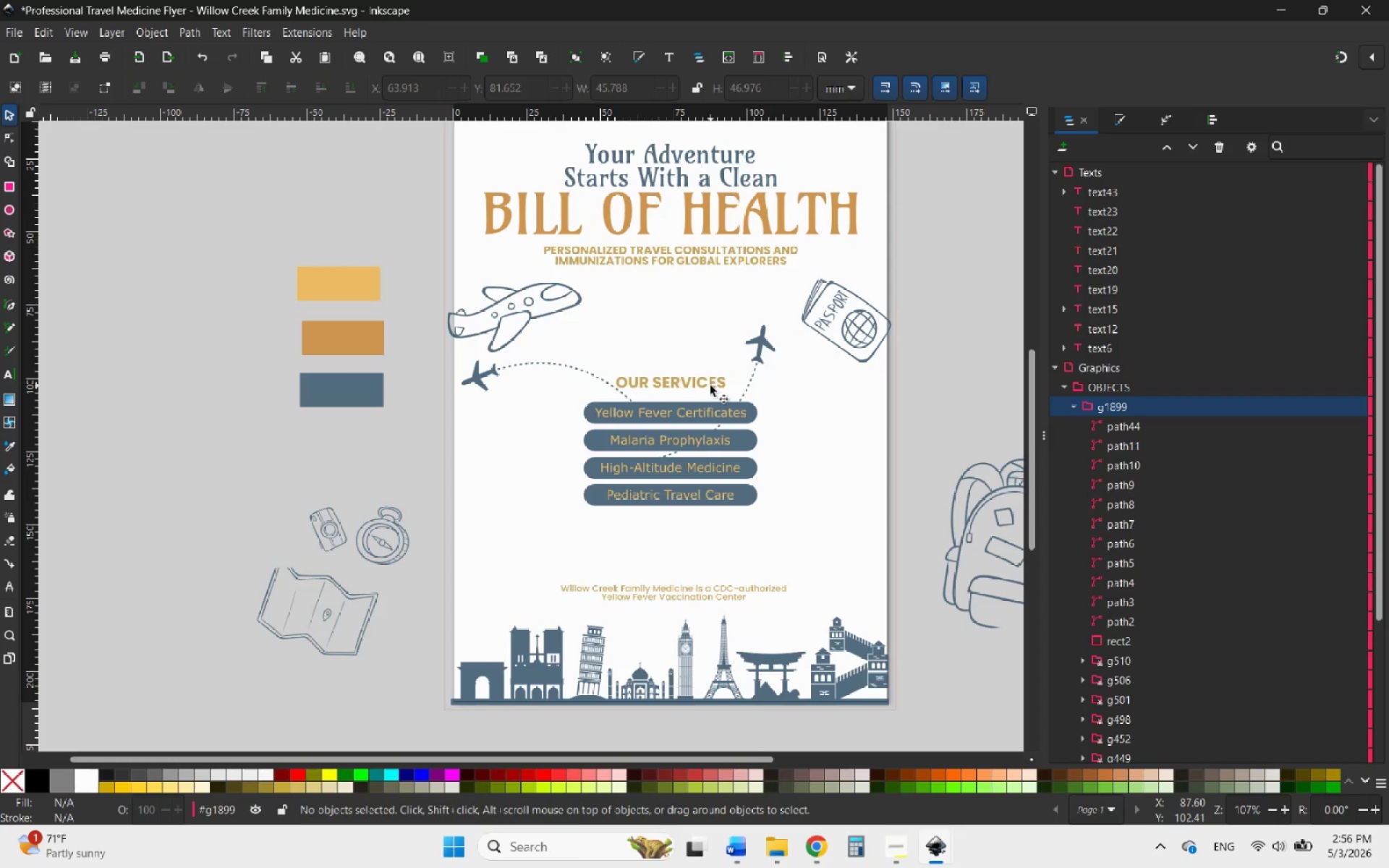 
wait(6.95)
 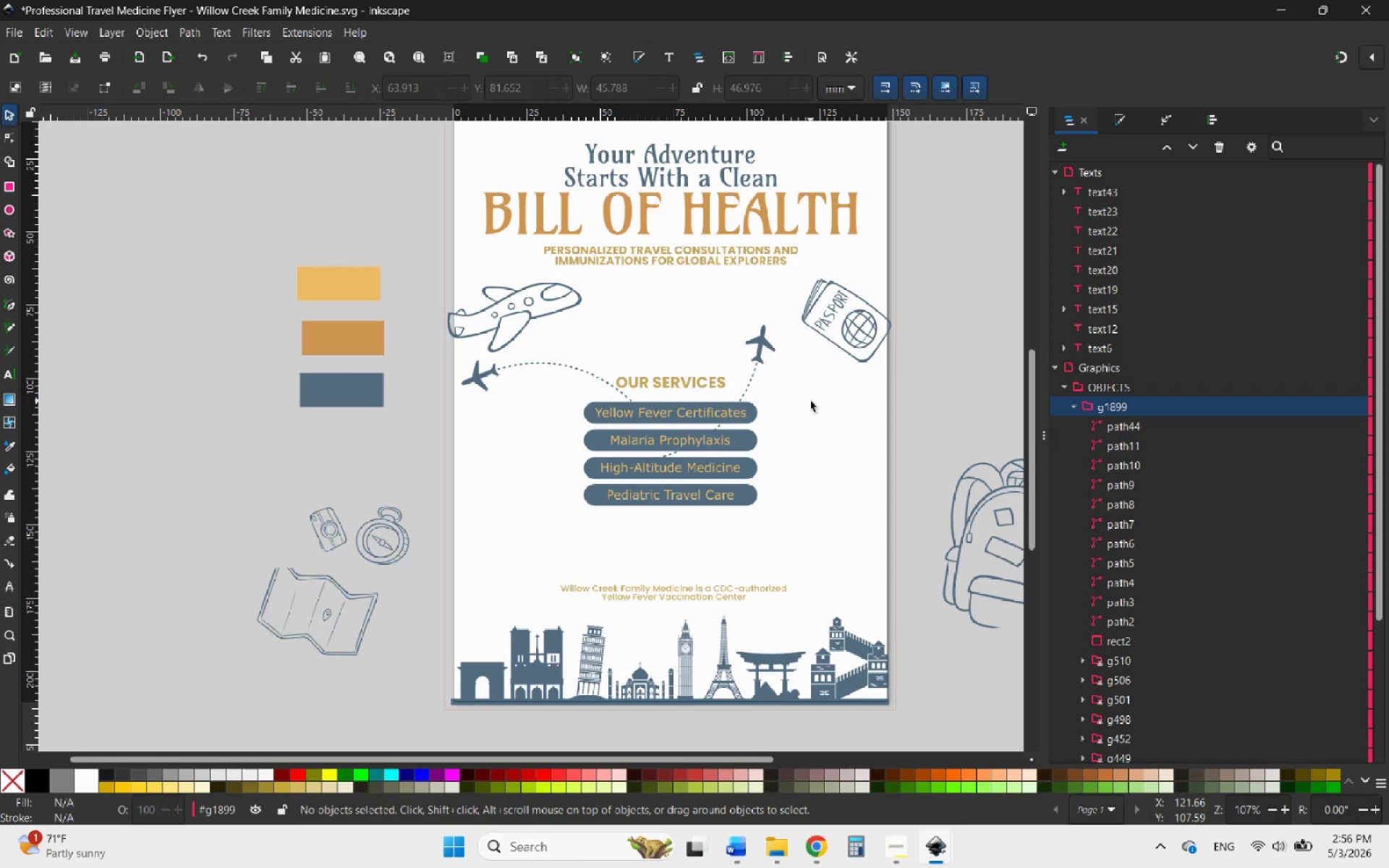 
left_click([587, 371])
 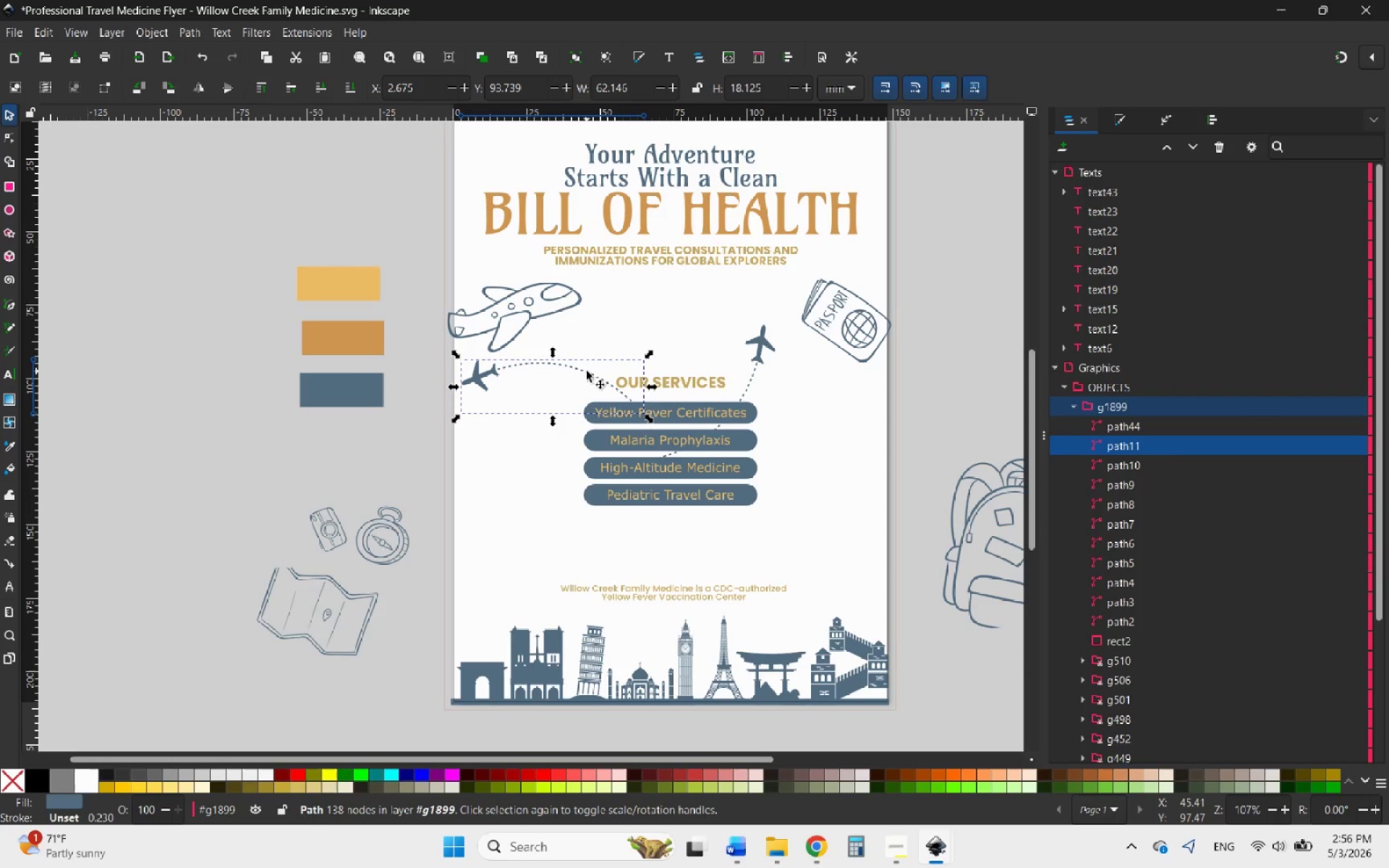 
hold_key(key=ControlLeft, duration=0.94)
left_click_drag(start_coordinate=[587, 371], to_coordinate=[619, 371])
 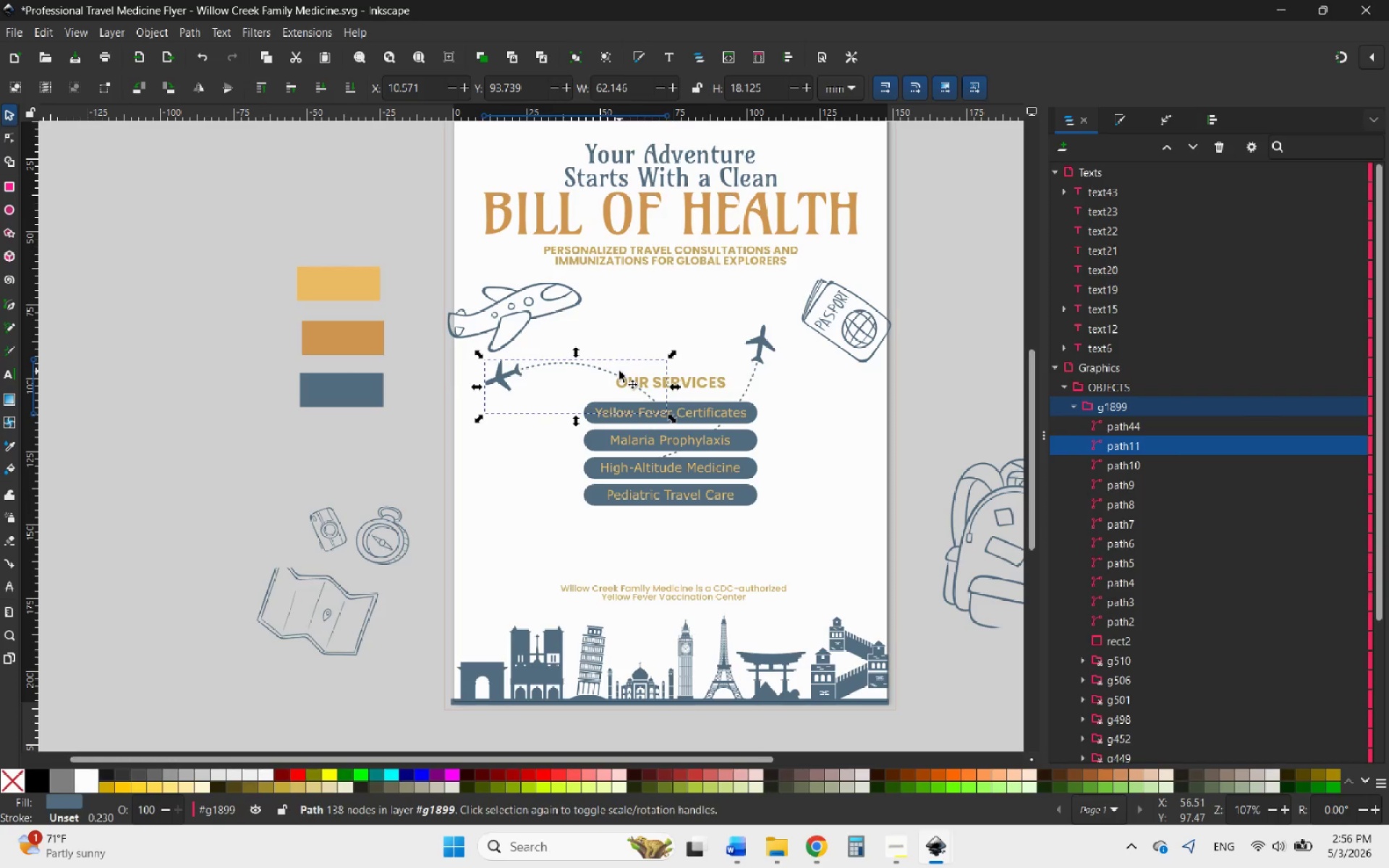 
key(Control+ControlLeft)
 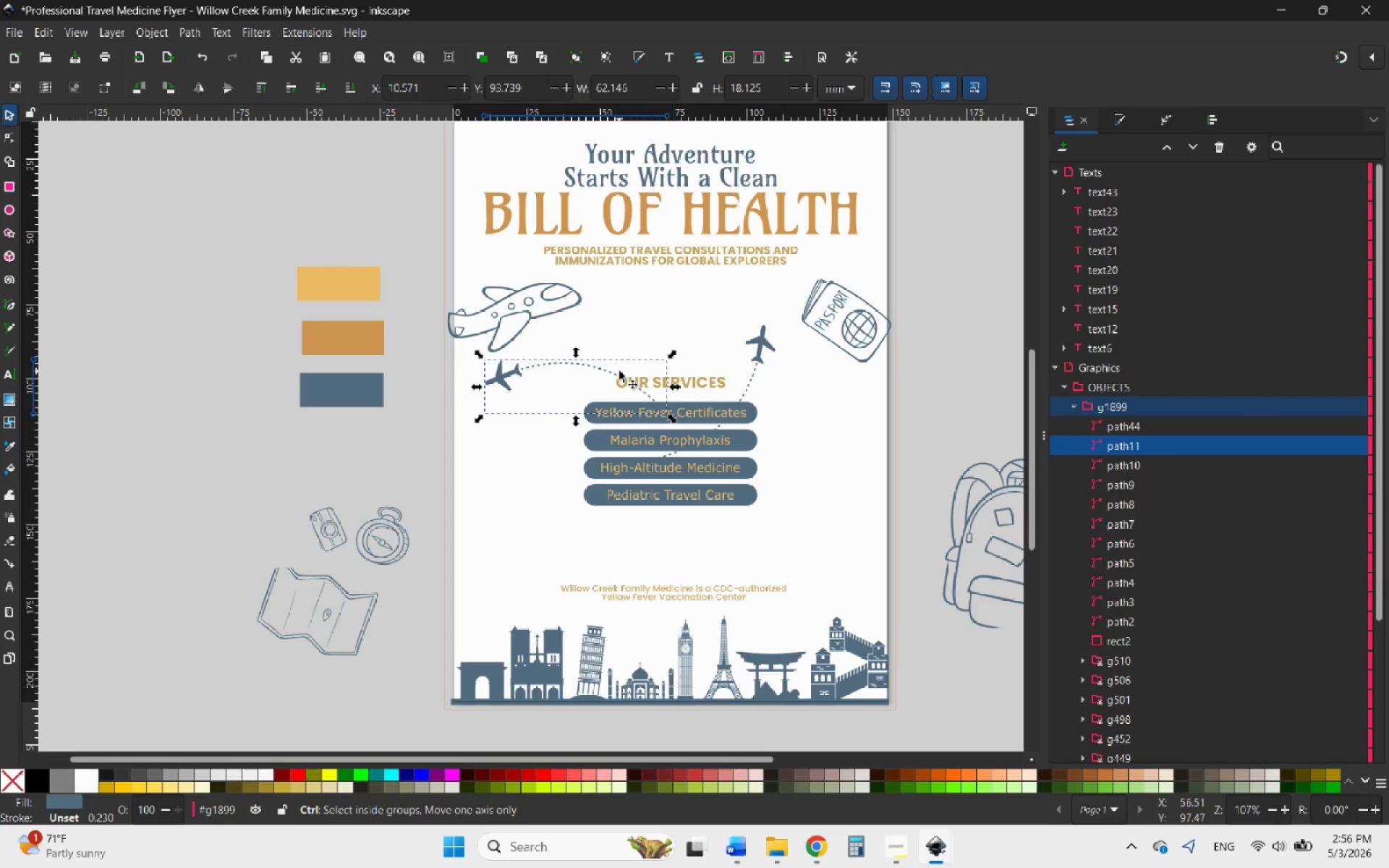 
key(Control+Z)
 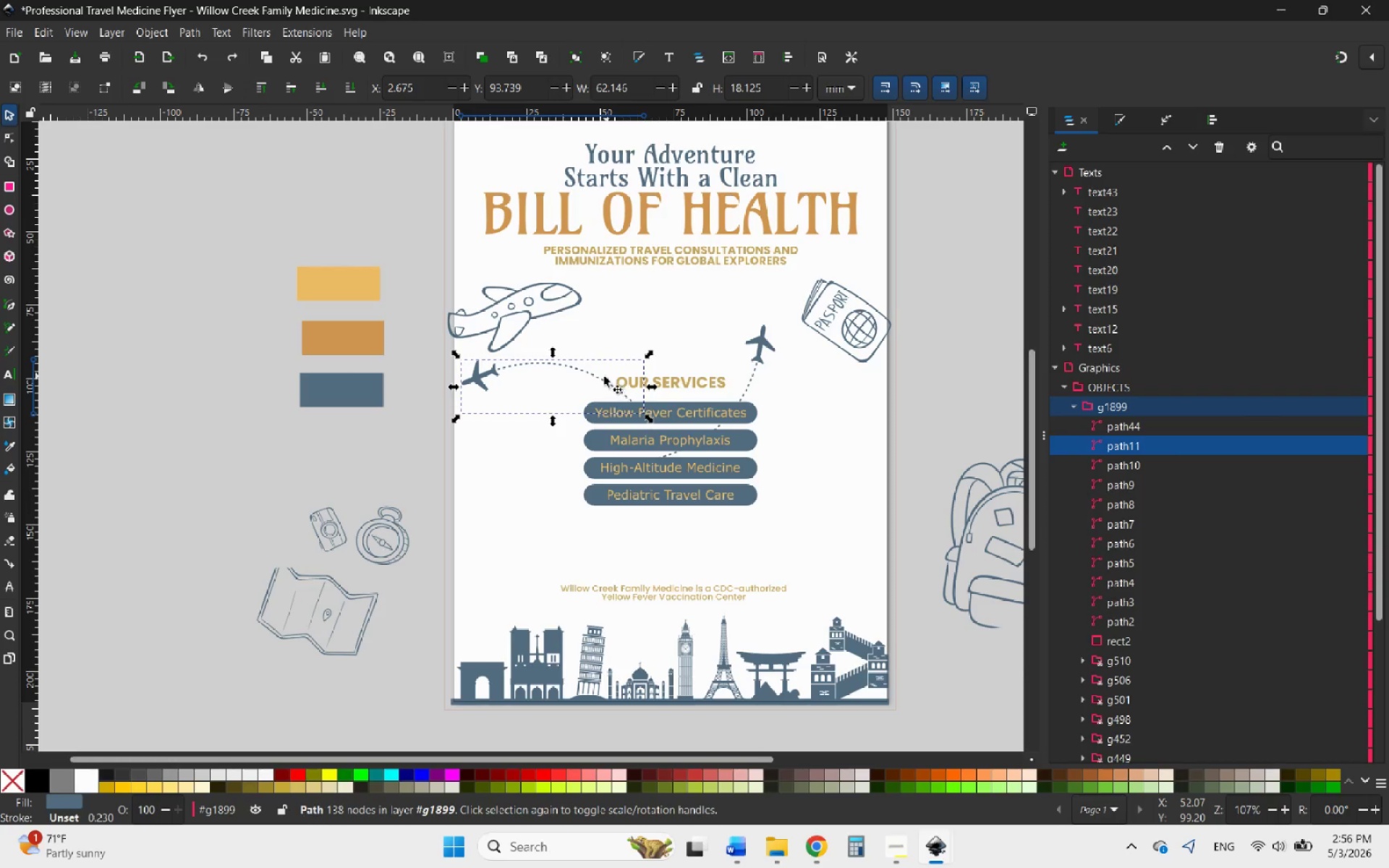 
right_click([583, 376])
 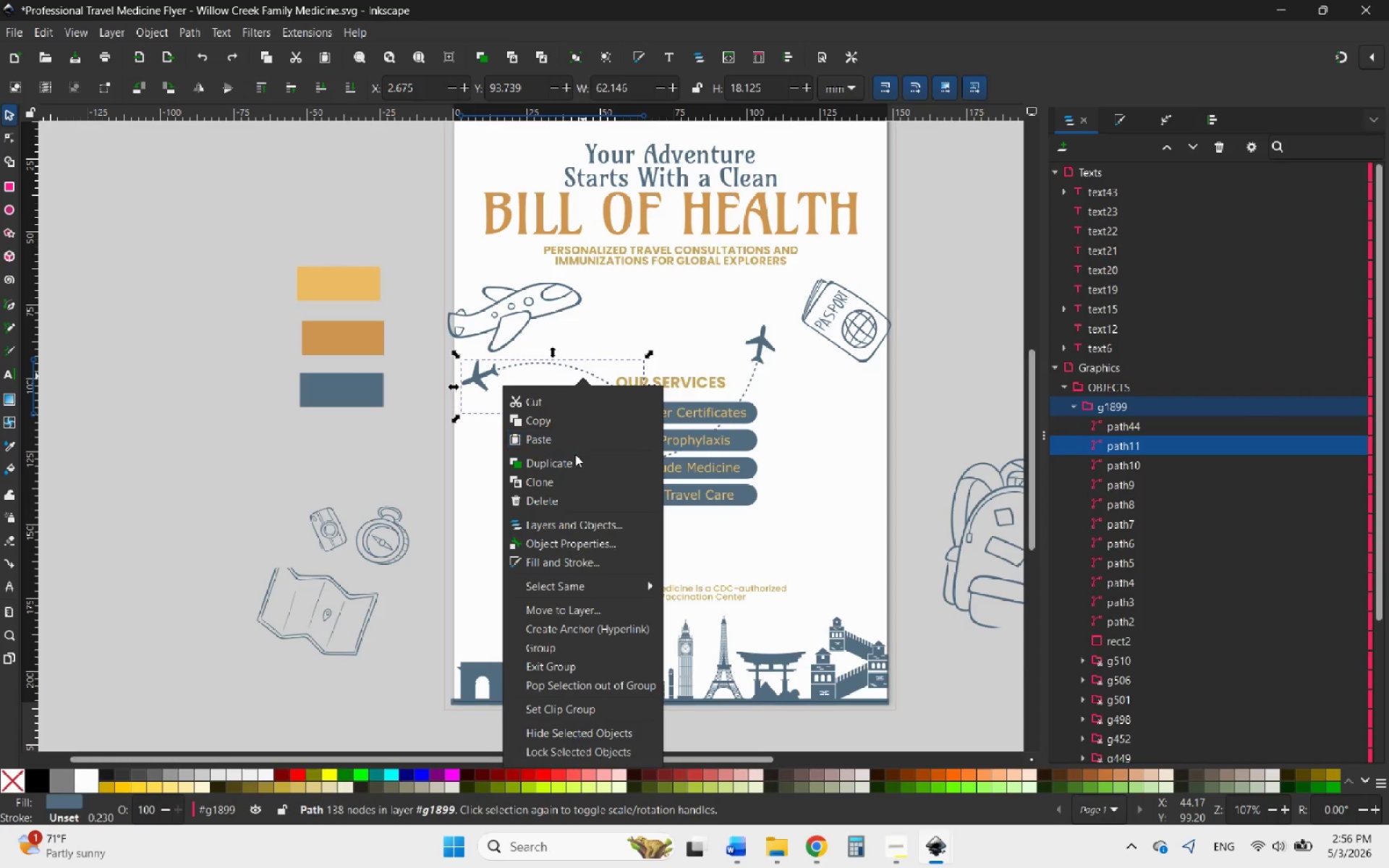 
left_click([568, 460])
 